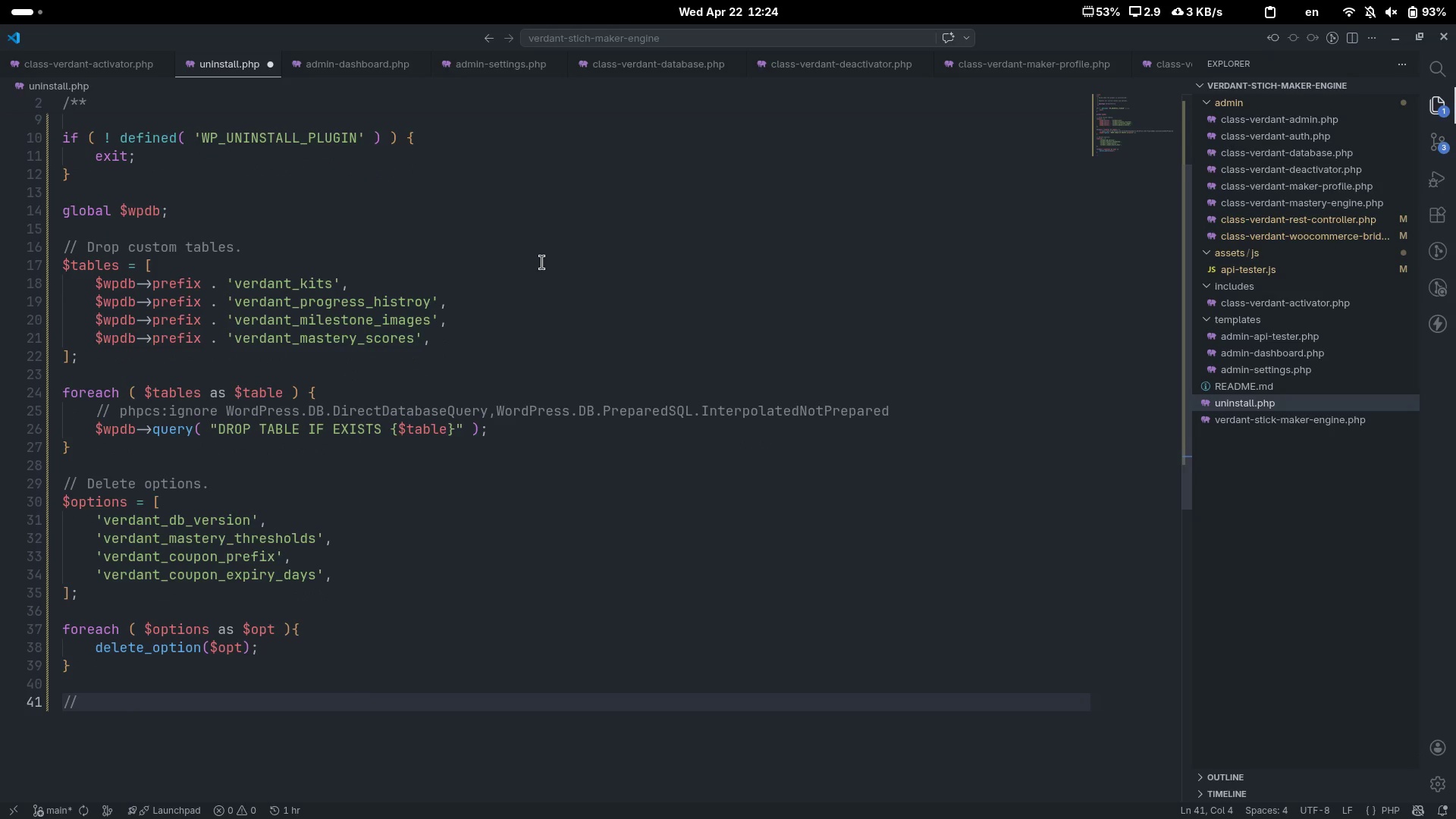 
type(Clean up user meta.)
 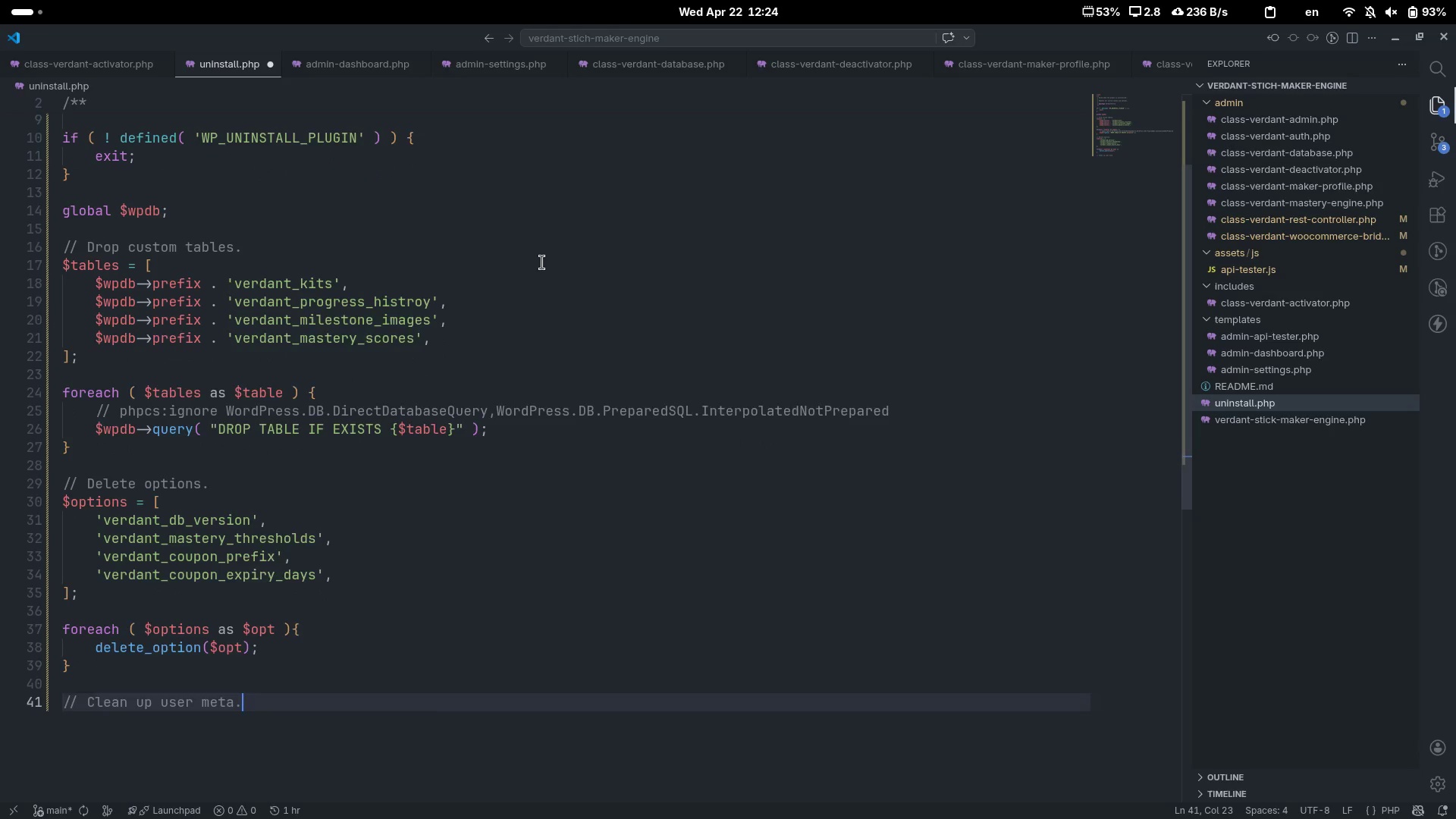 
key(Enter)
 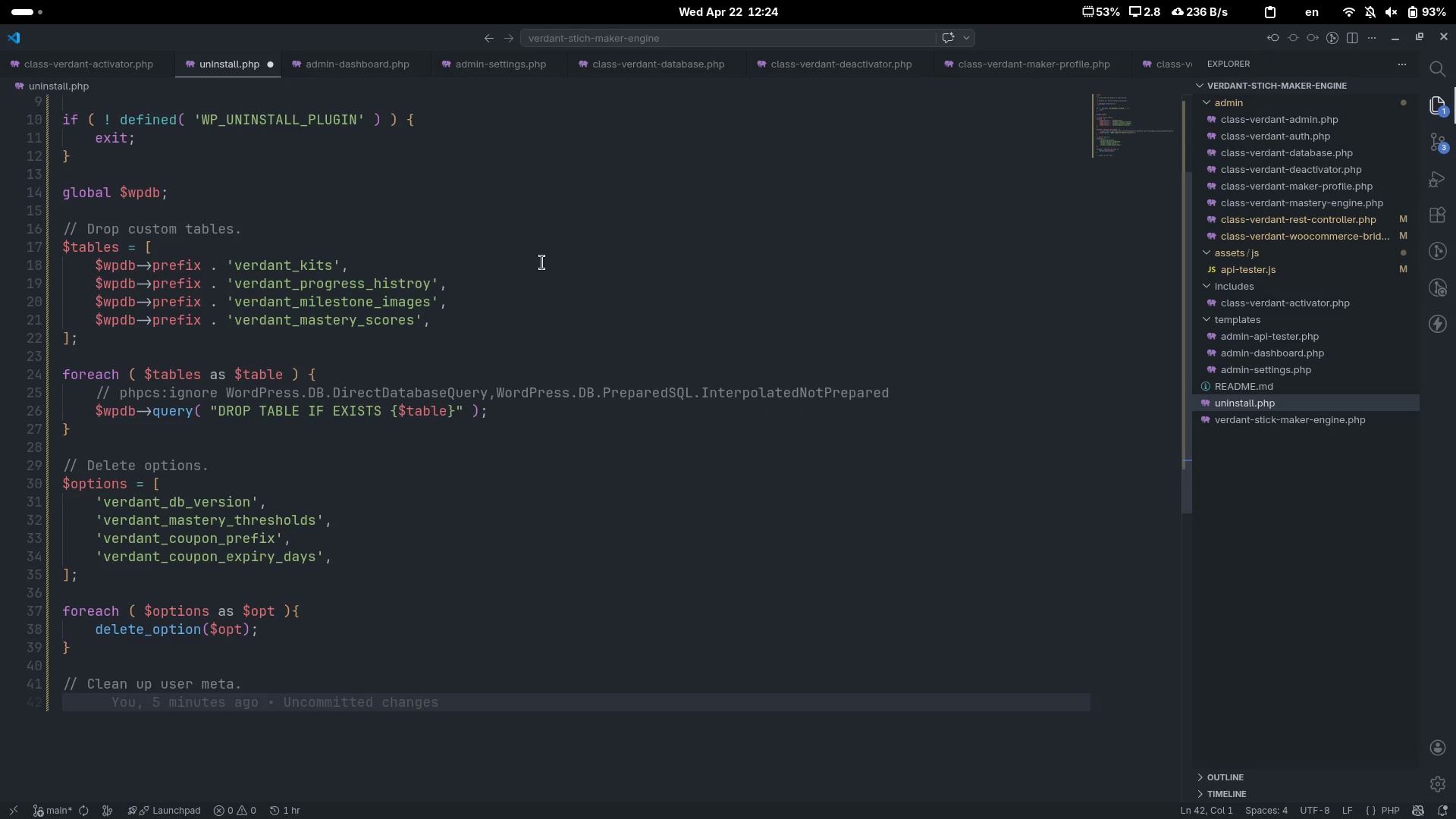 
type($wp)
key(Tab)
type(-<qu)
key(Backspace)
key(Backspace)
key(Backspace)
type(>query()
 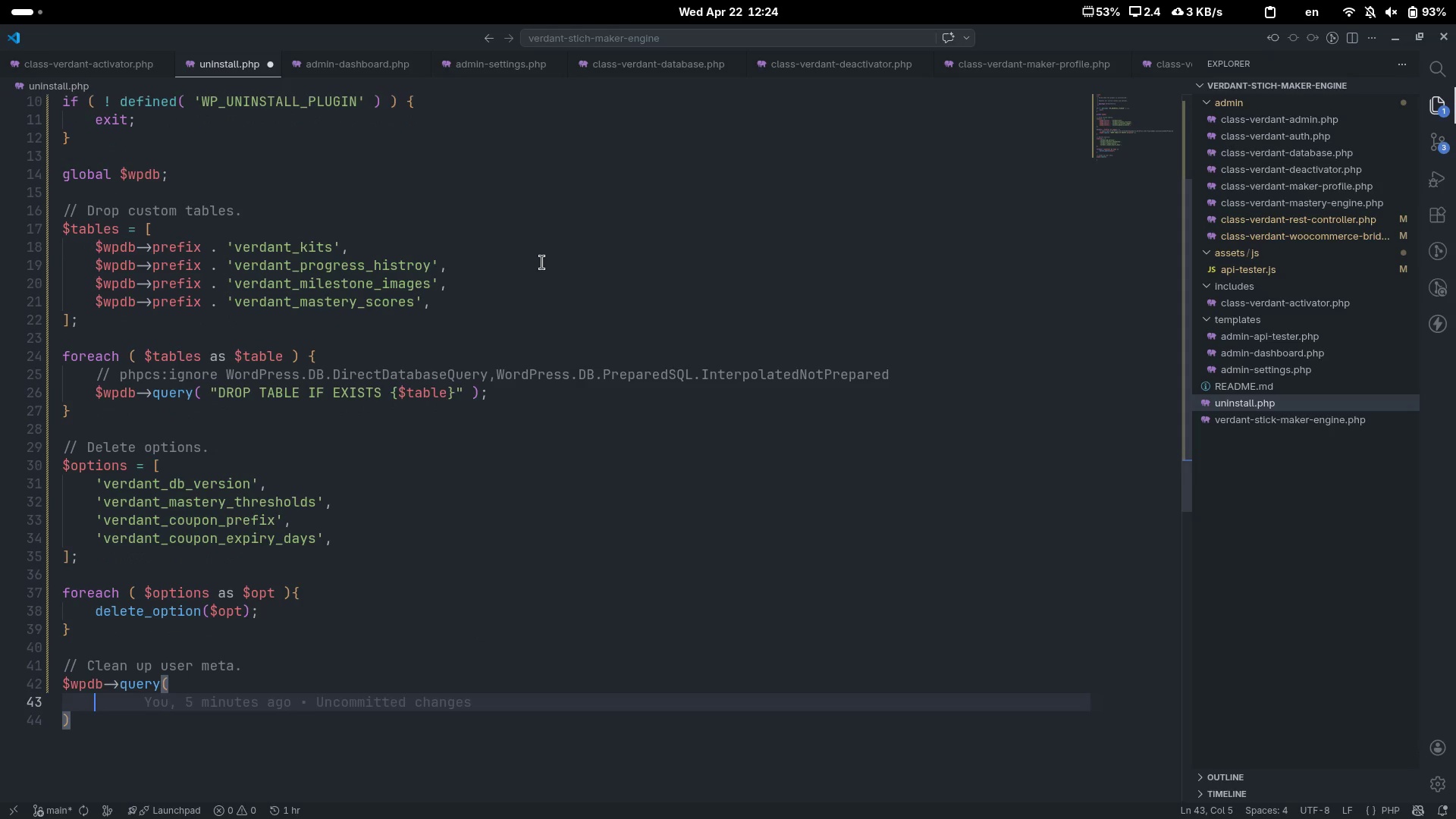 
 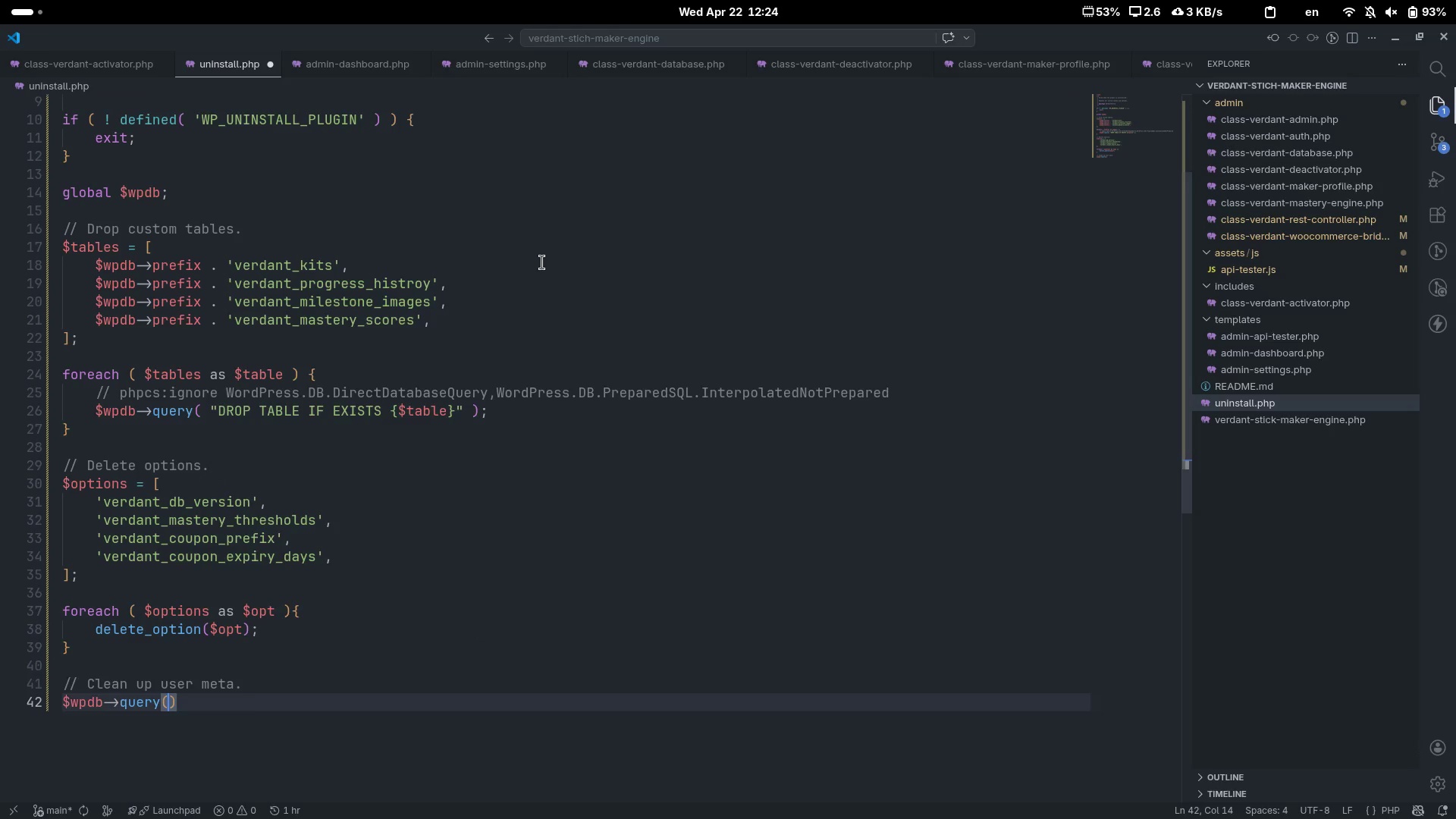 
key(Enter)
 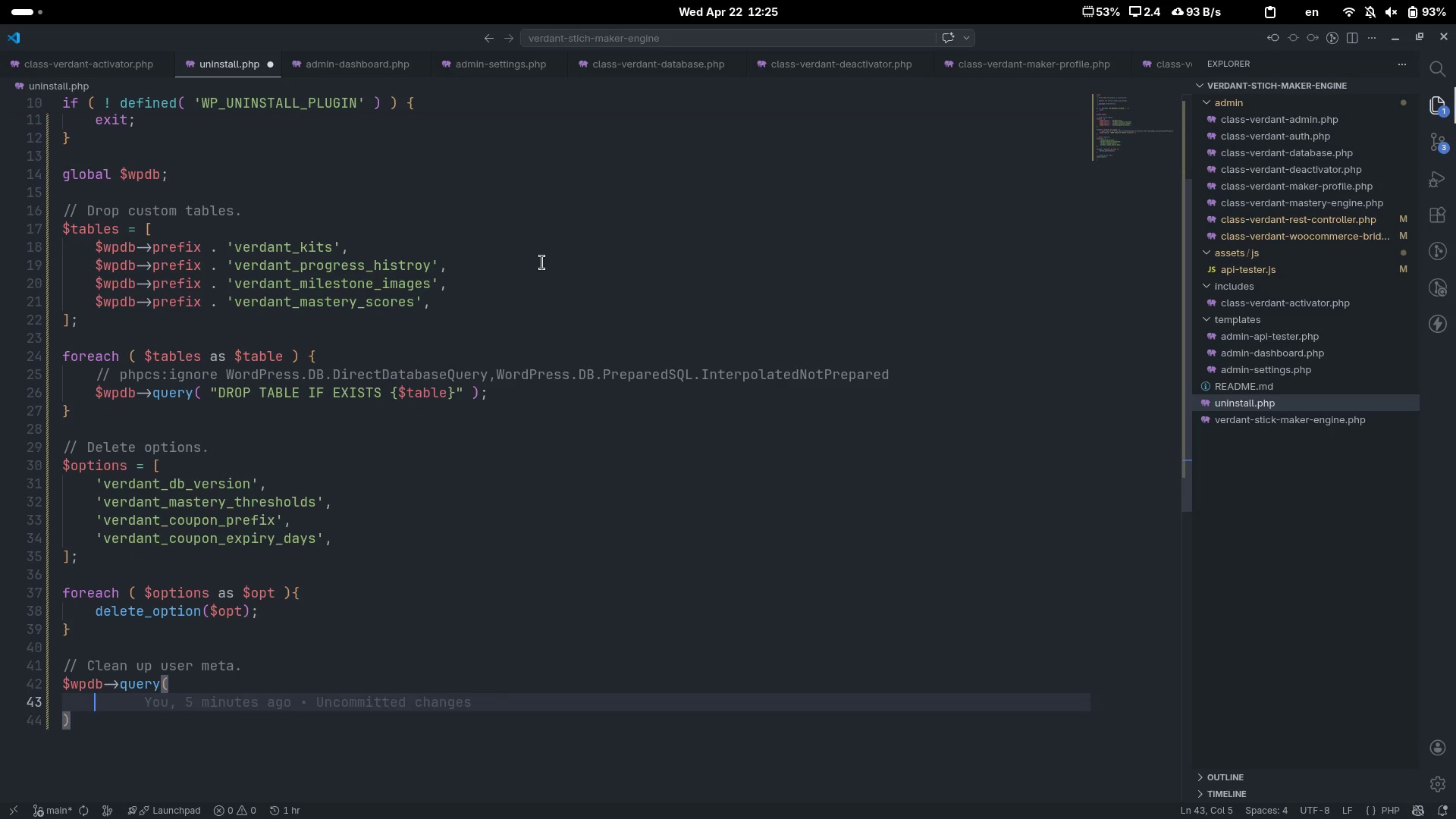 
type("DELETE FROM  )
key(Backspace)
type({})
 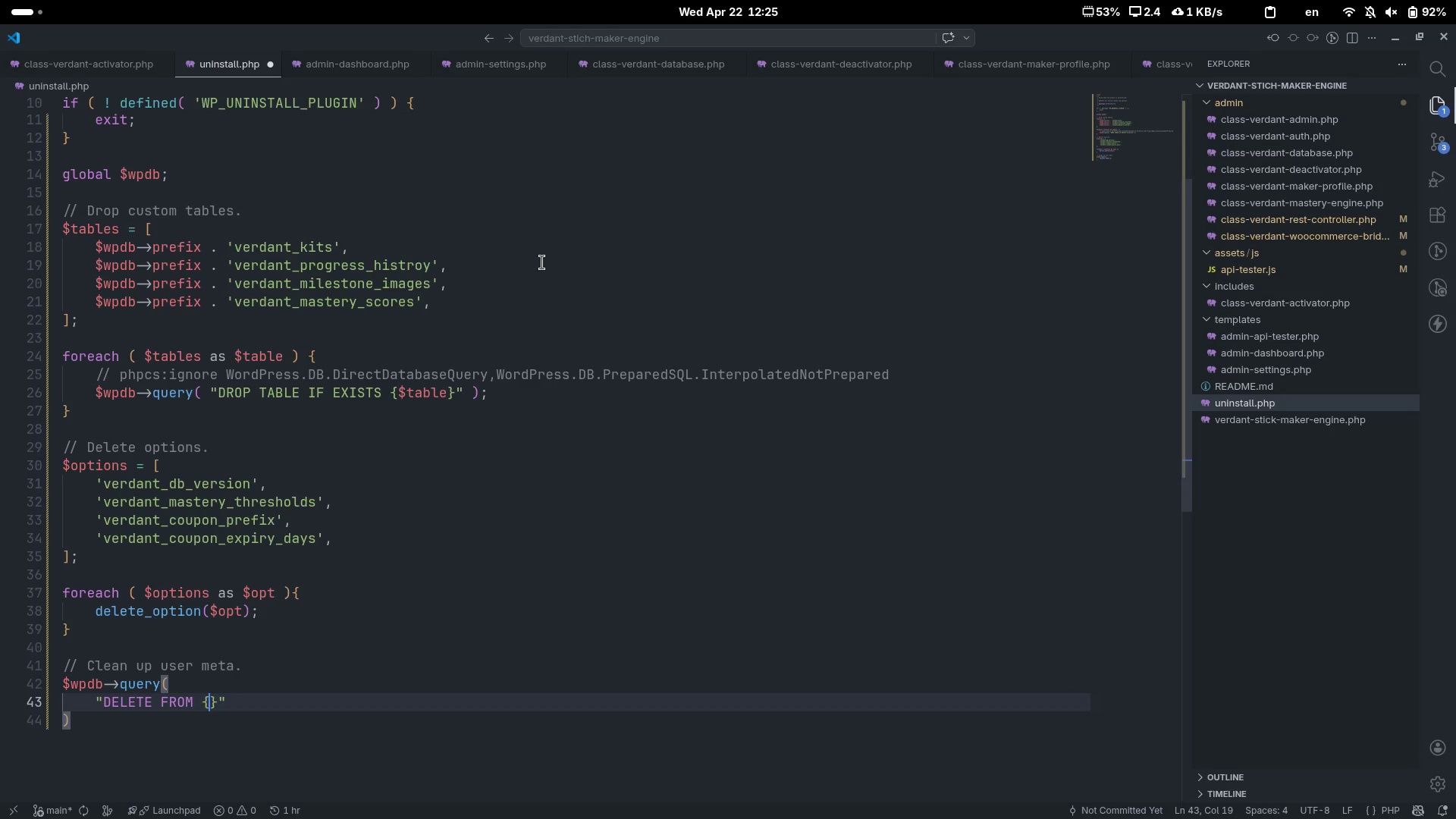 
 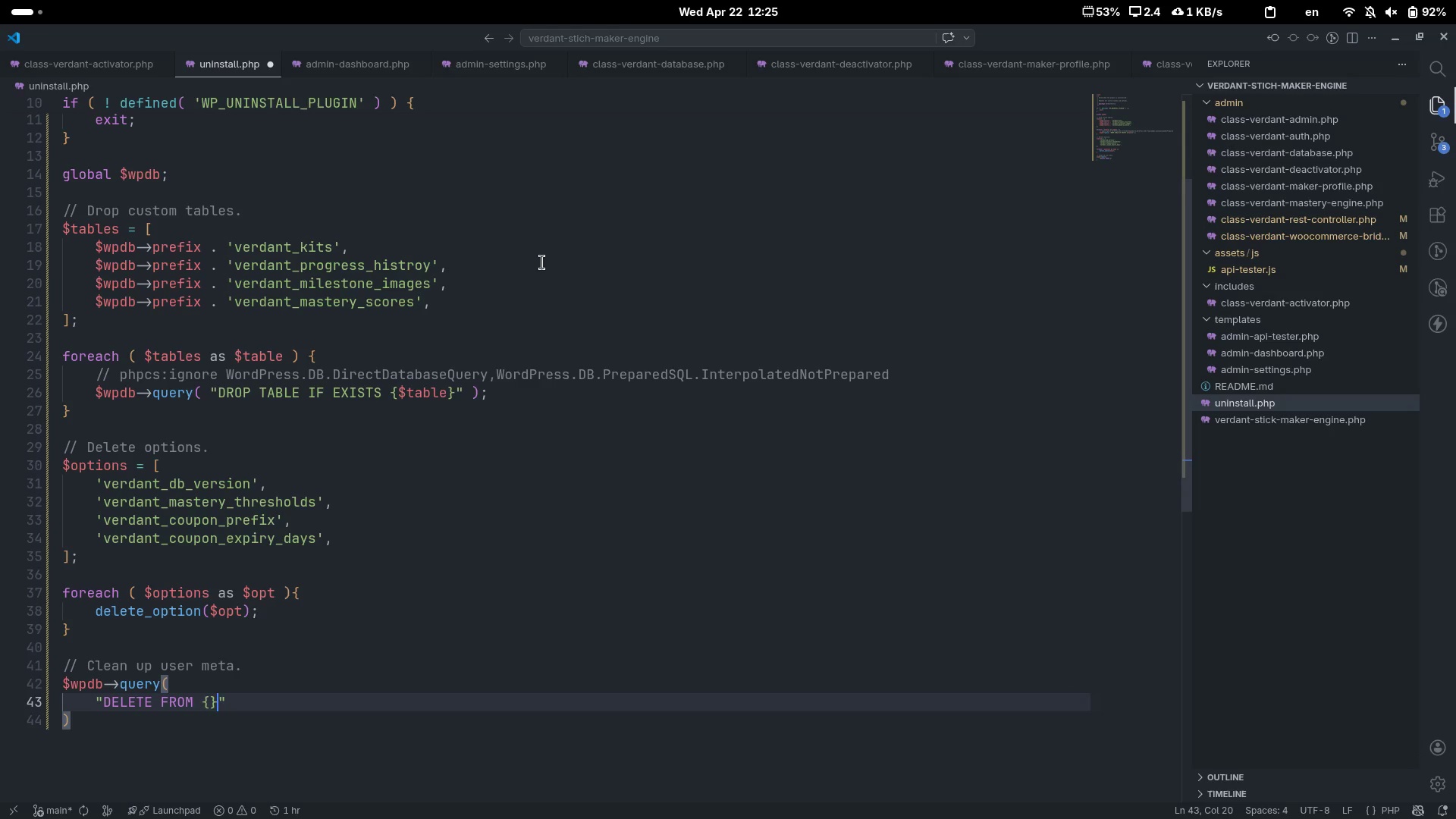 
key(ArrowLeft)
 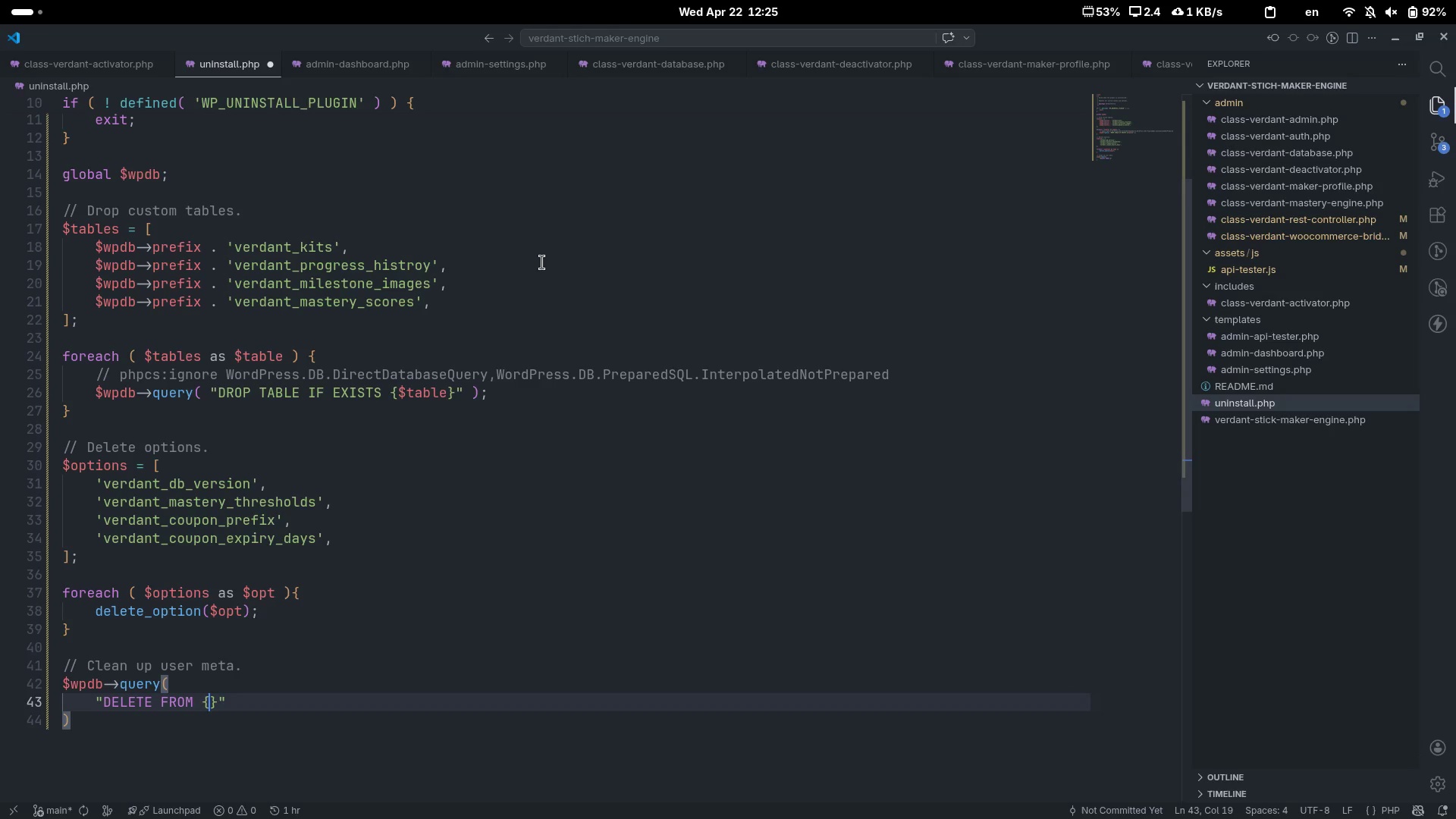 
type($wp)
key(Tab)
type(->wo)
key(Backspace)
key(Backspace)
type(userne)
key(Backspace)
key(Backspace)
type(mt)
key(Backspace)
type(eta)
 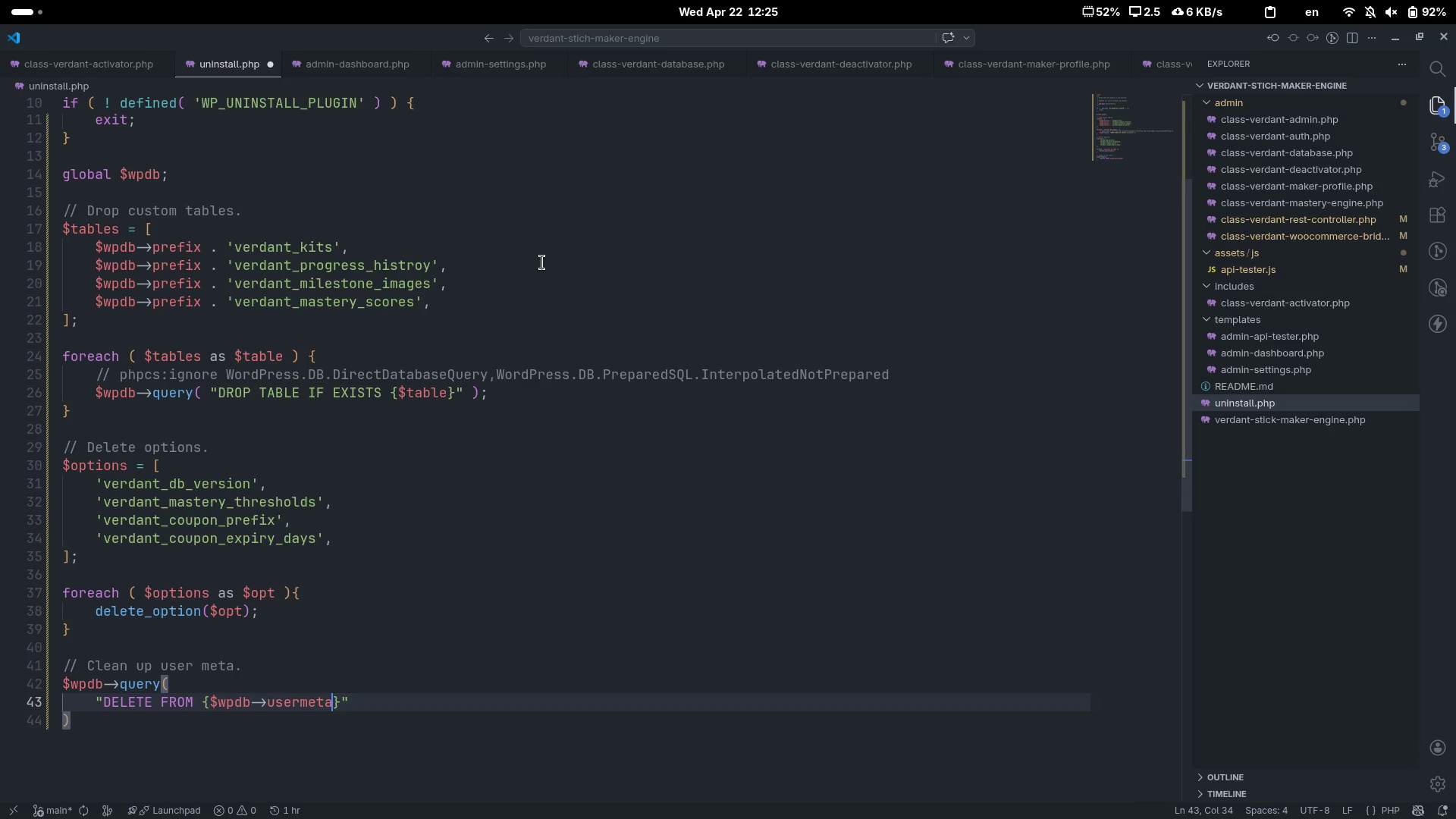 
key(Control+ControlLeft)
 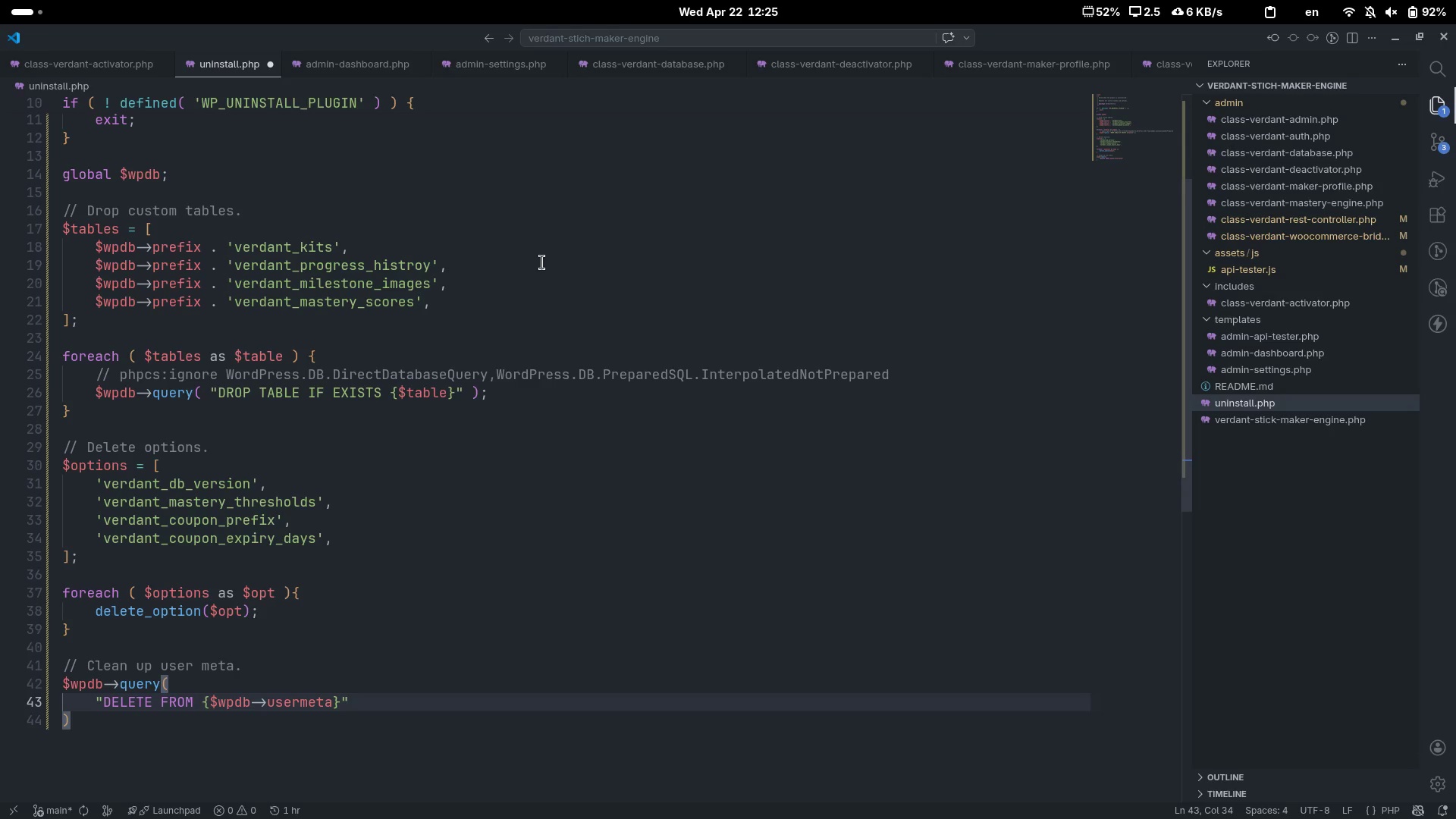 
key(ArrowRight)
 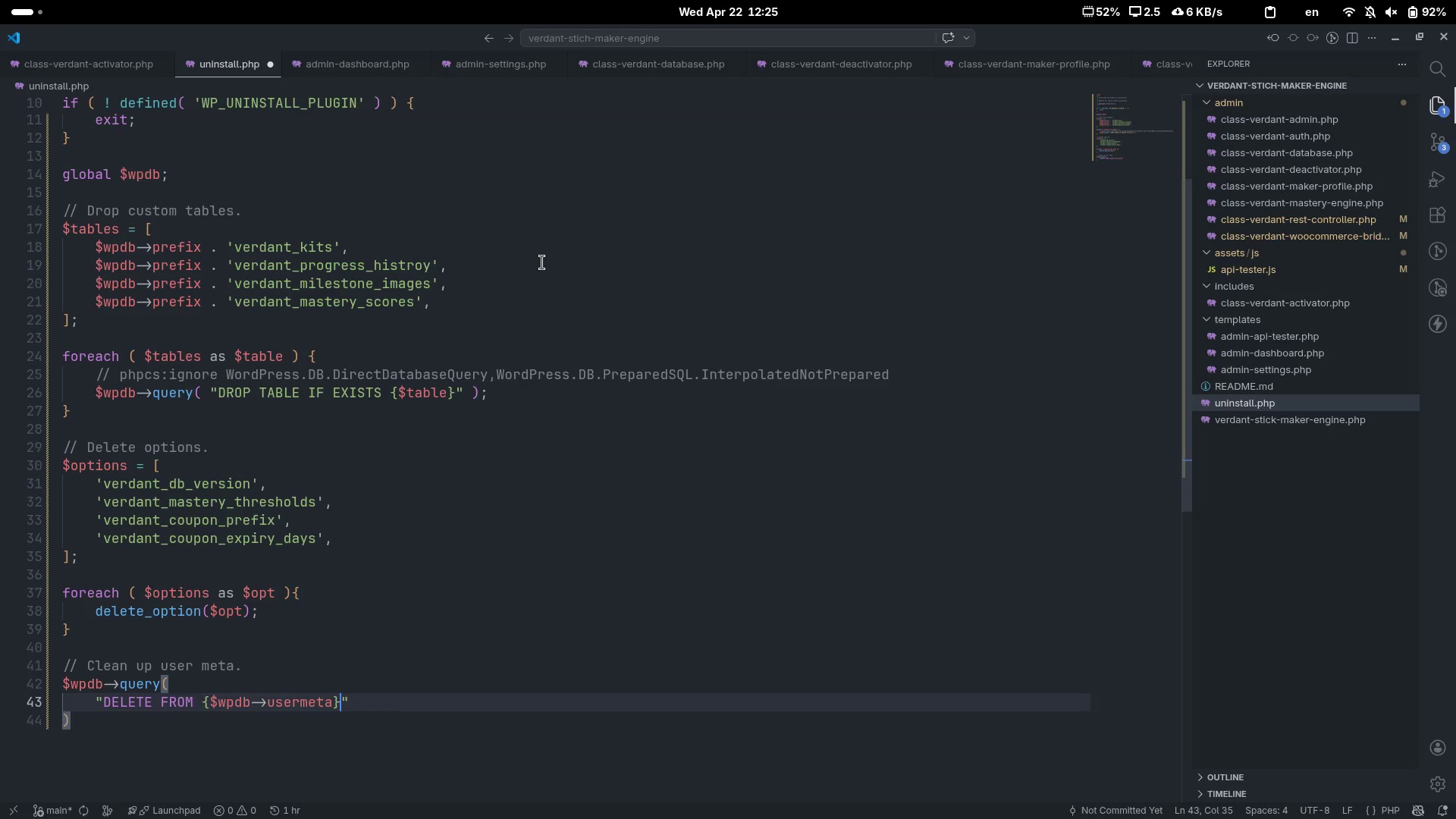 
key(Enter)
 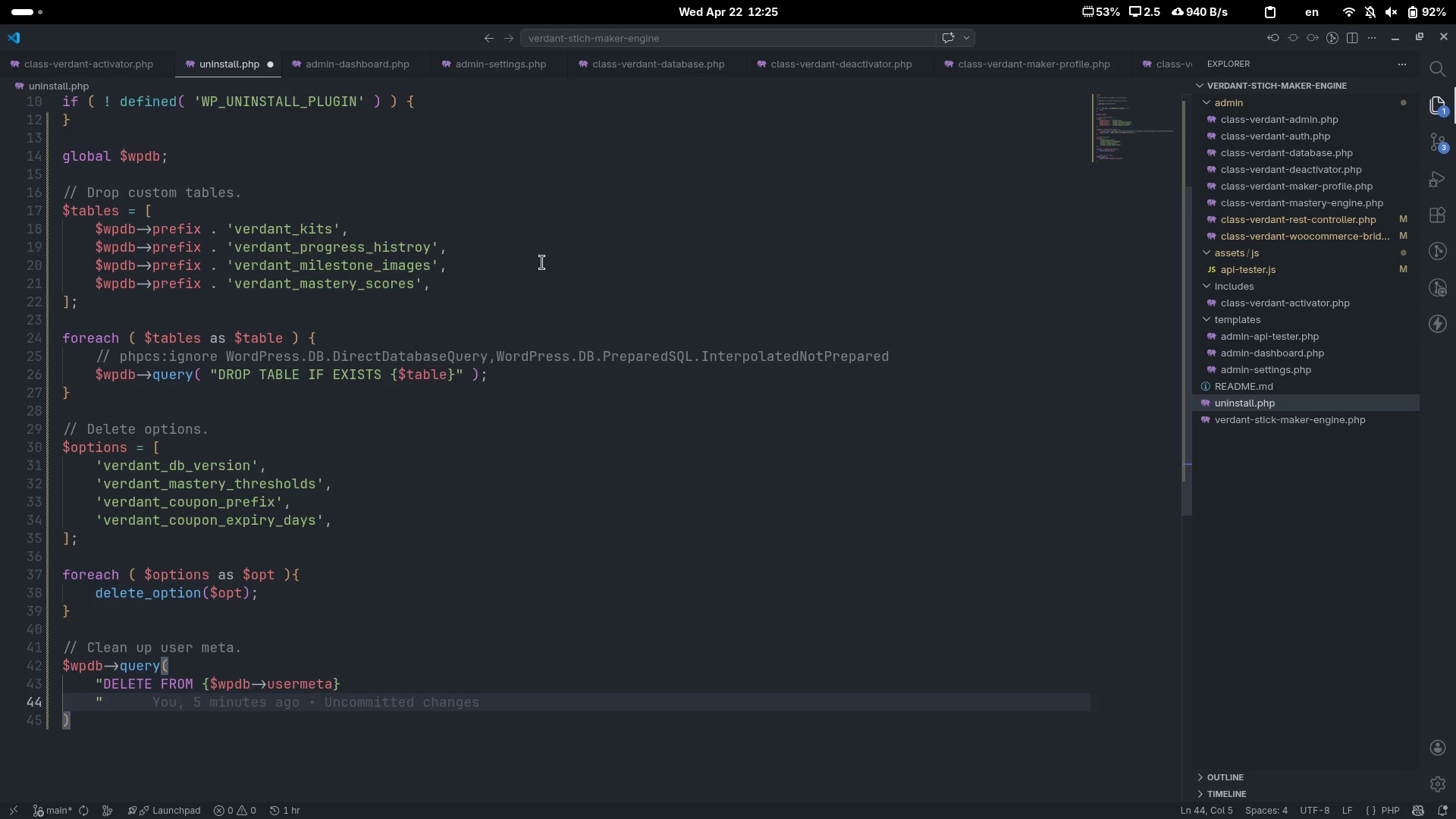 
type( EHR)
key(Backspace)
key(Backspace)
key(Backspace)
type(WHERE meta_e)
key(Backspace)
type(key LIKE '')
 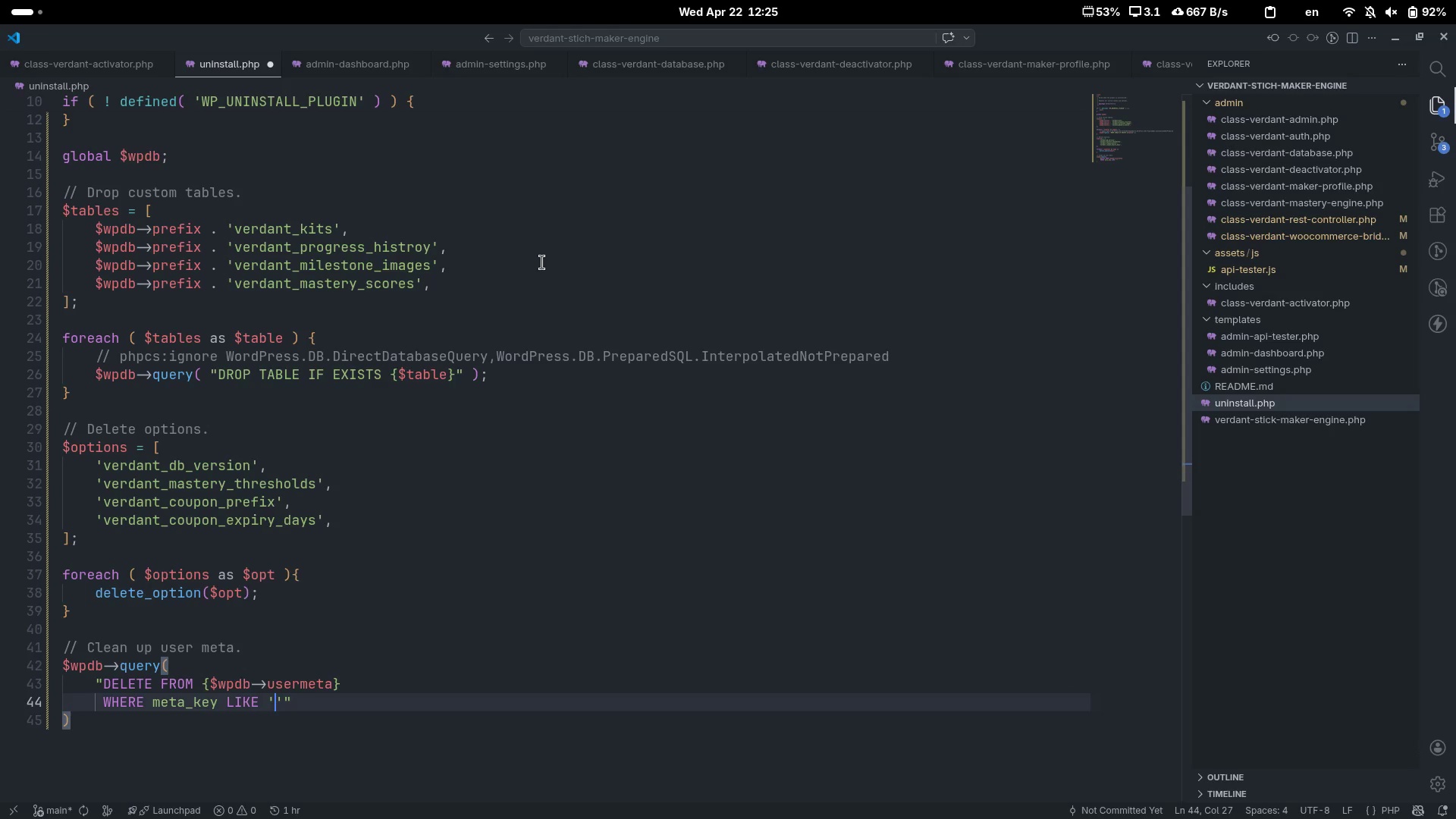 
 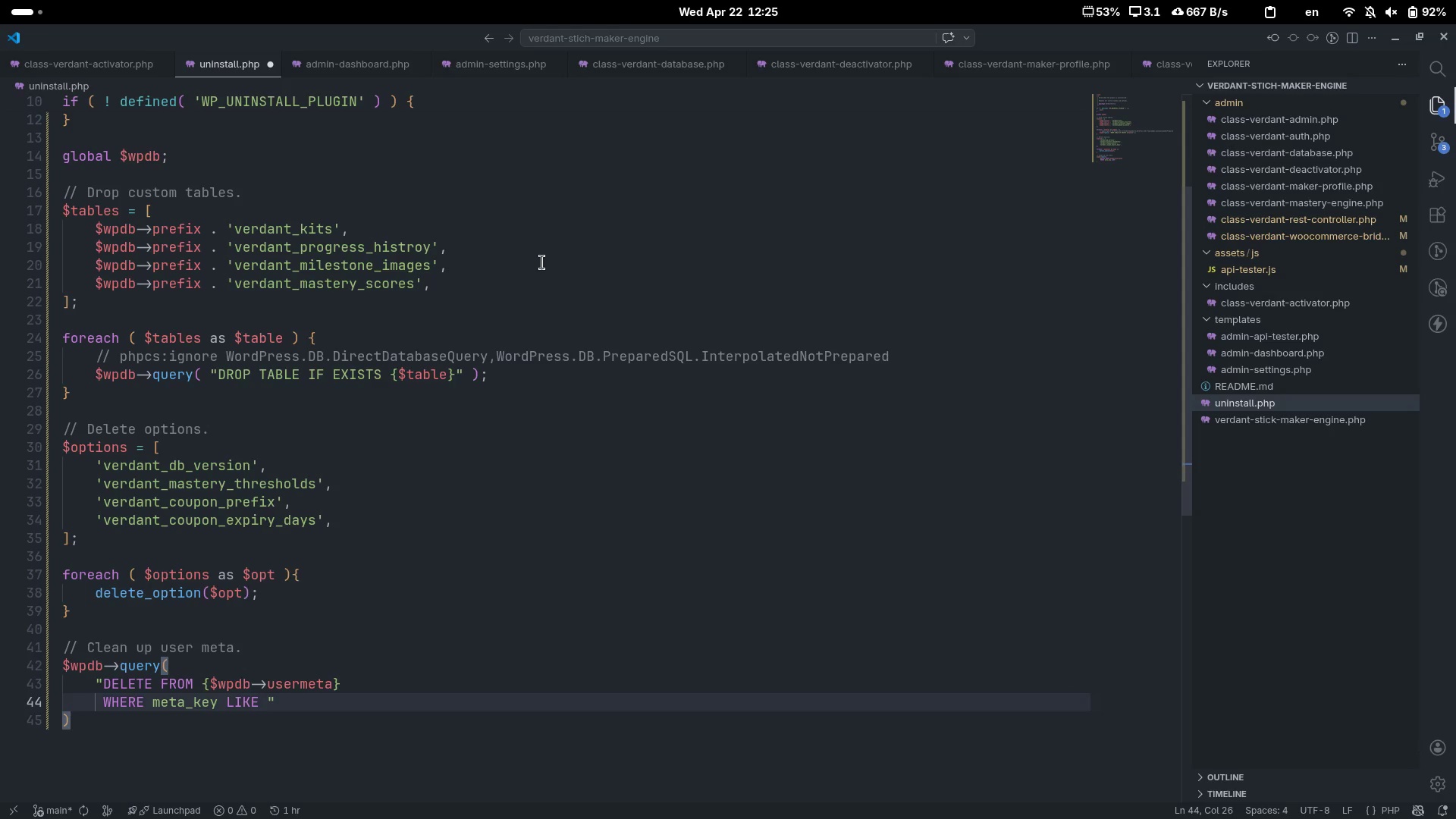 
key(ArrowLeft)
 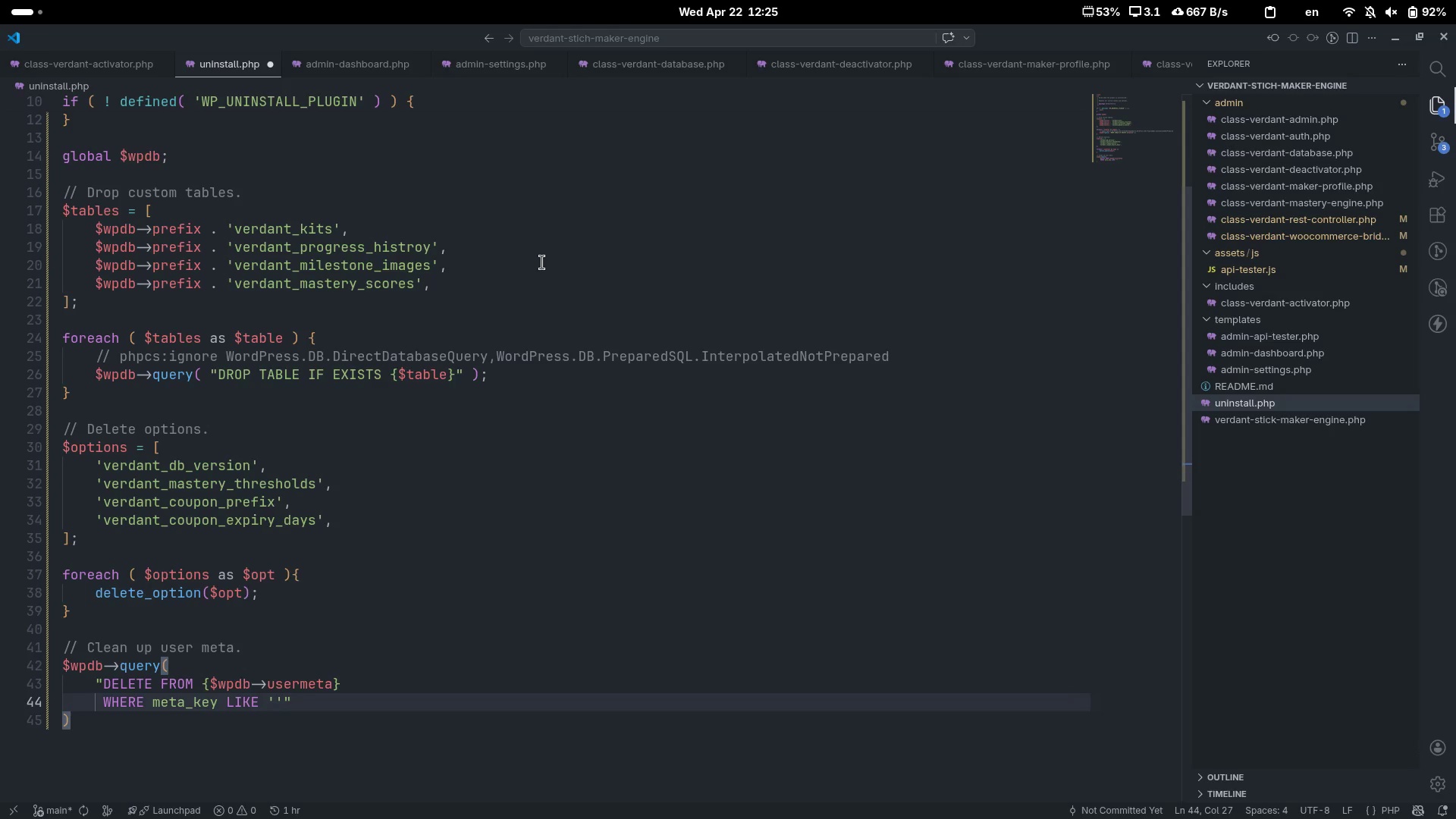 
type(_verdant_%)
 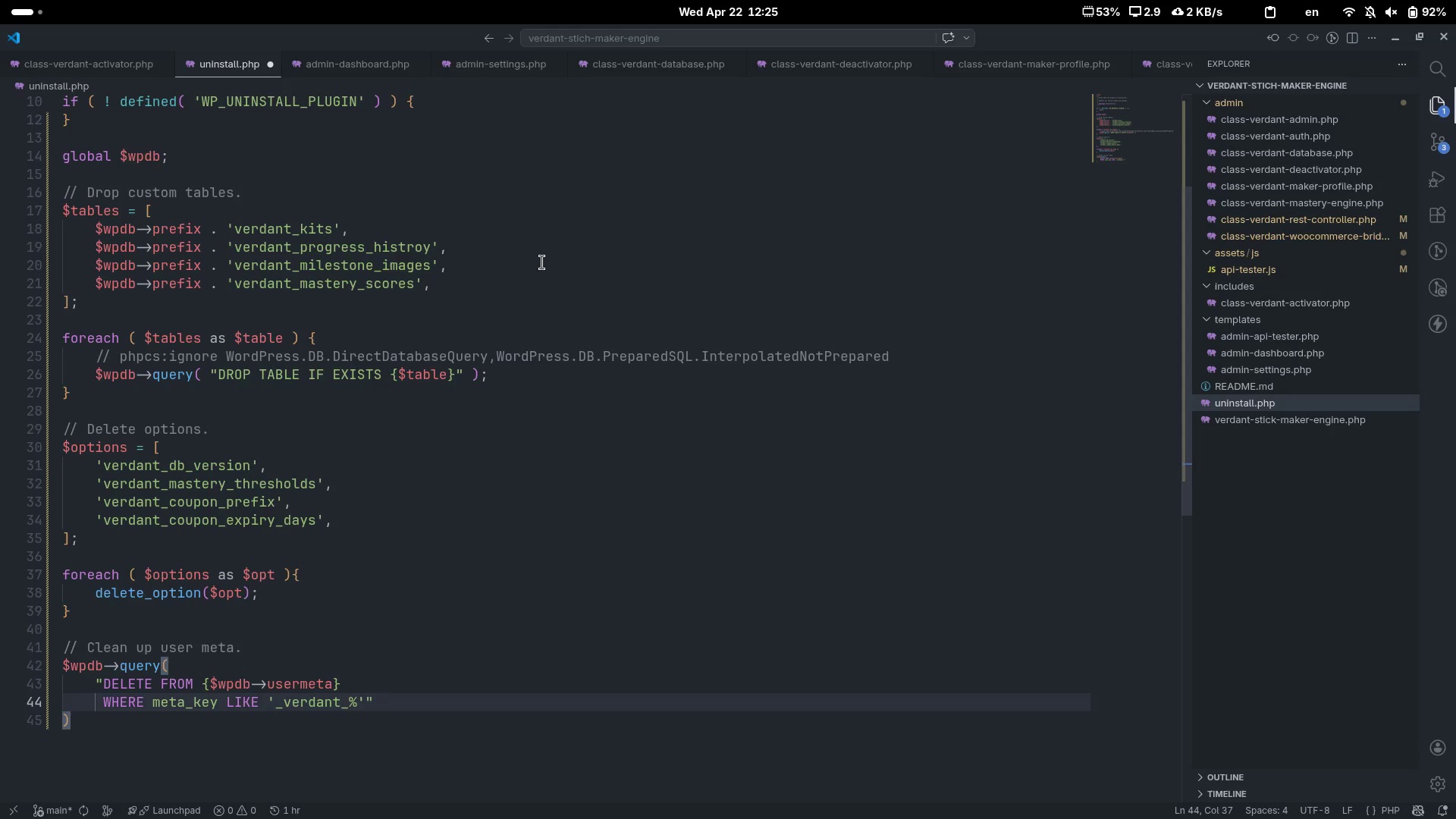 
key(ArrowDown)
 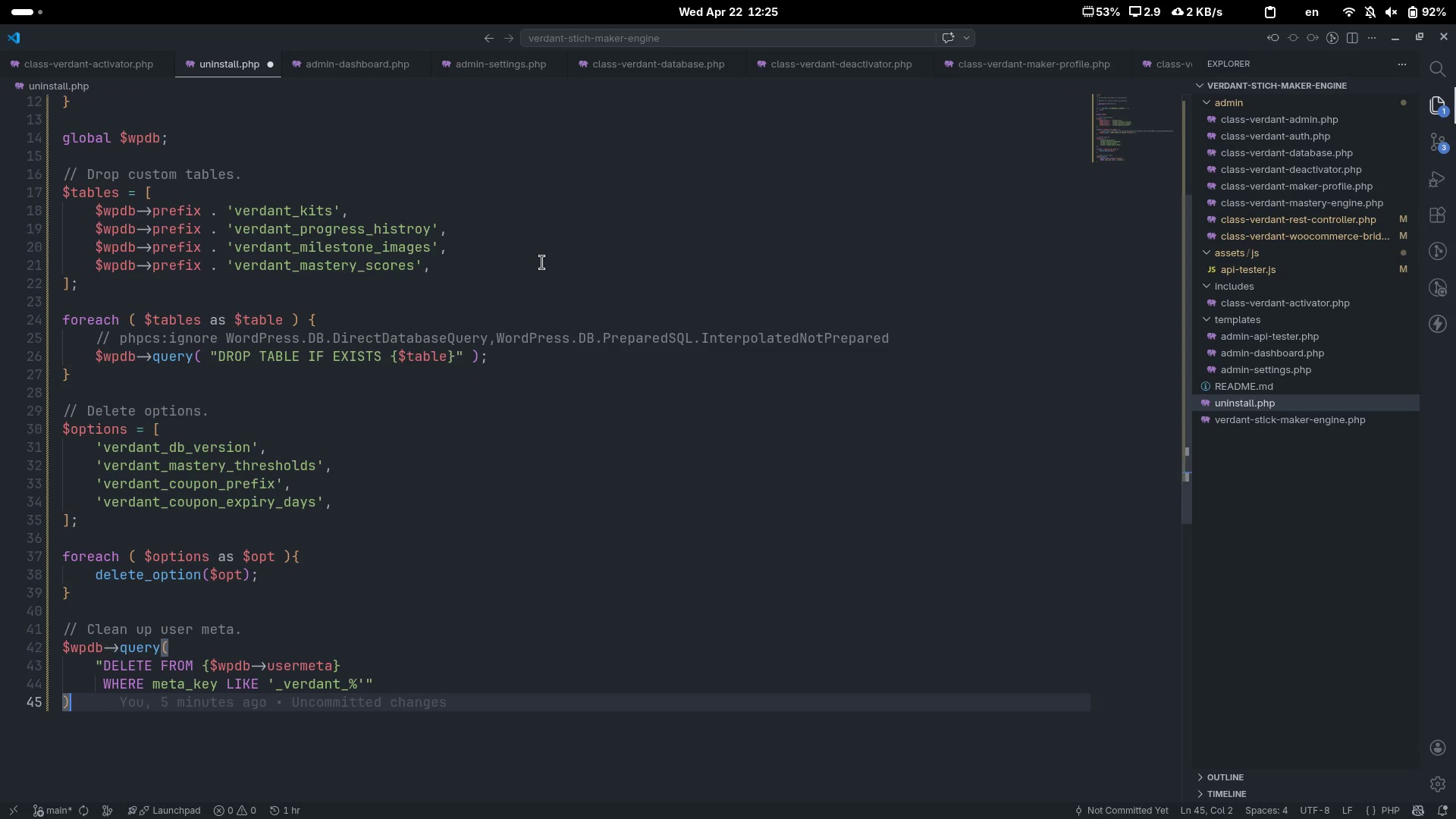 
key(Semicolon)
 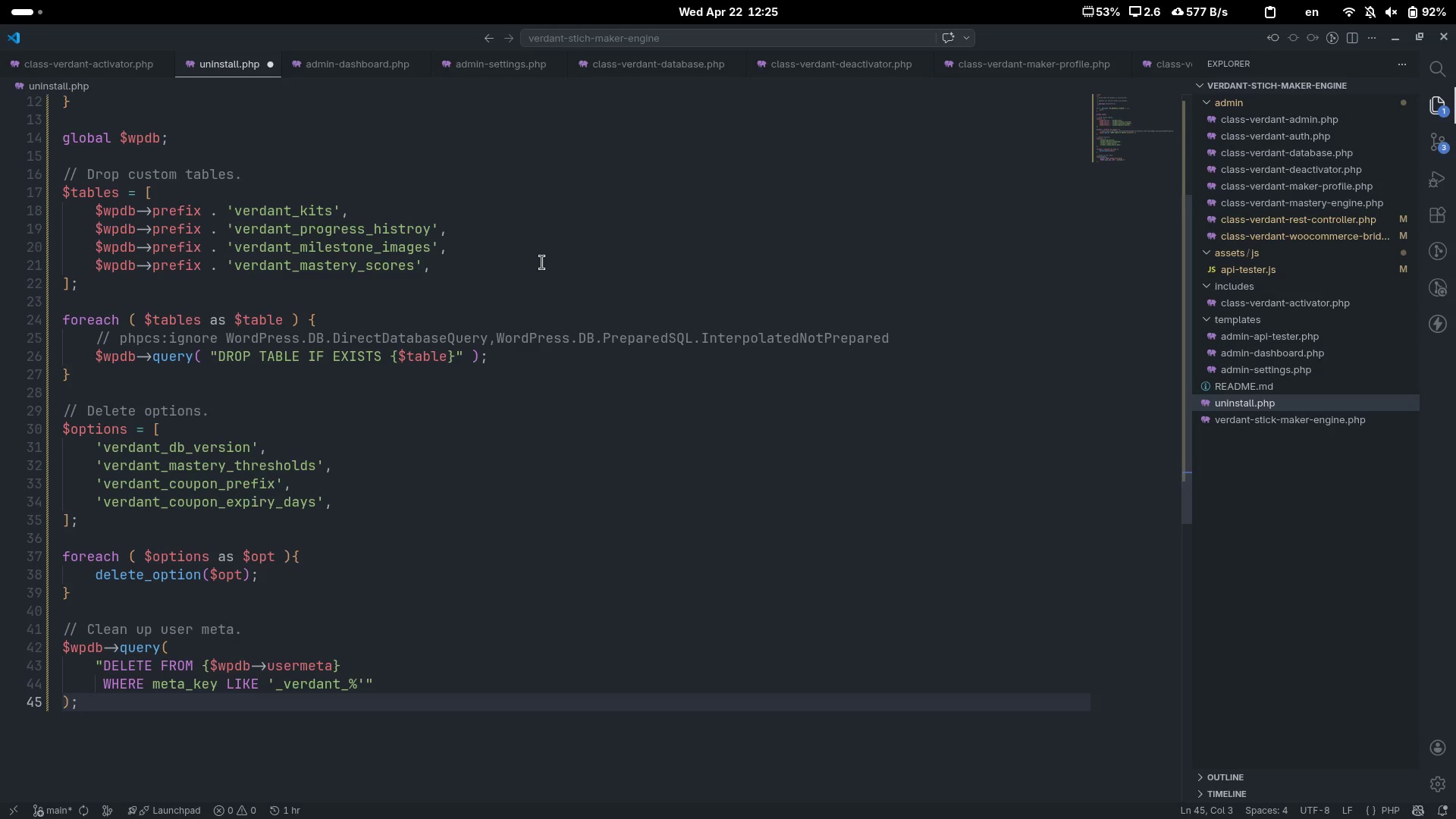 
key(Control+ControlLeft)
 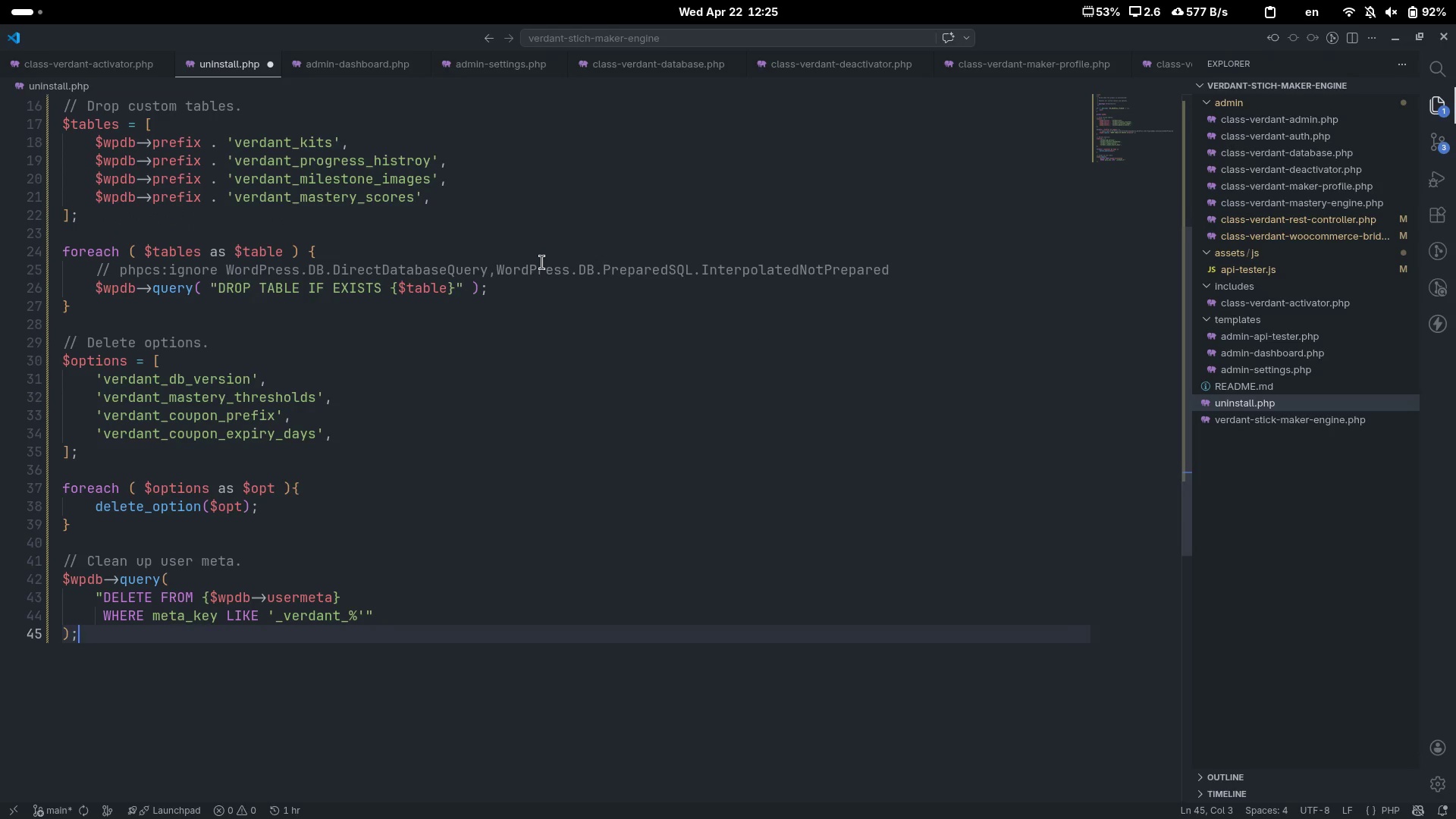 
key(Control+S)
 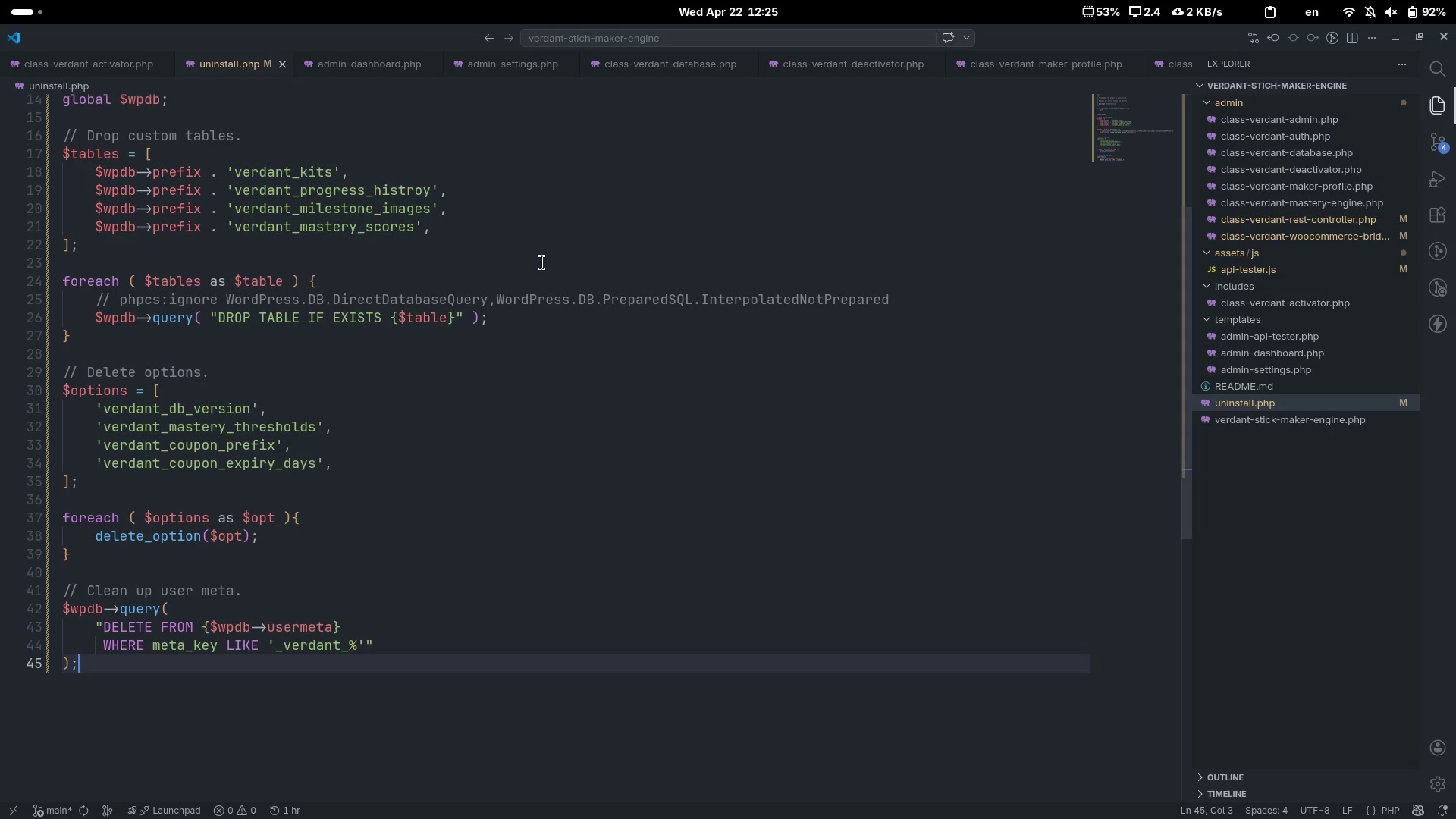 
scroll: coordinate [542, 262], scroll_direction: down, amount: 1.0
 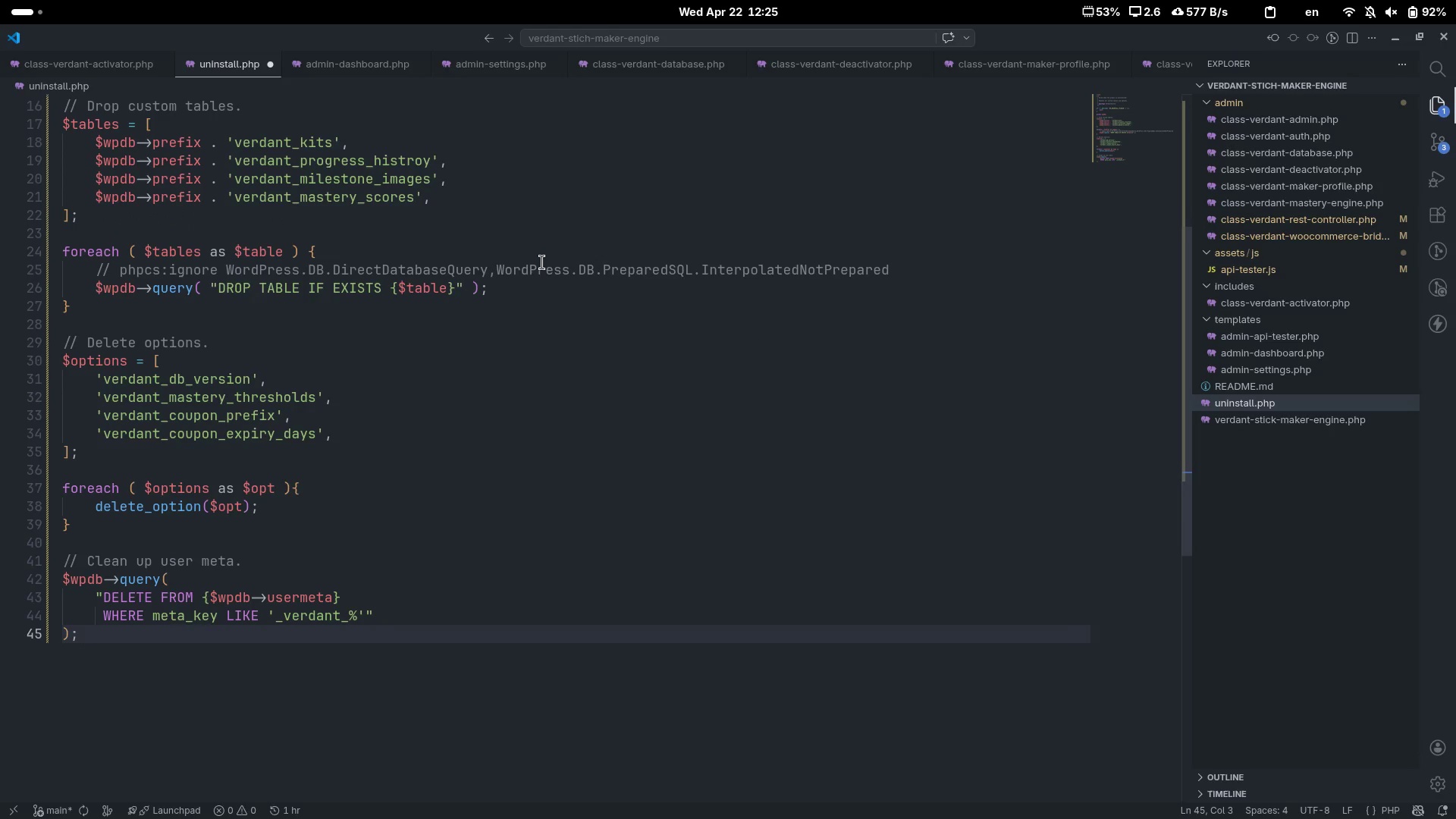 
wait(13.02)
 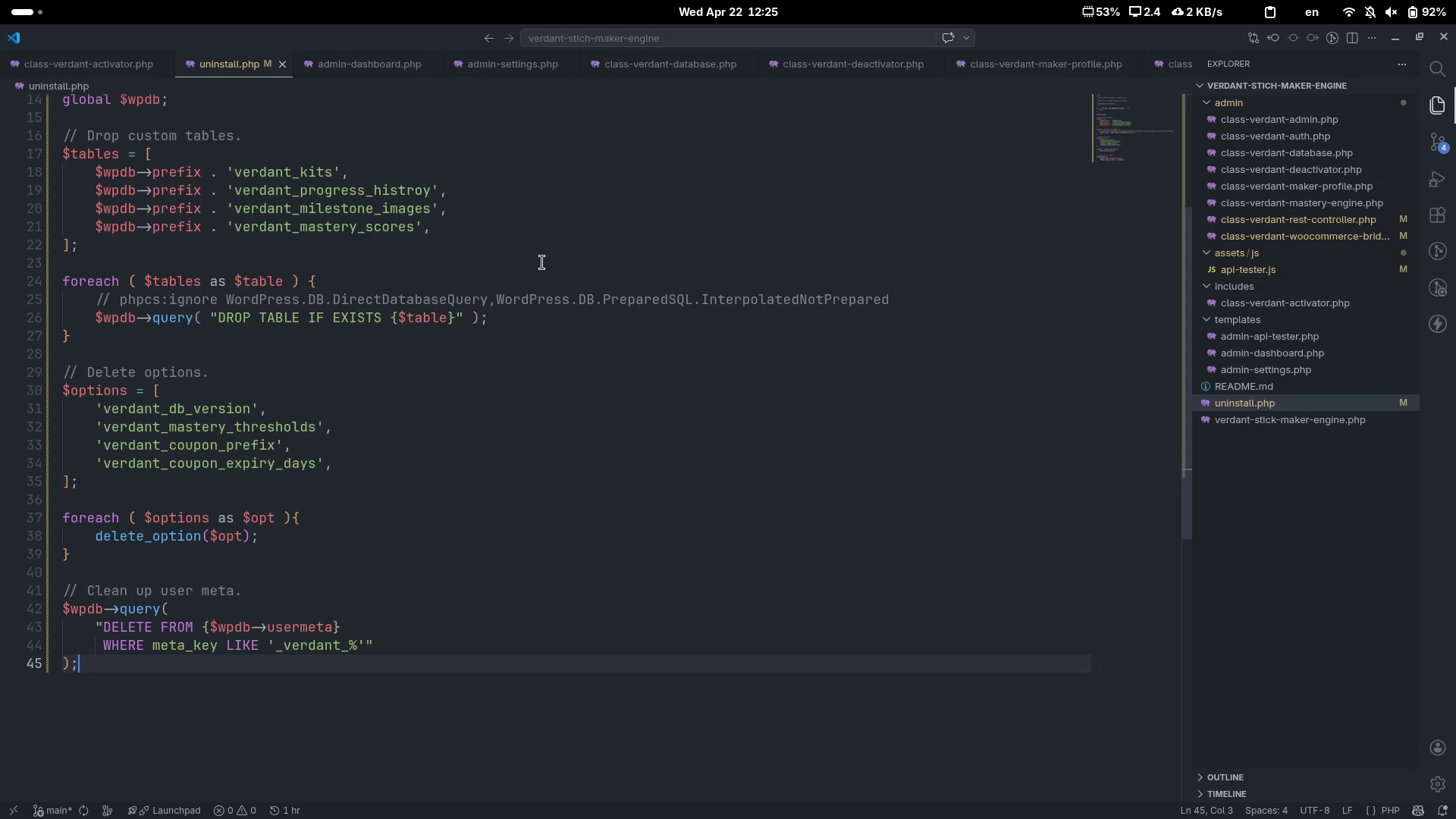 
scroll: coordinate [1064, 404], scroll_direction: up, amount: 11.0
 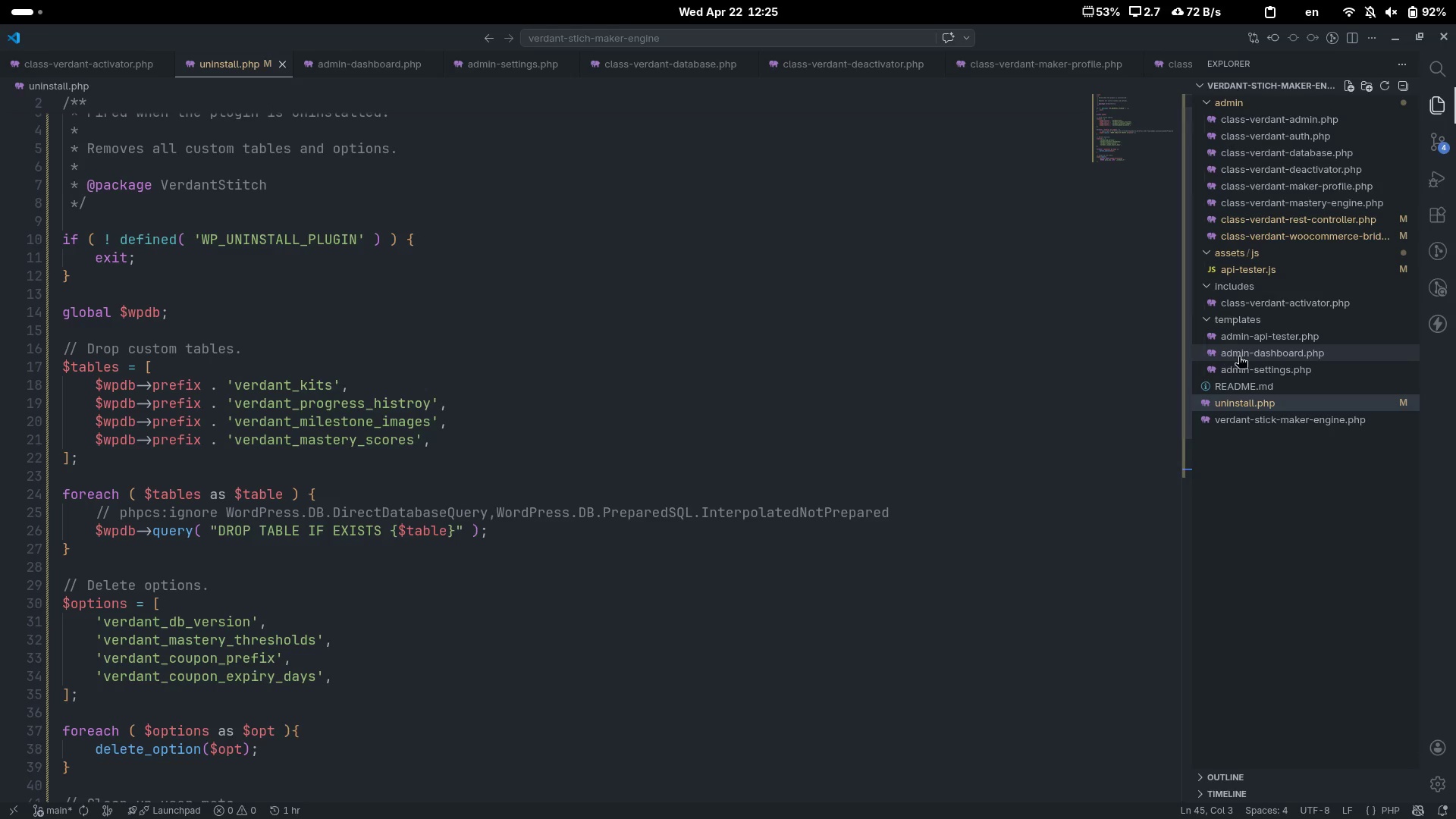 
left_click([1245, 336])
 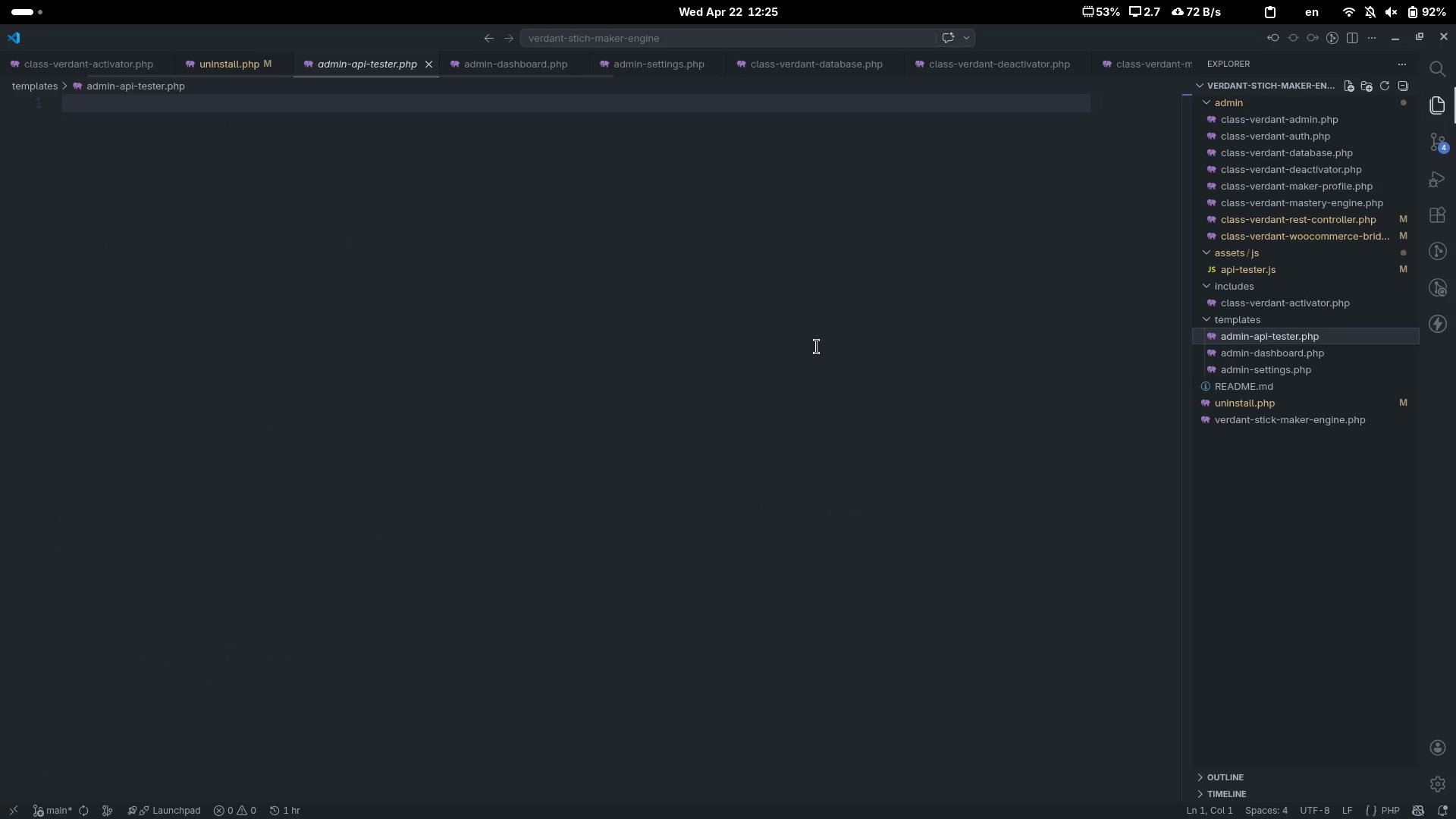 
scroll: coordinate [817, 347], scroll_direction: up, amount: 1.0
 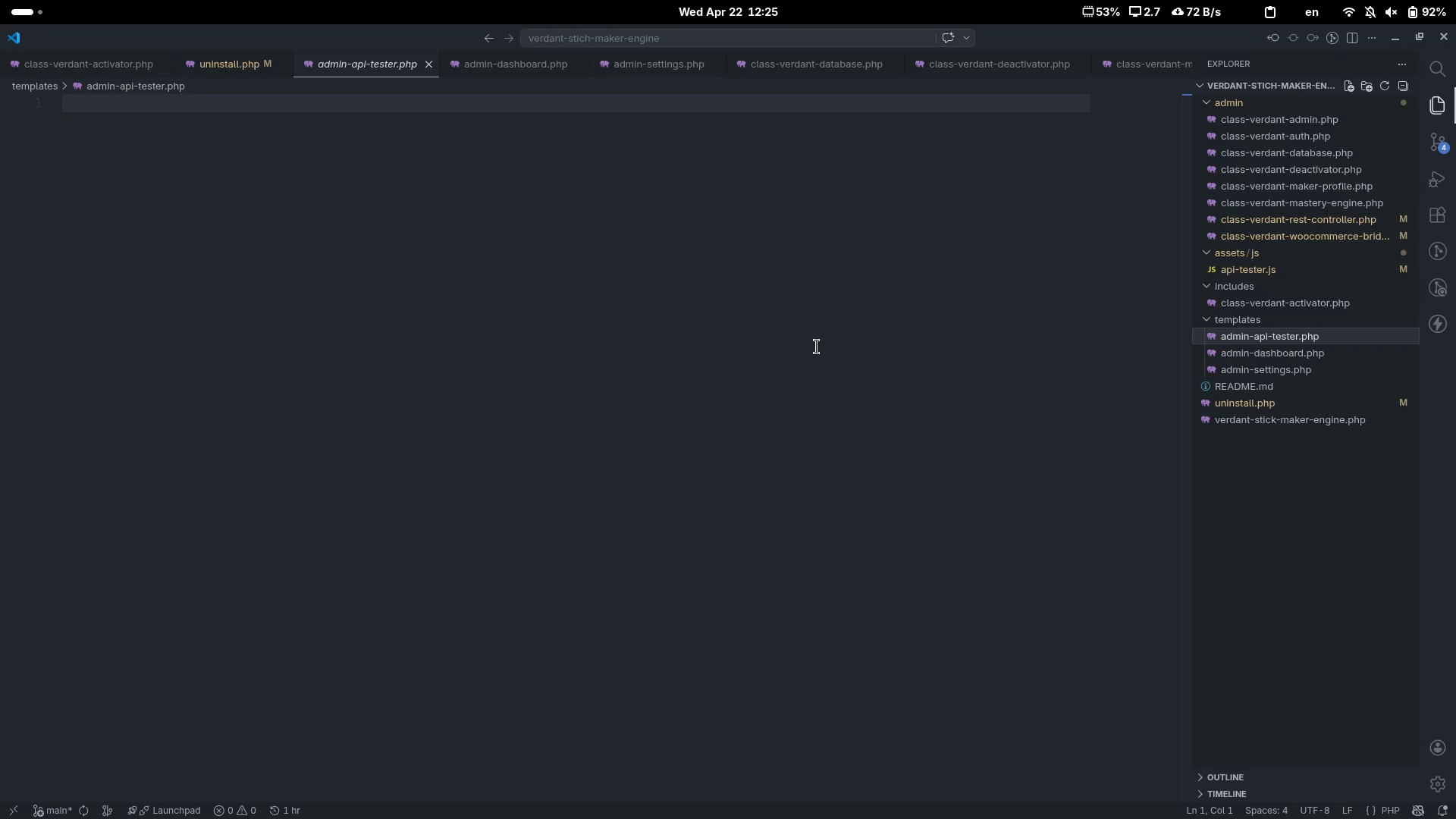 
left_click([817, 347])
 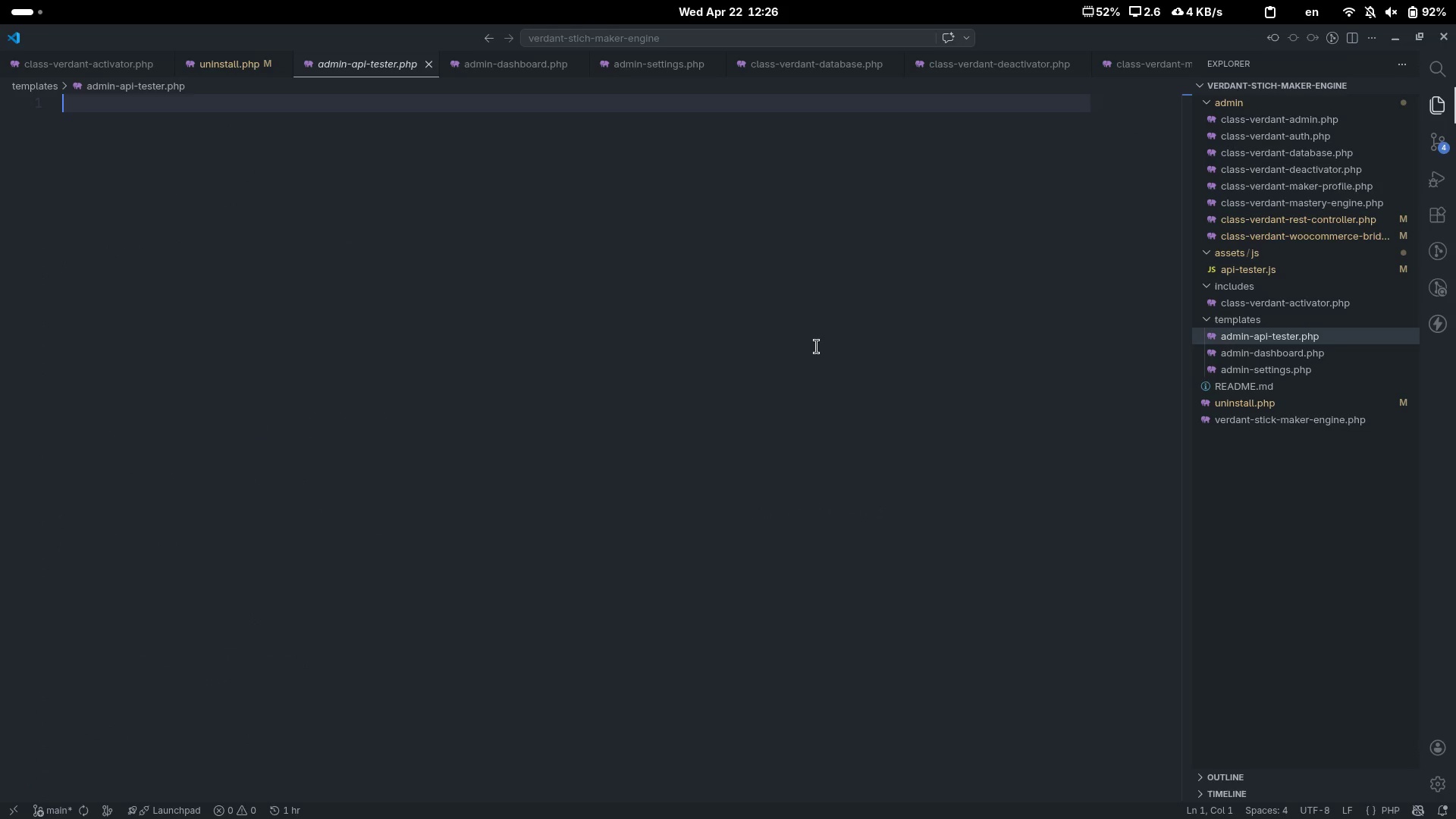 
left_click([1257, 353])
 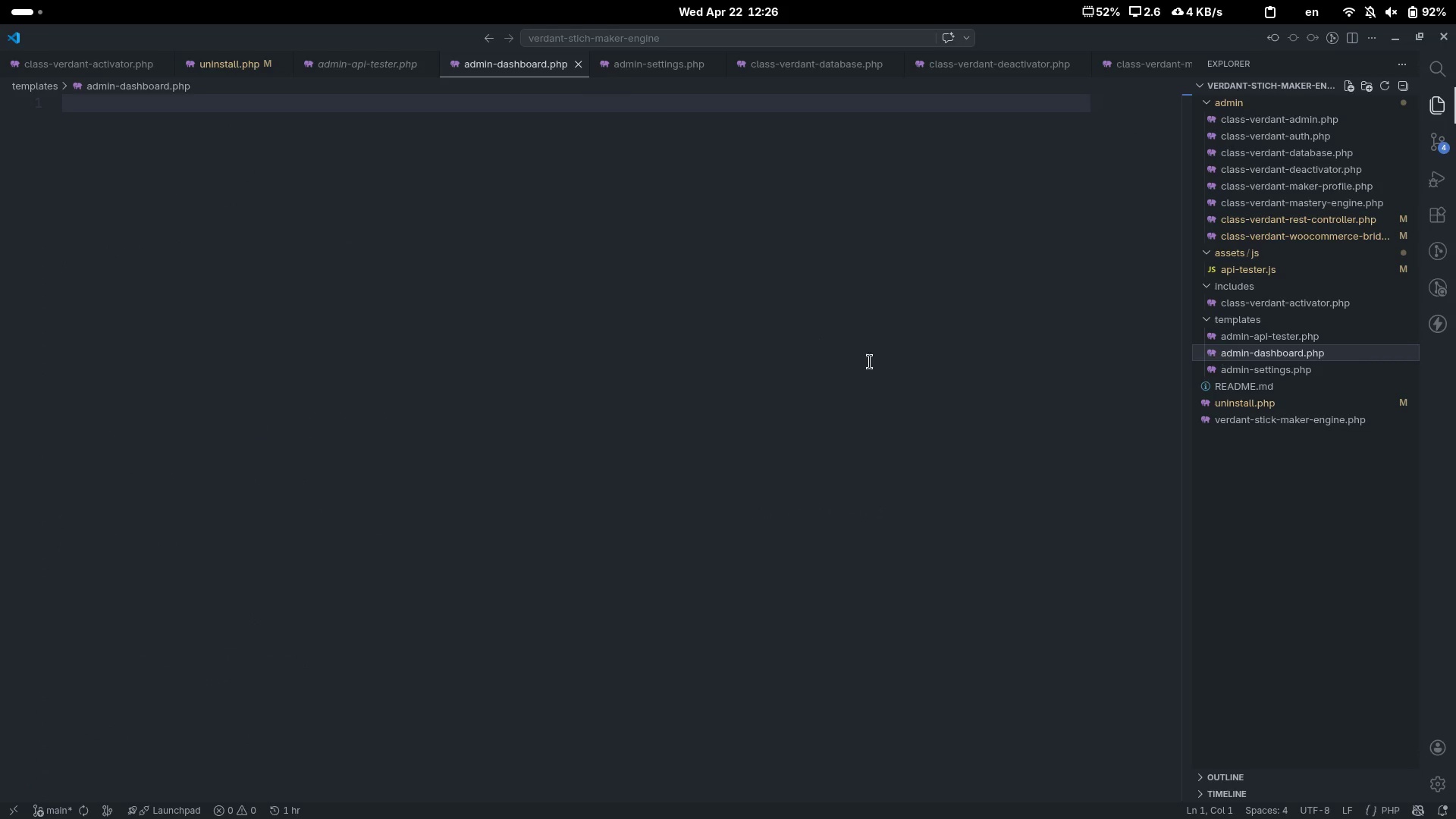 
left_click([662, 387])
 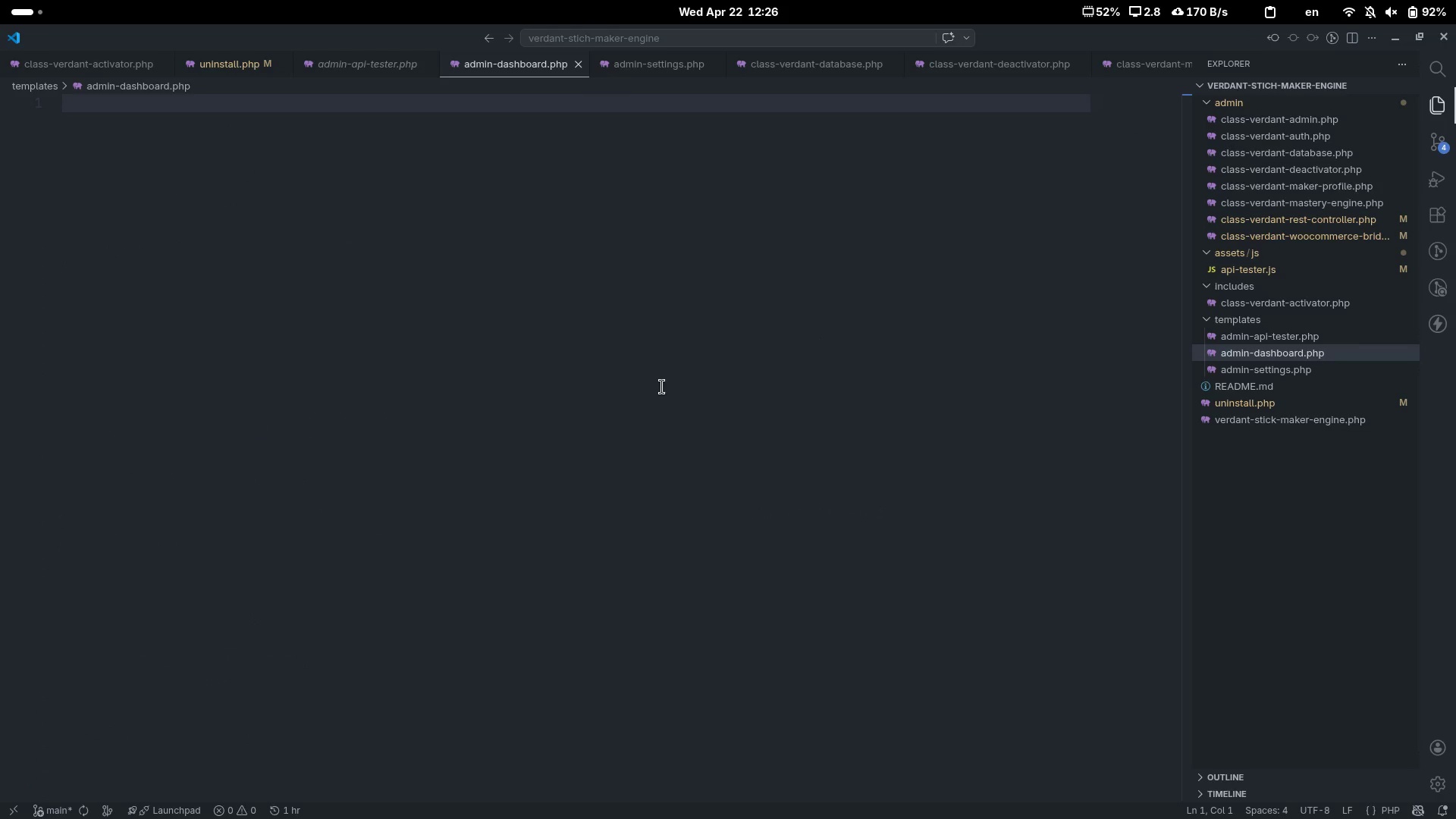 
key(Comma)
 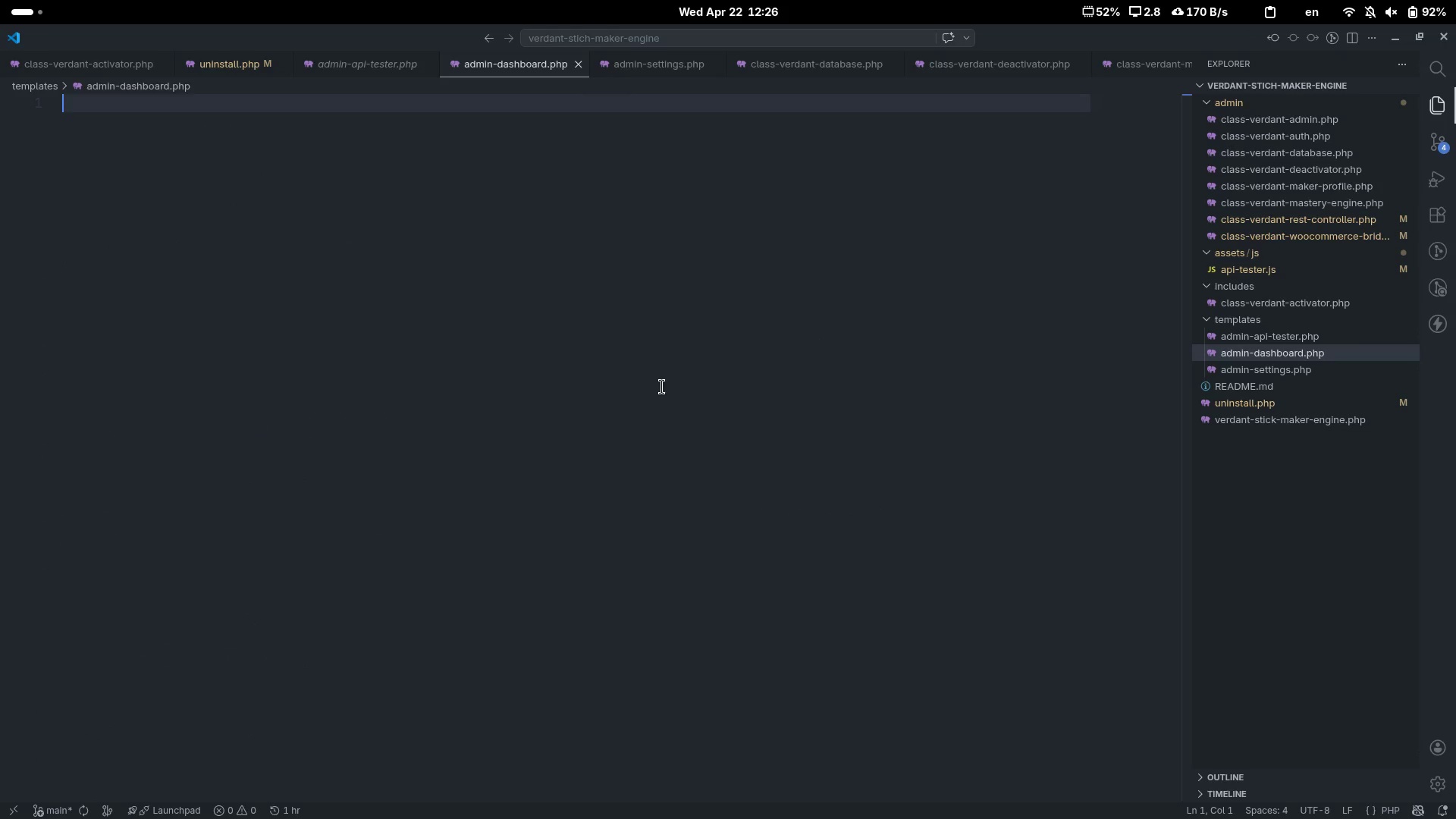 
key(Shift+ShiftLeft)
 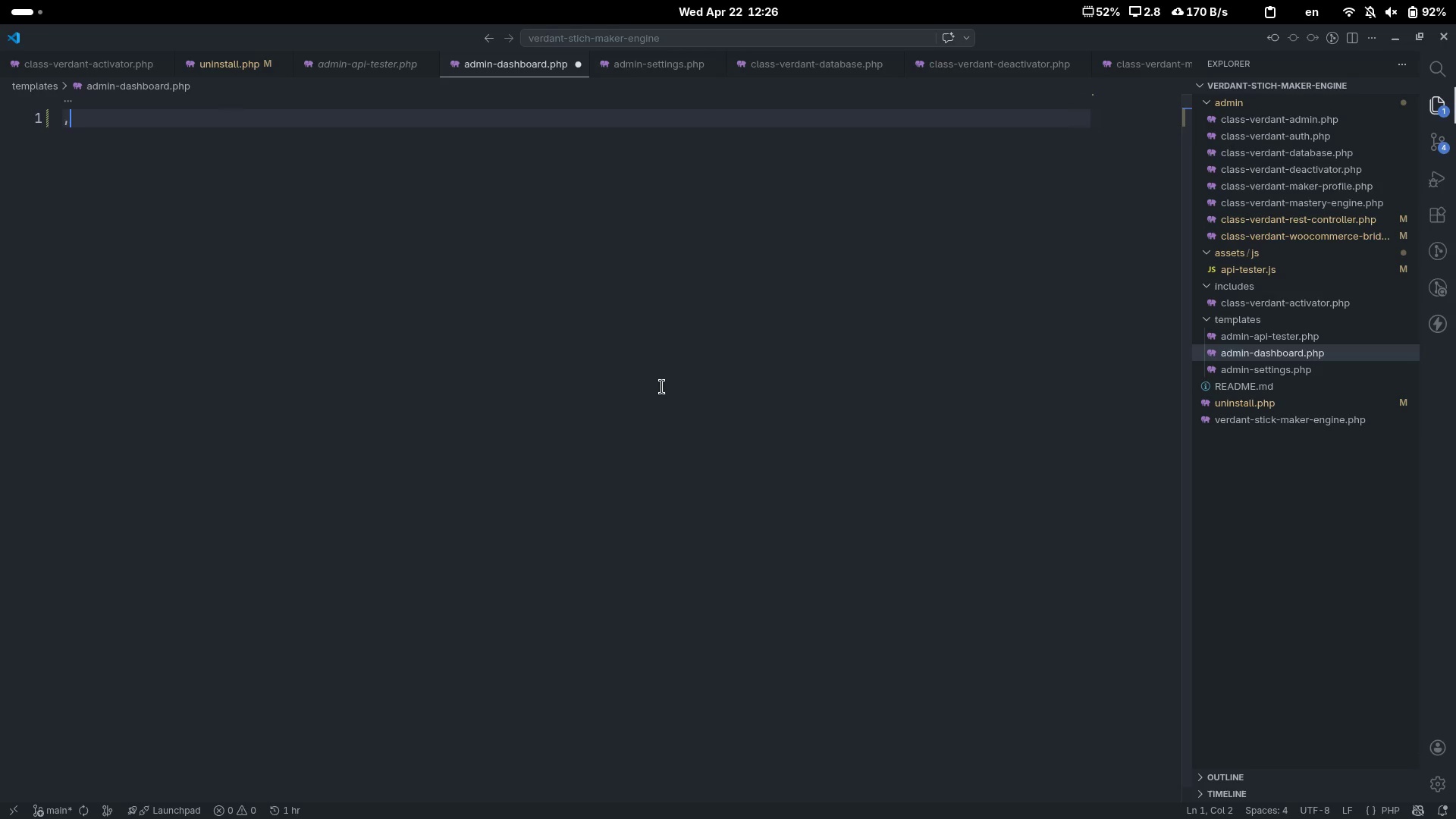 
key(Backspace)
 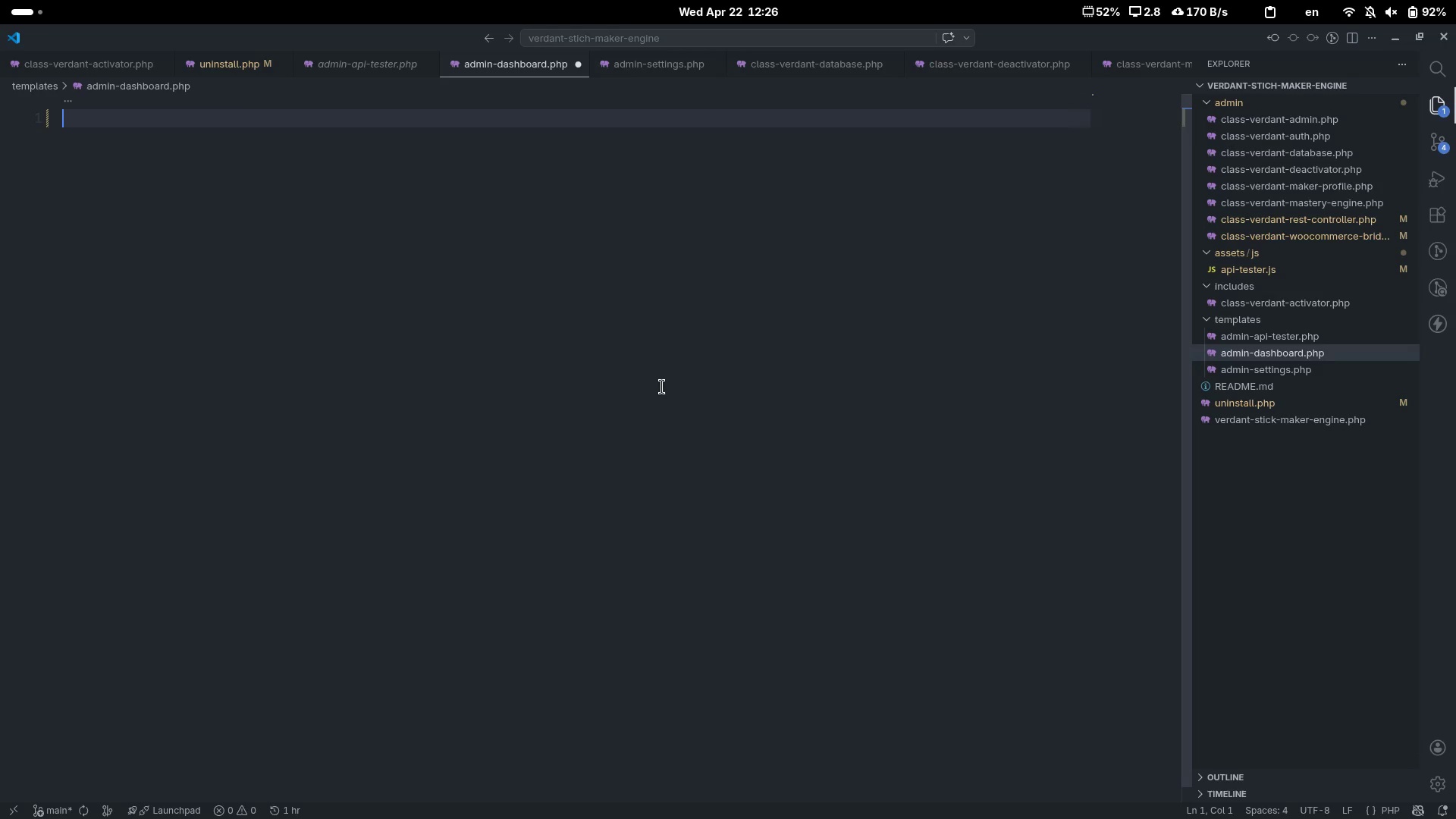 
key(Shift+Comma)
 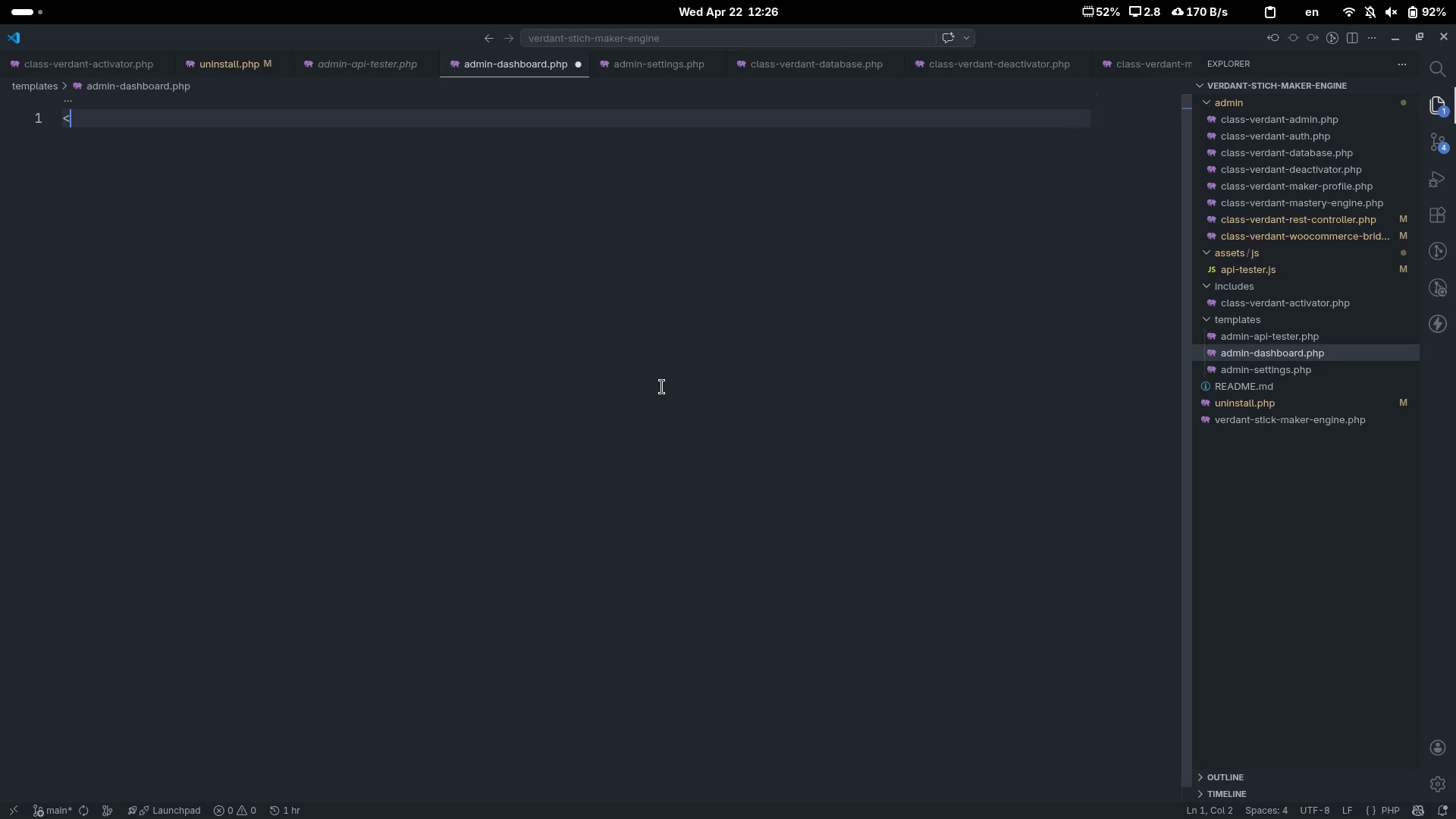 
key(Shift+Slash)
 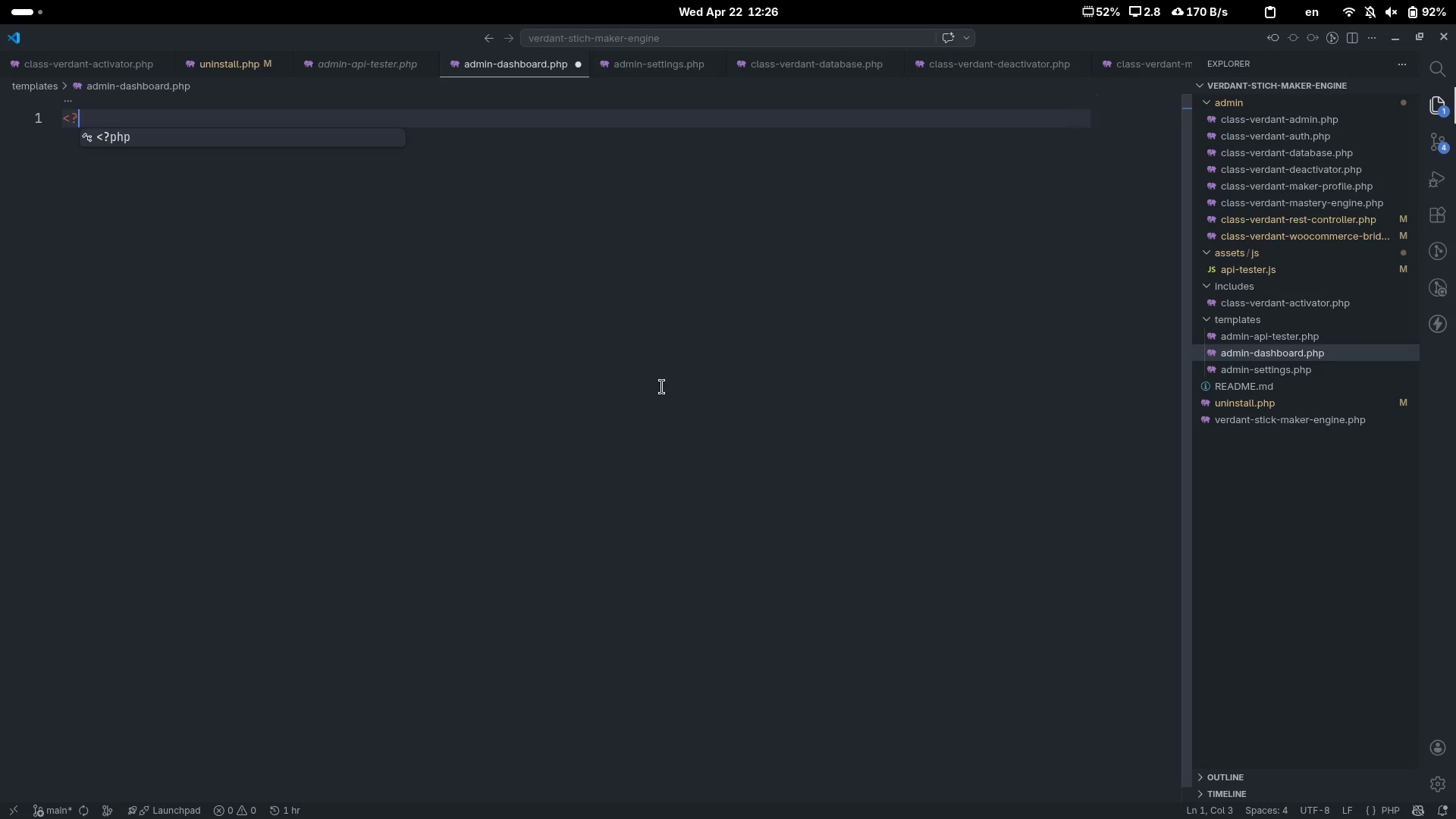 
key(Tab)
 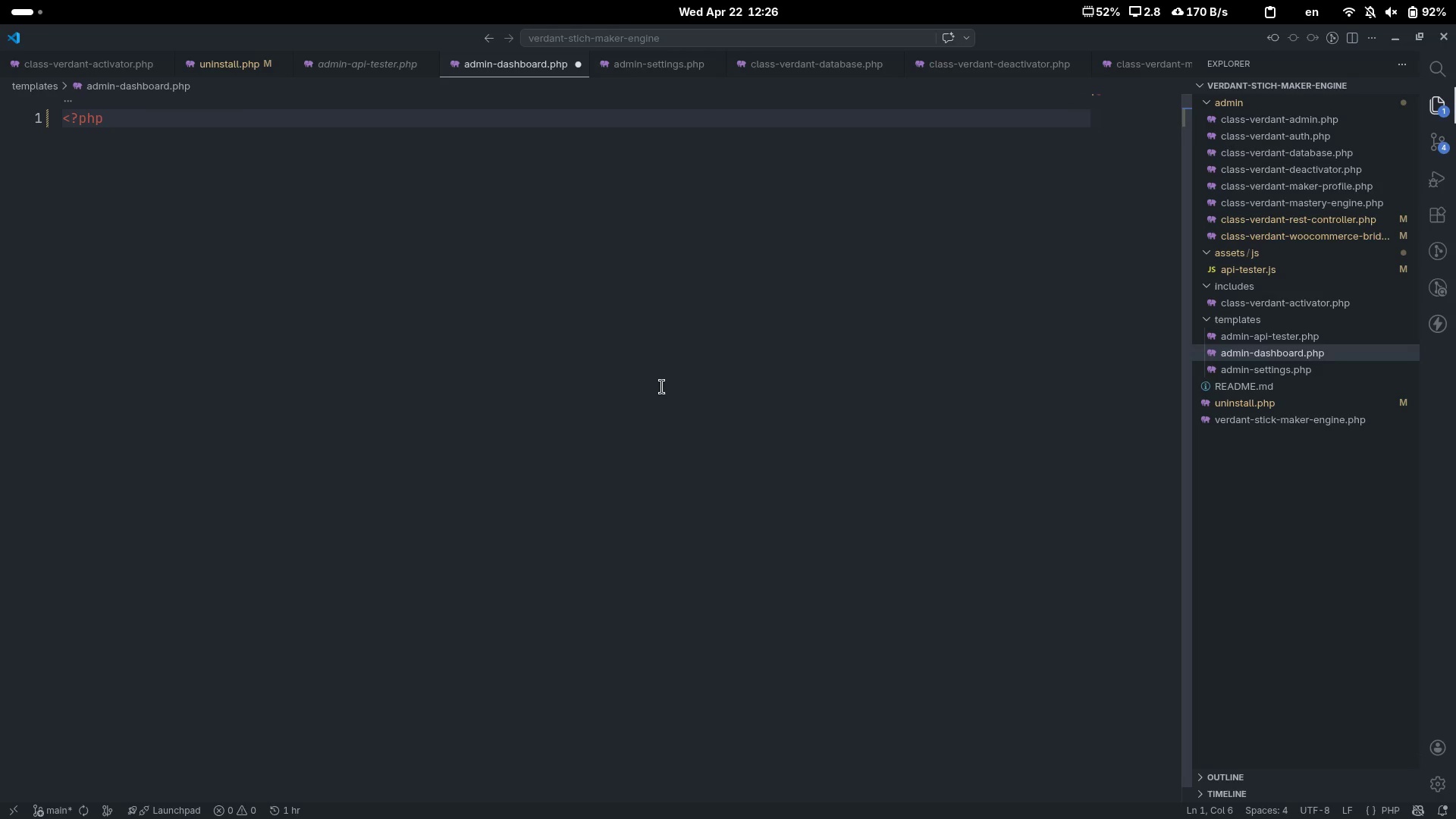 
key(Enter)
 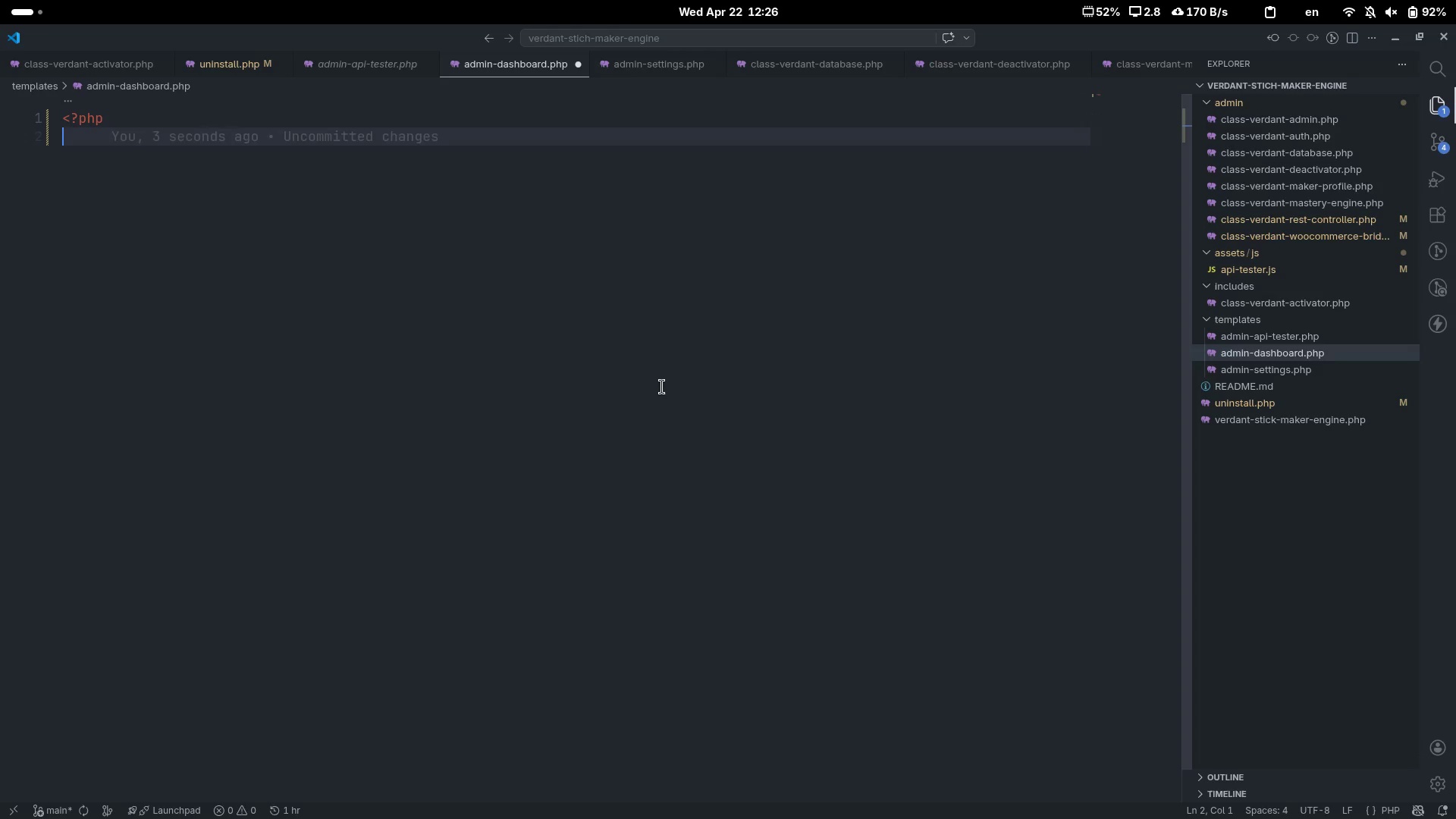 
type(/**)
 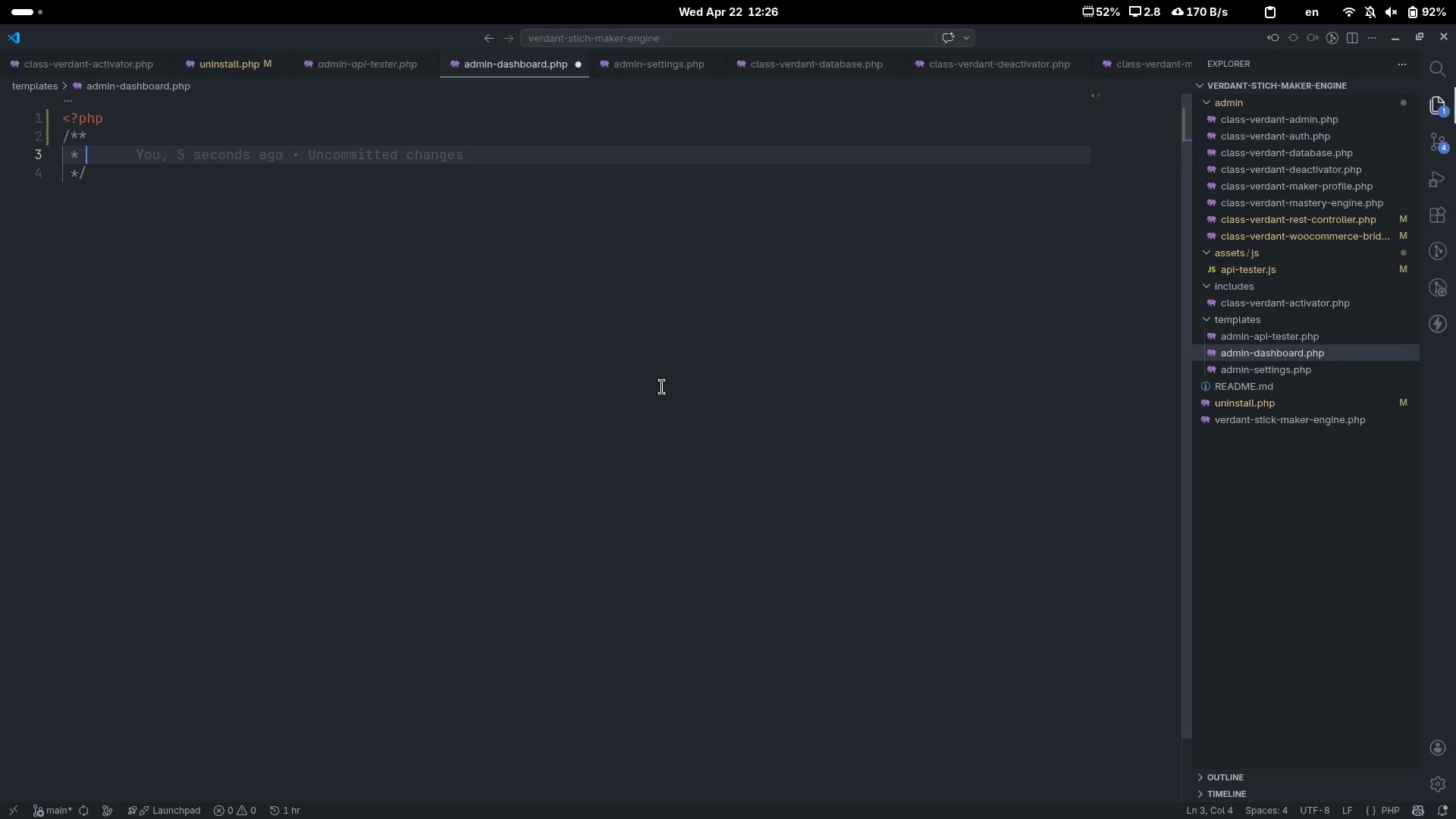 
 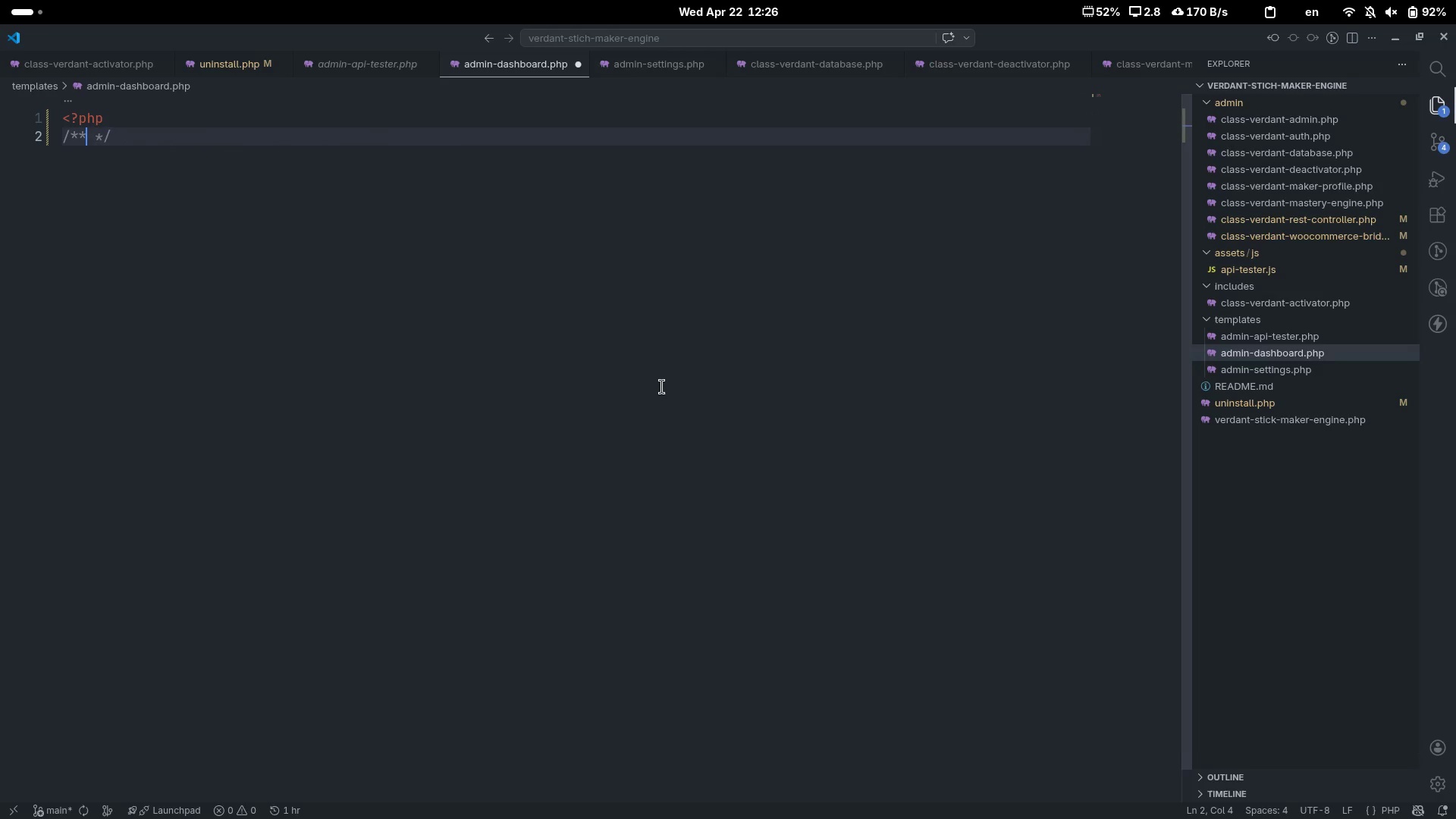 
key(Enter)
 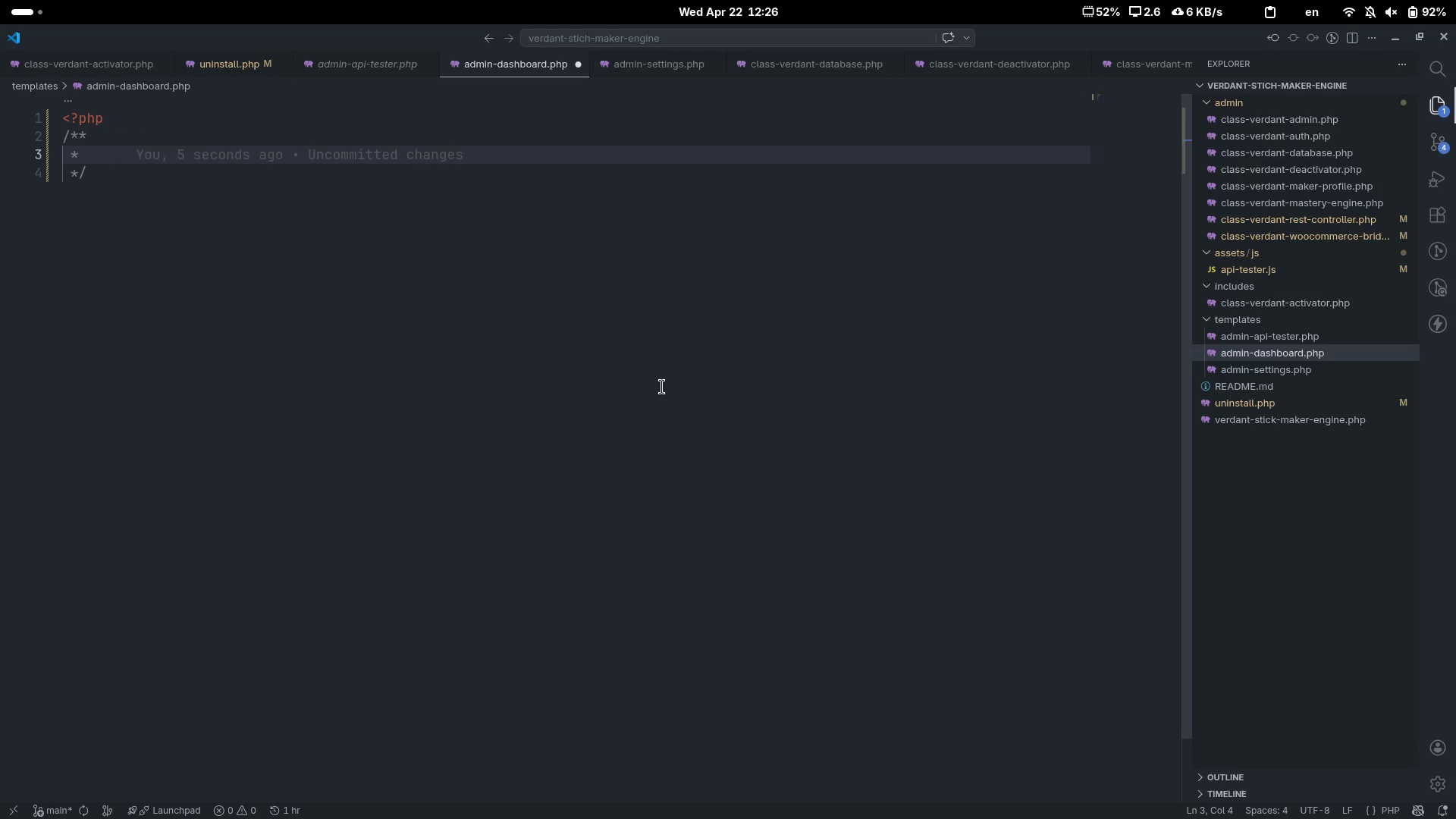 
type(Admin Dashboard template.)
 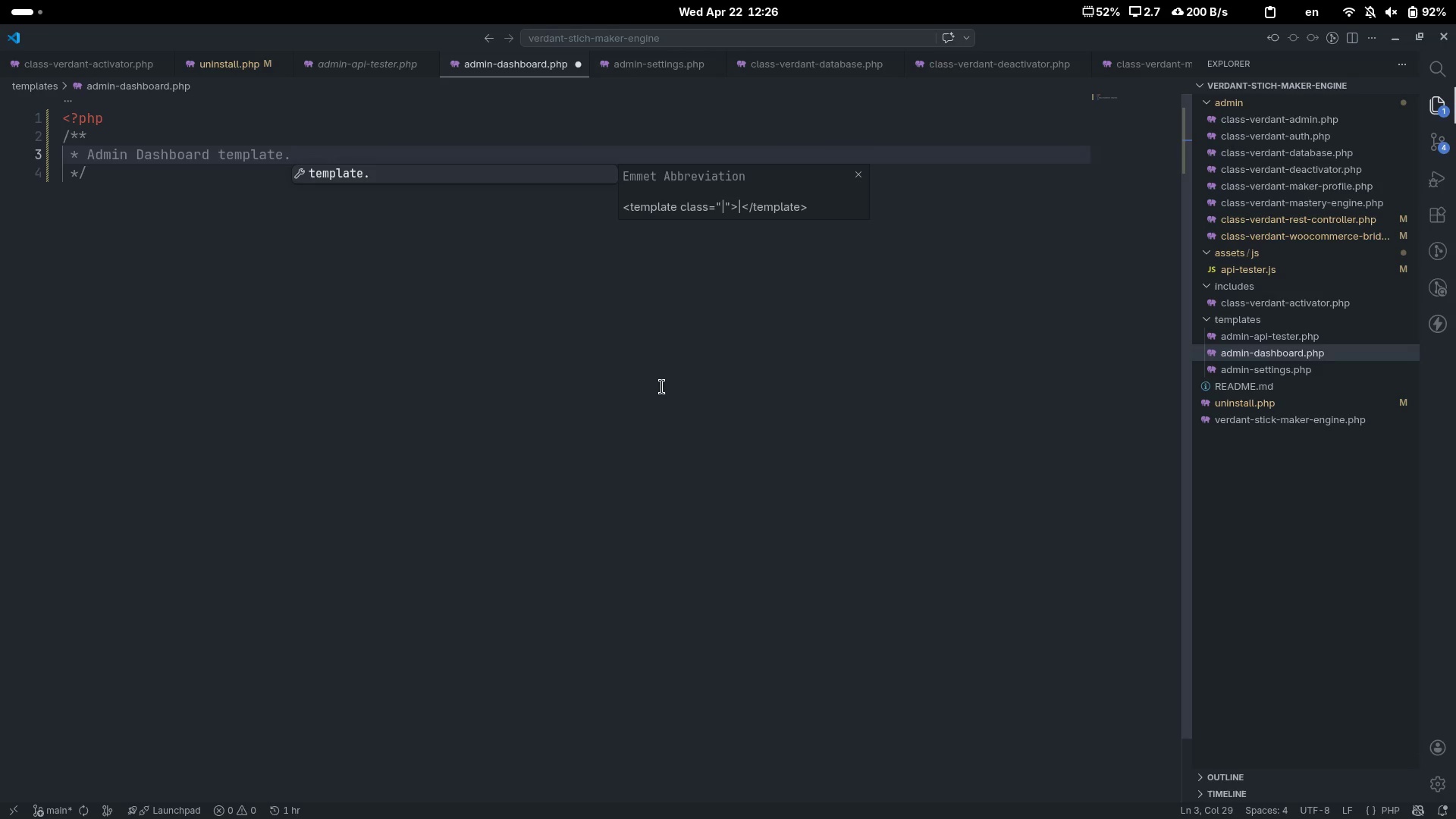 
key(Enter)
 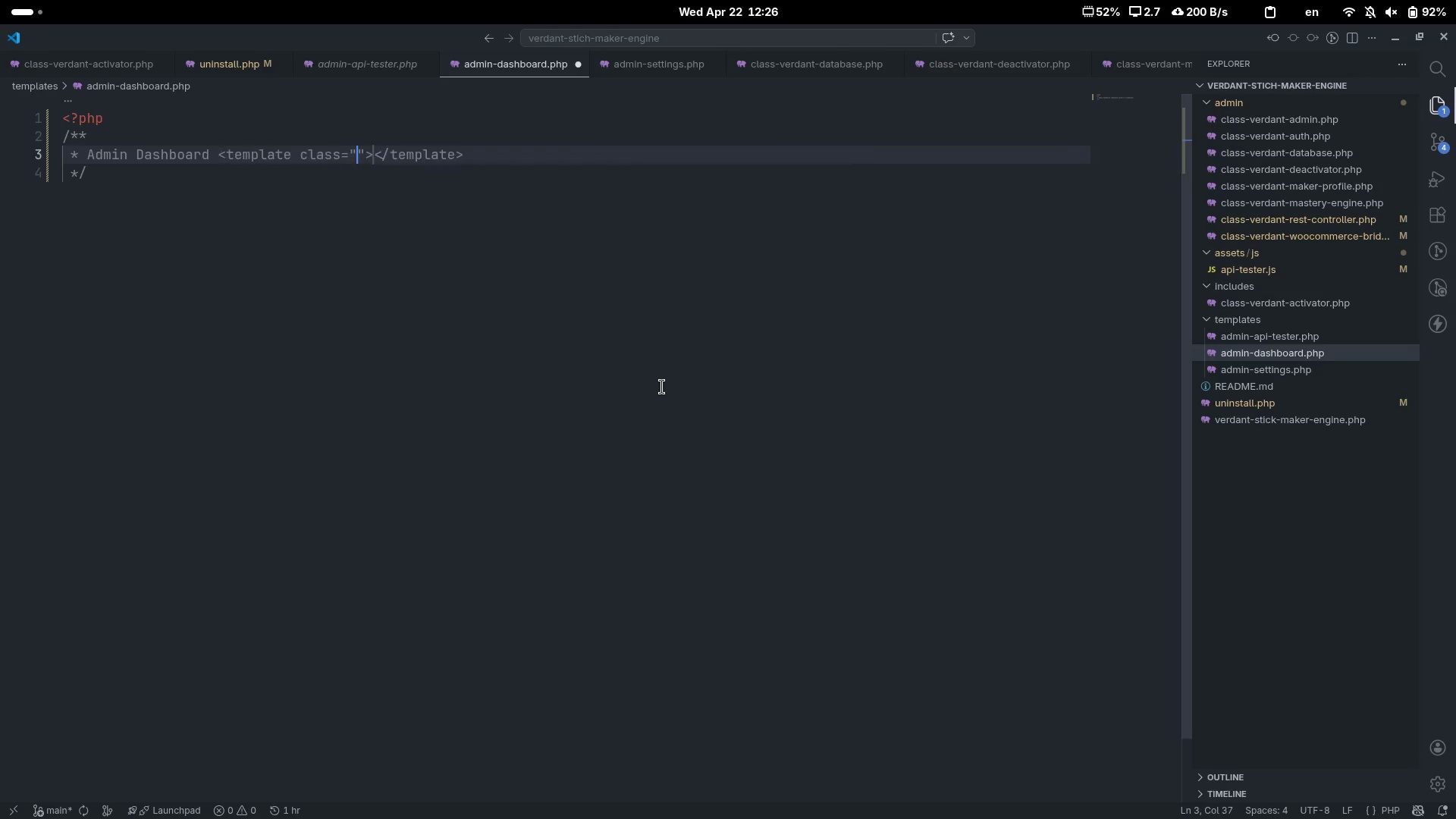 
key(Enter)
 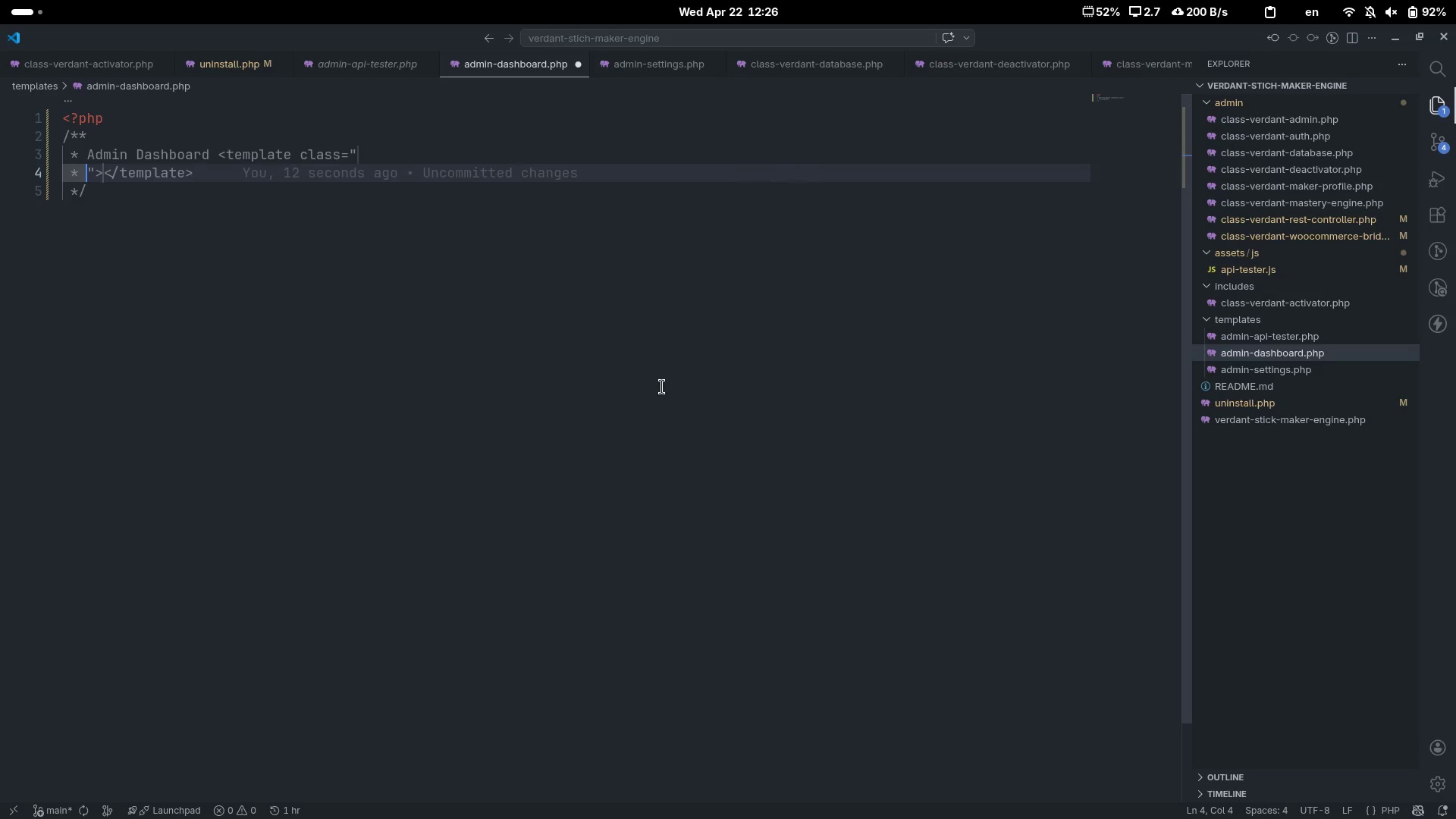 
key(Control+Z)
 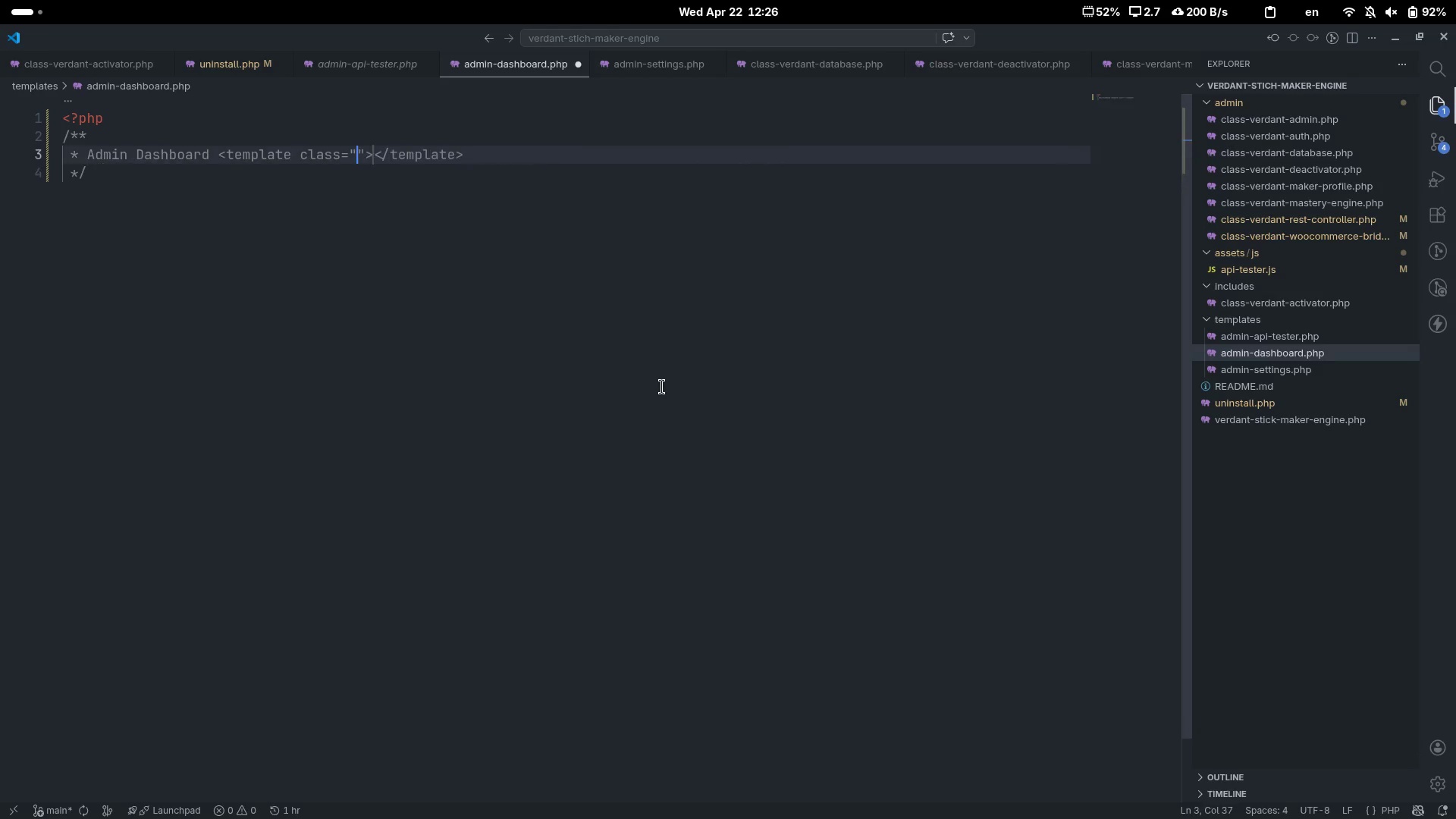 
key(Control+Z)
 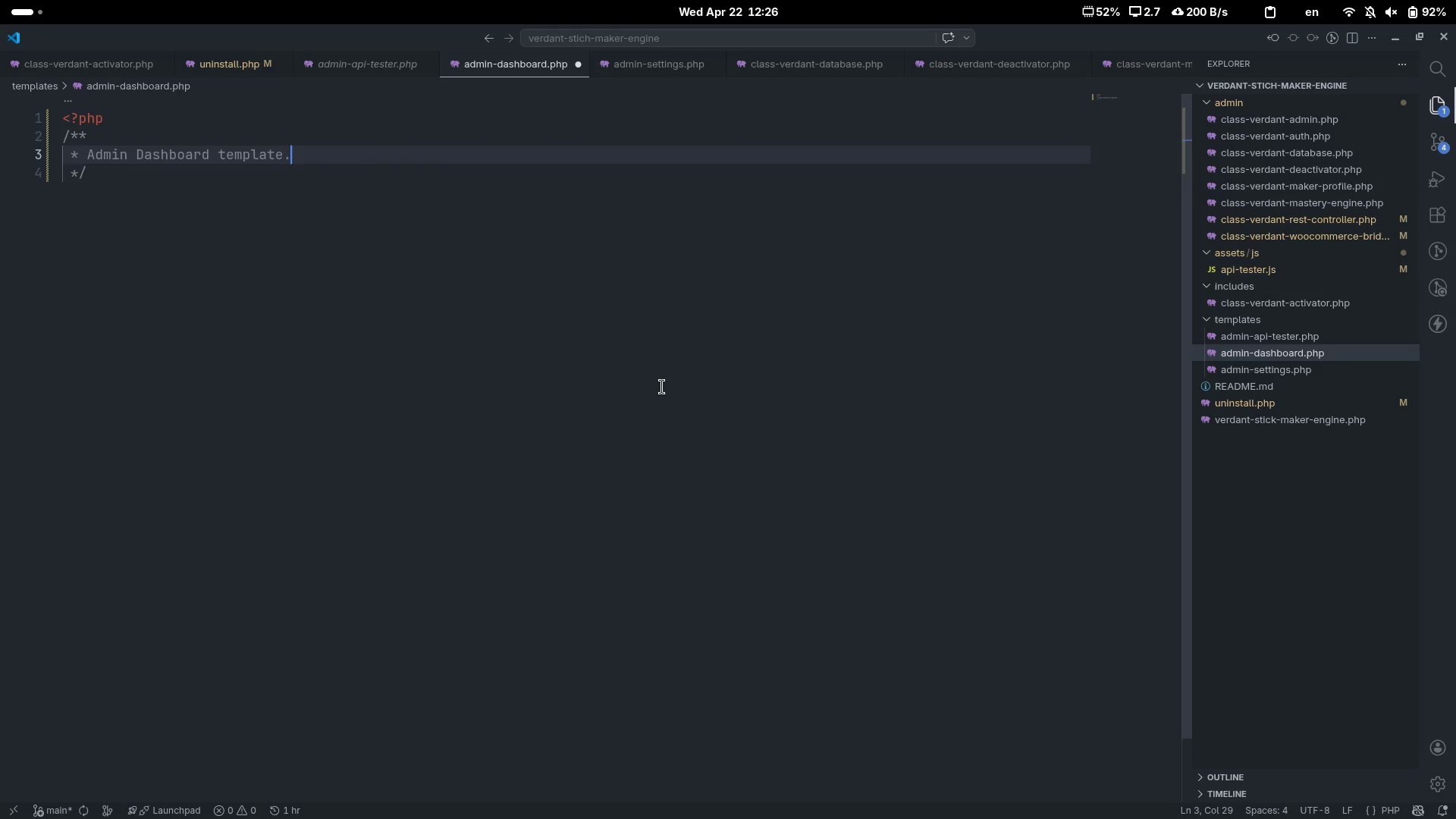 
key(Enter)
 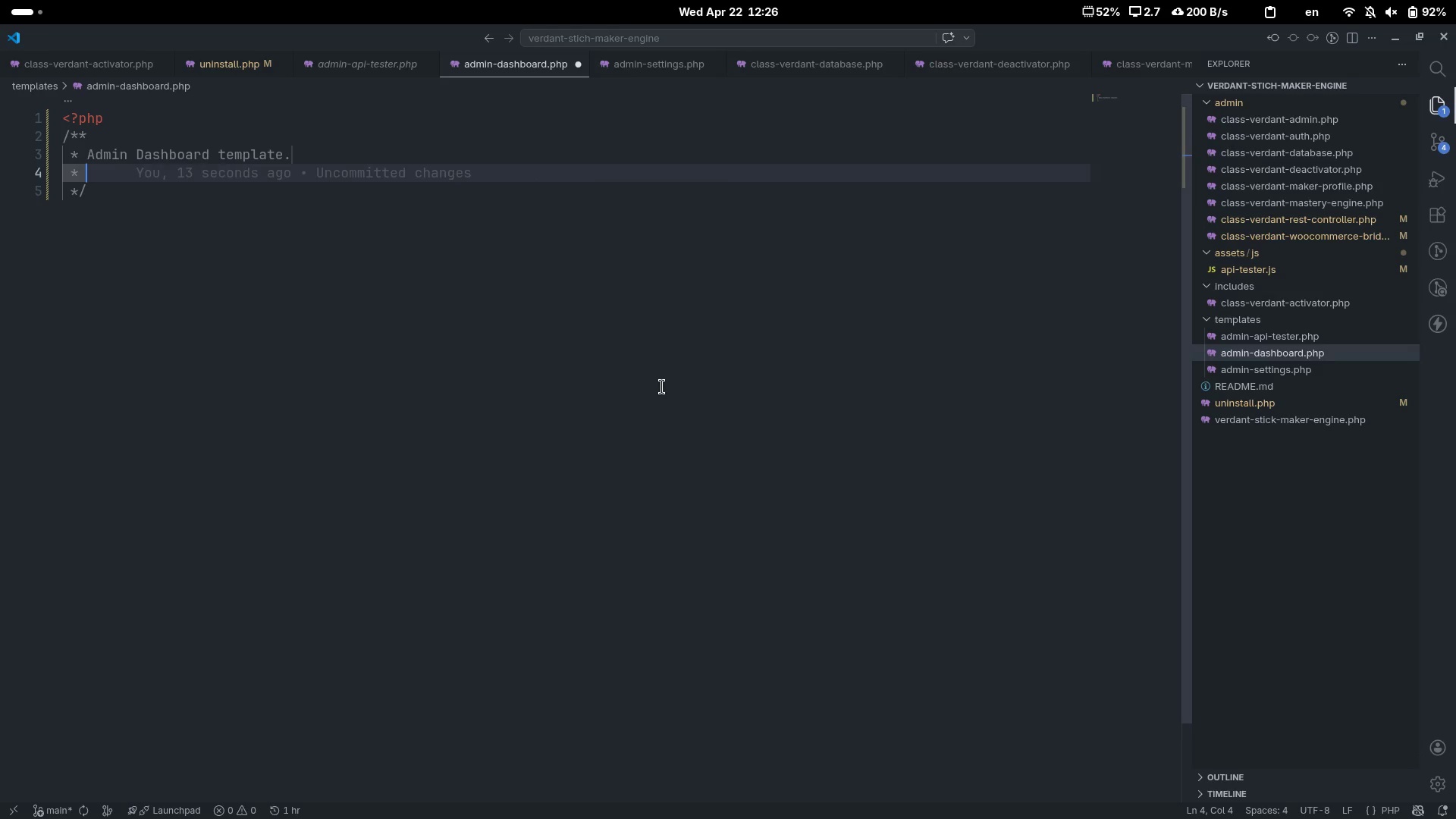 
key(Enter)
 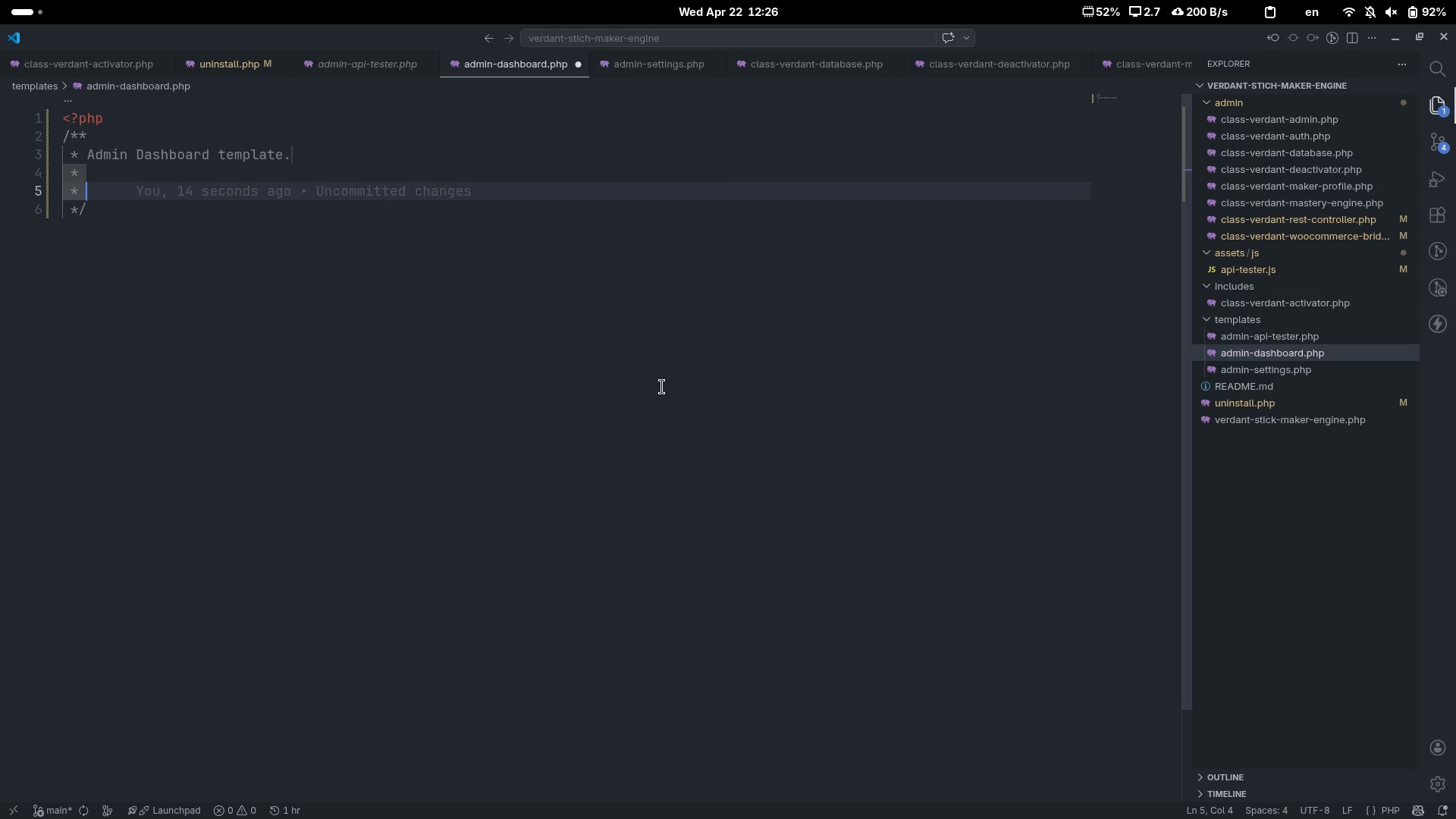 
key(Escape)
type(@package VerdantStitch)
 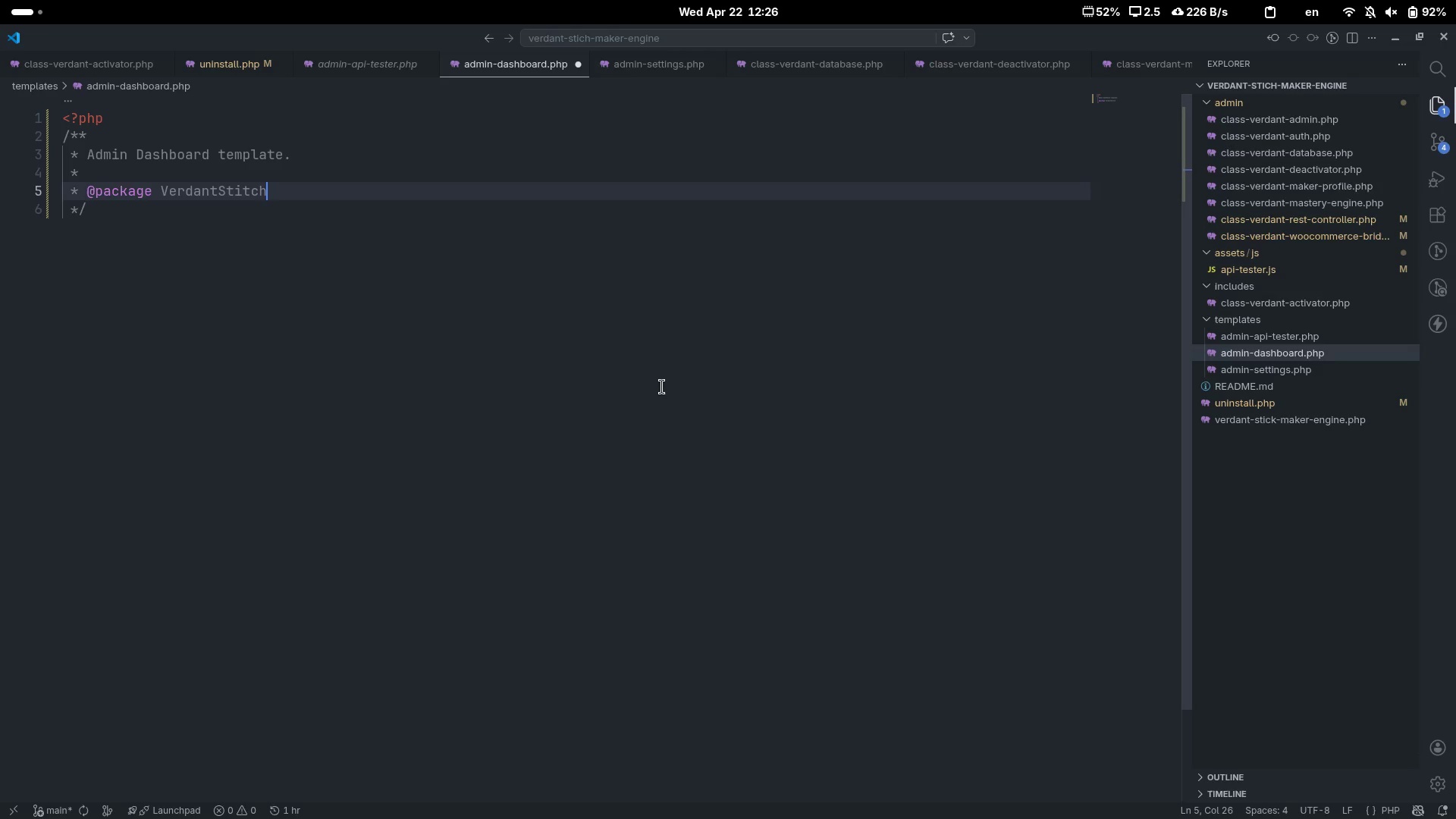 
key(Enter)
 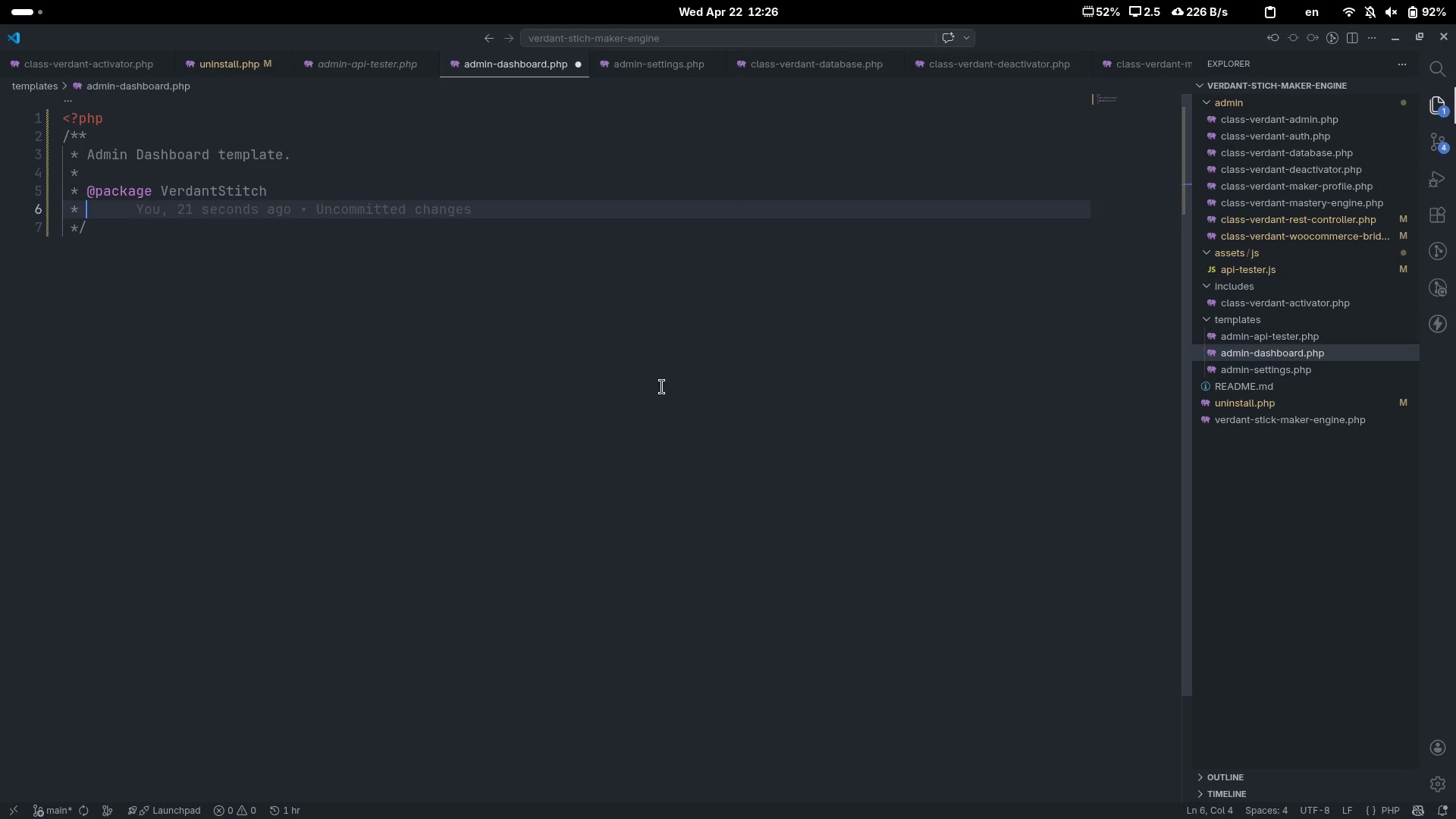 
type(@ver)
key(Backspace)
key(Backspace)
type(ar array )
 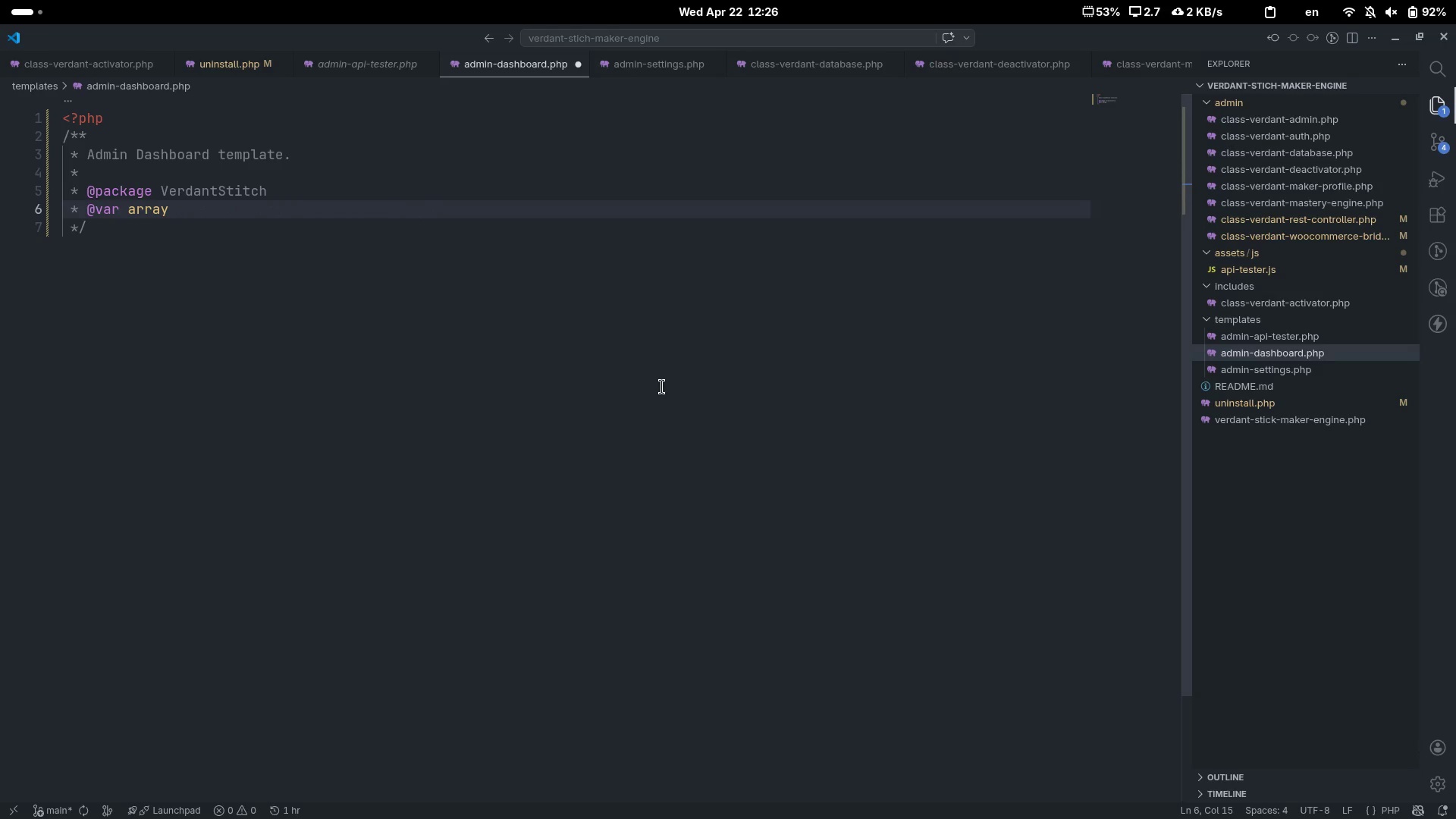 
key(Control+ArrowLeft)
 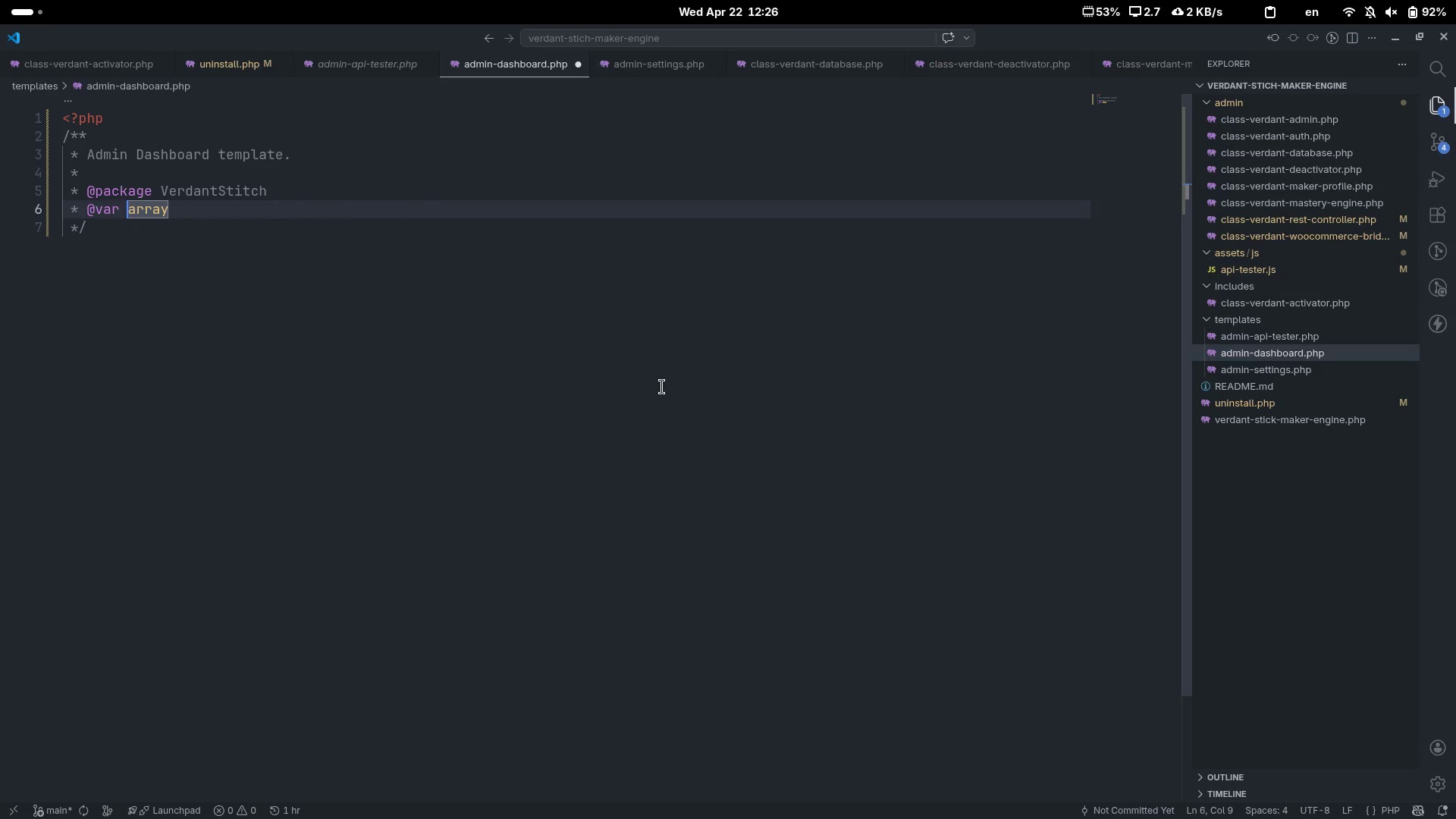 
key(Tab)
 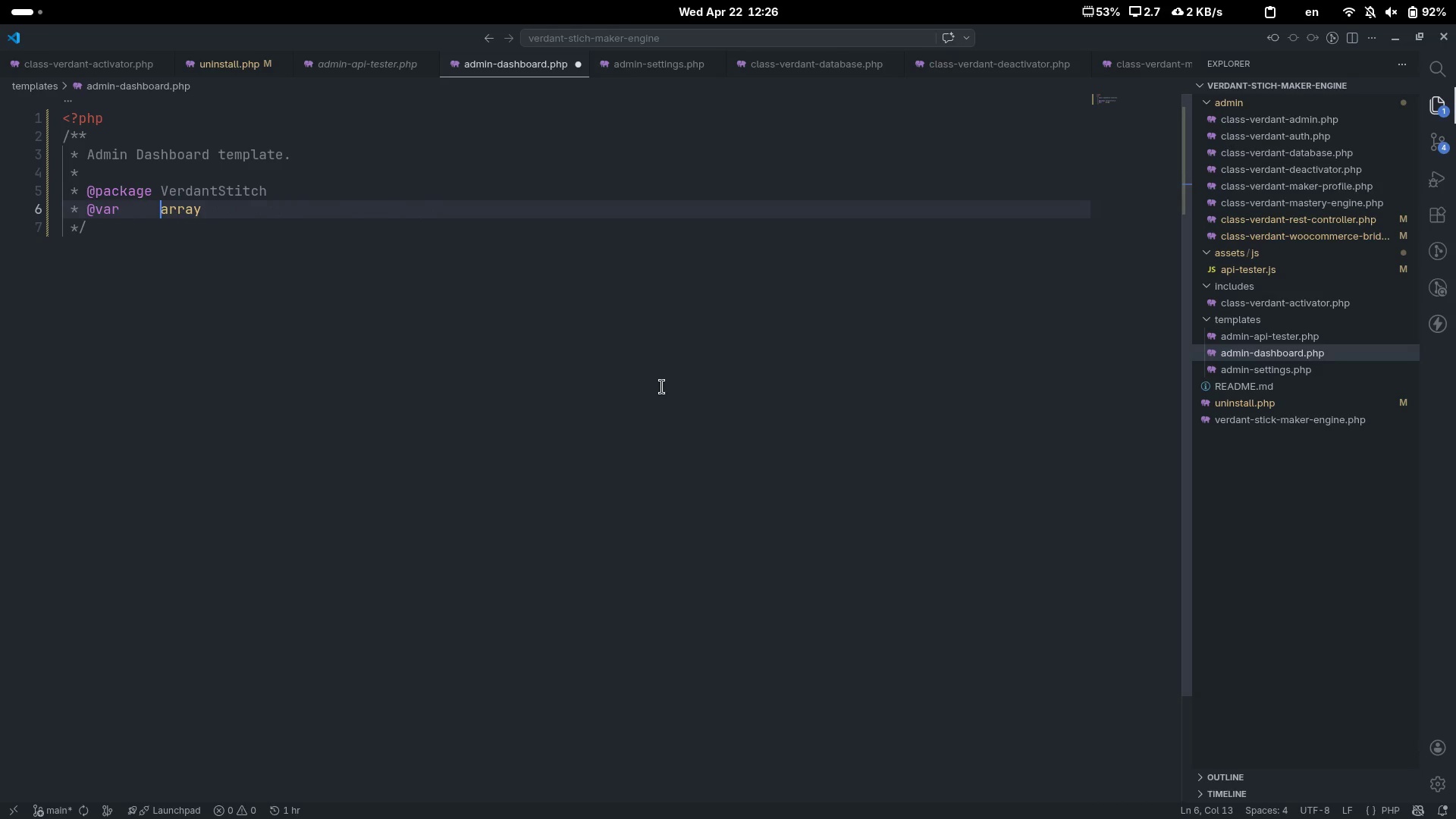 
key(Control+ArrowRight)
 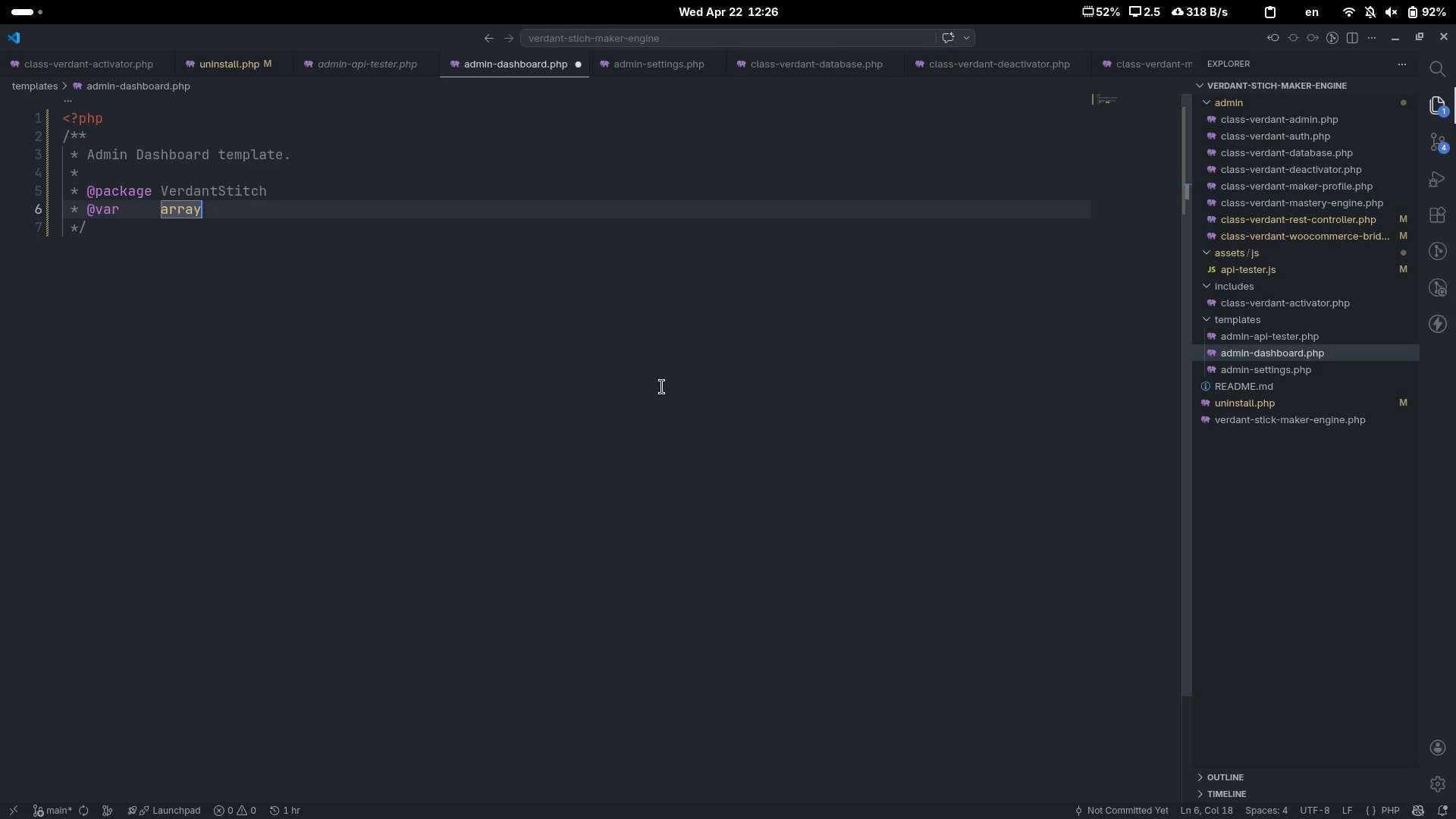 
key(Tab)
type($top_usrs)
key(Backspace)
key(Backspace)
type(ers )
key(Tab)
 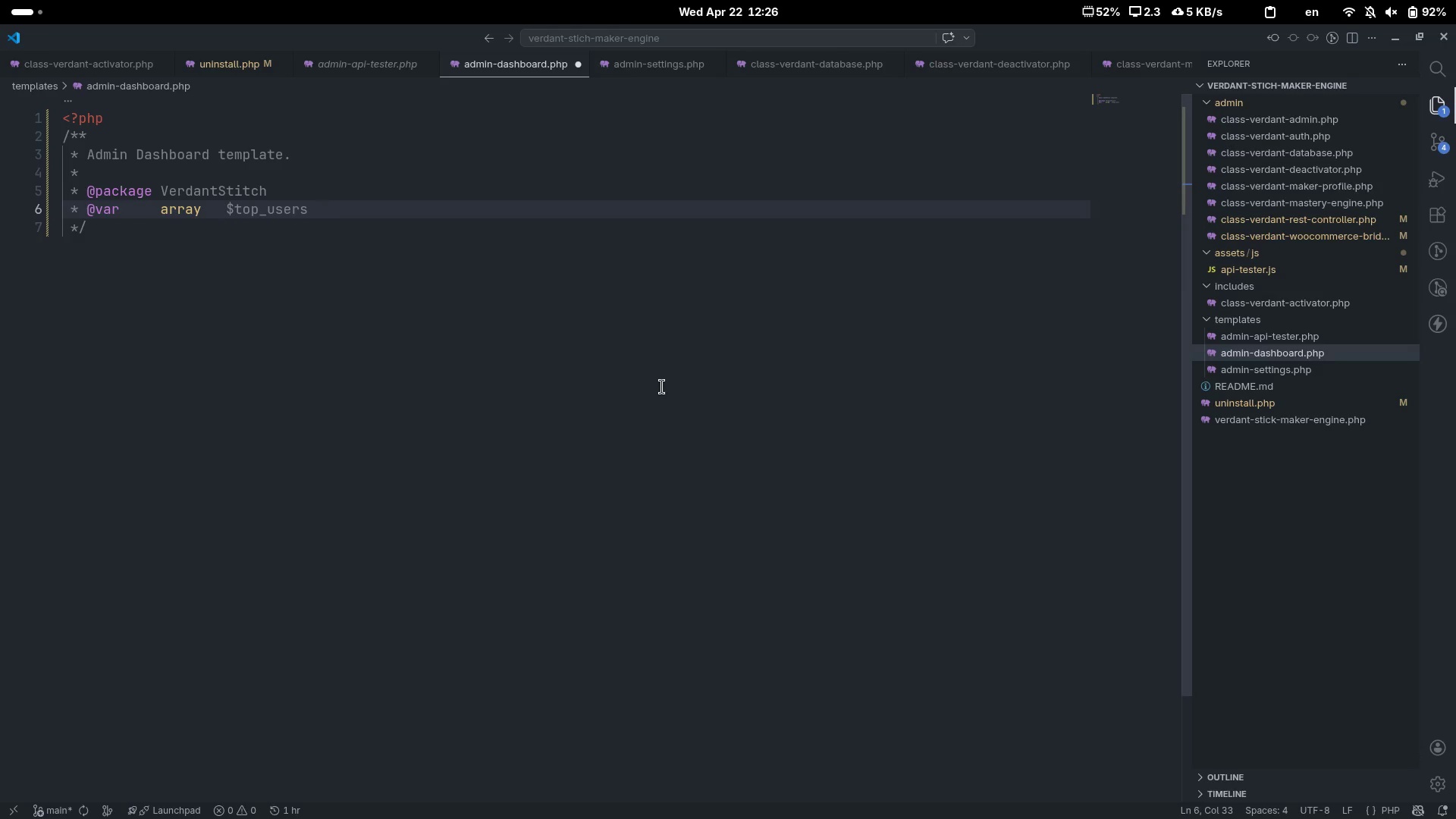 
type(Top 20 makers by mastery st)
key(Backspace)
type(core.)
 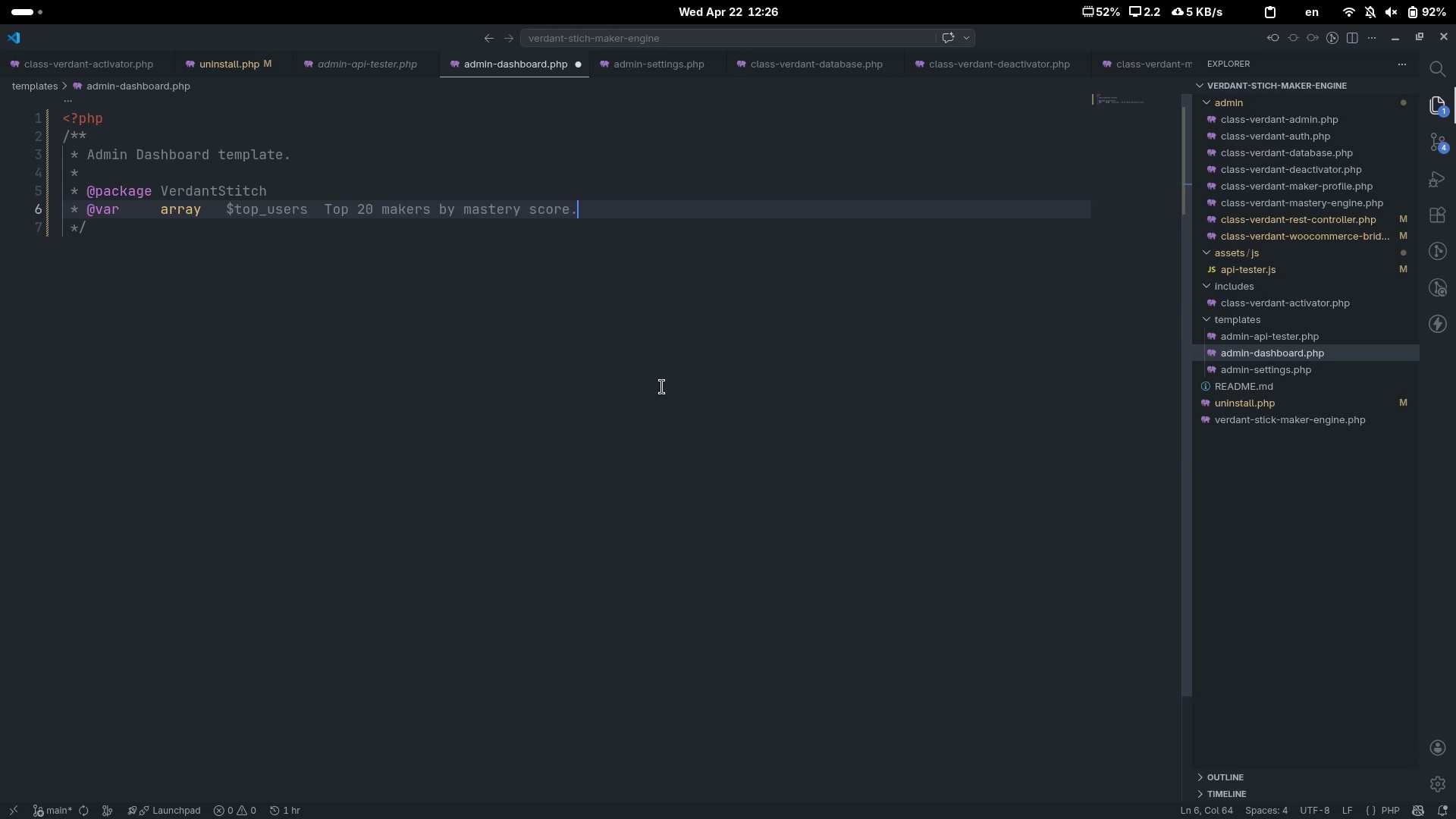 
key(Enter)
 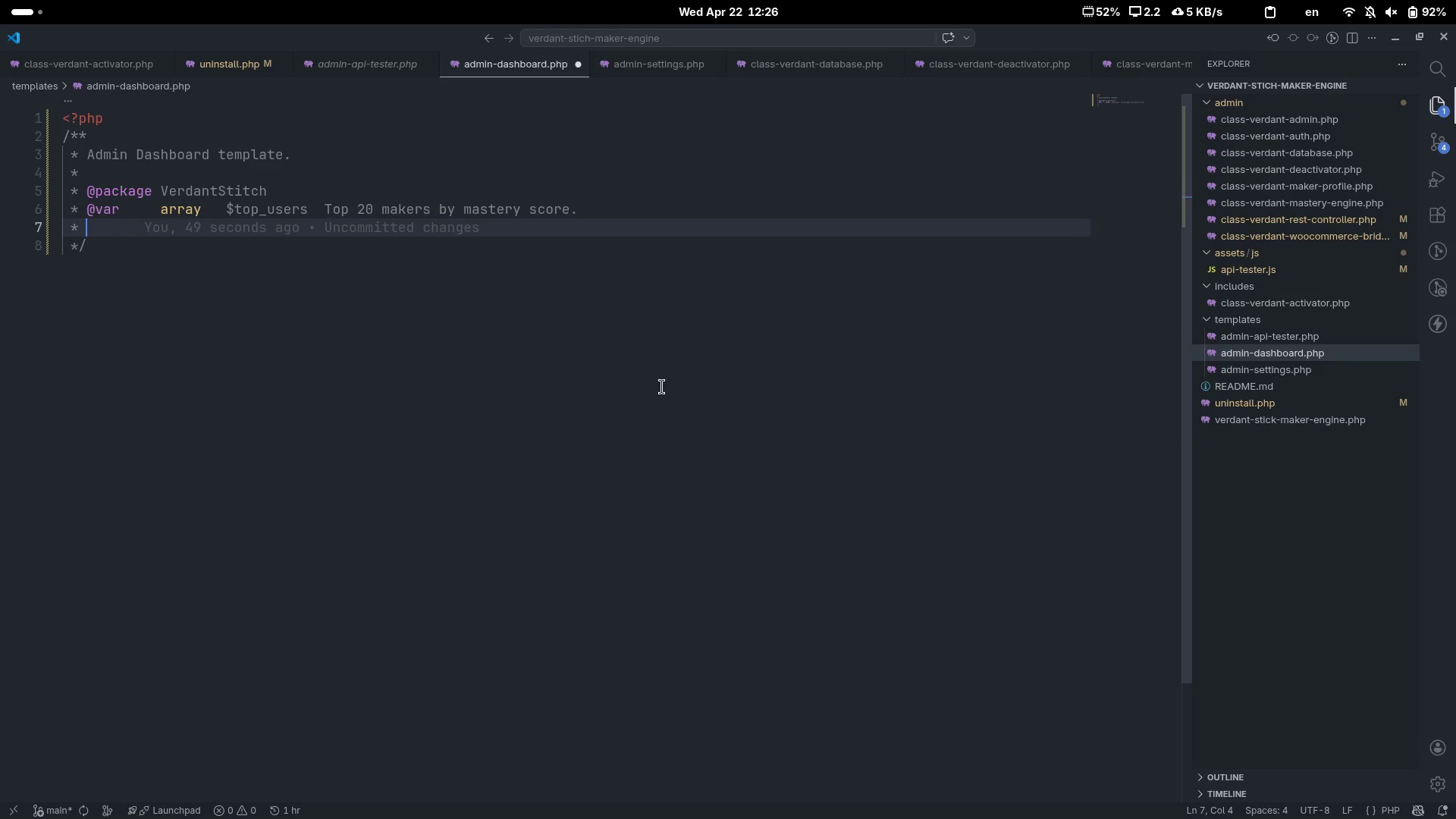 
type(@var )
key(Tab)
type(array )
key(Tab)
type($threshl)
key(Backspace)
type(olds)
key(Tab)
type(Mastery level)
 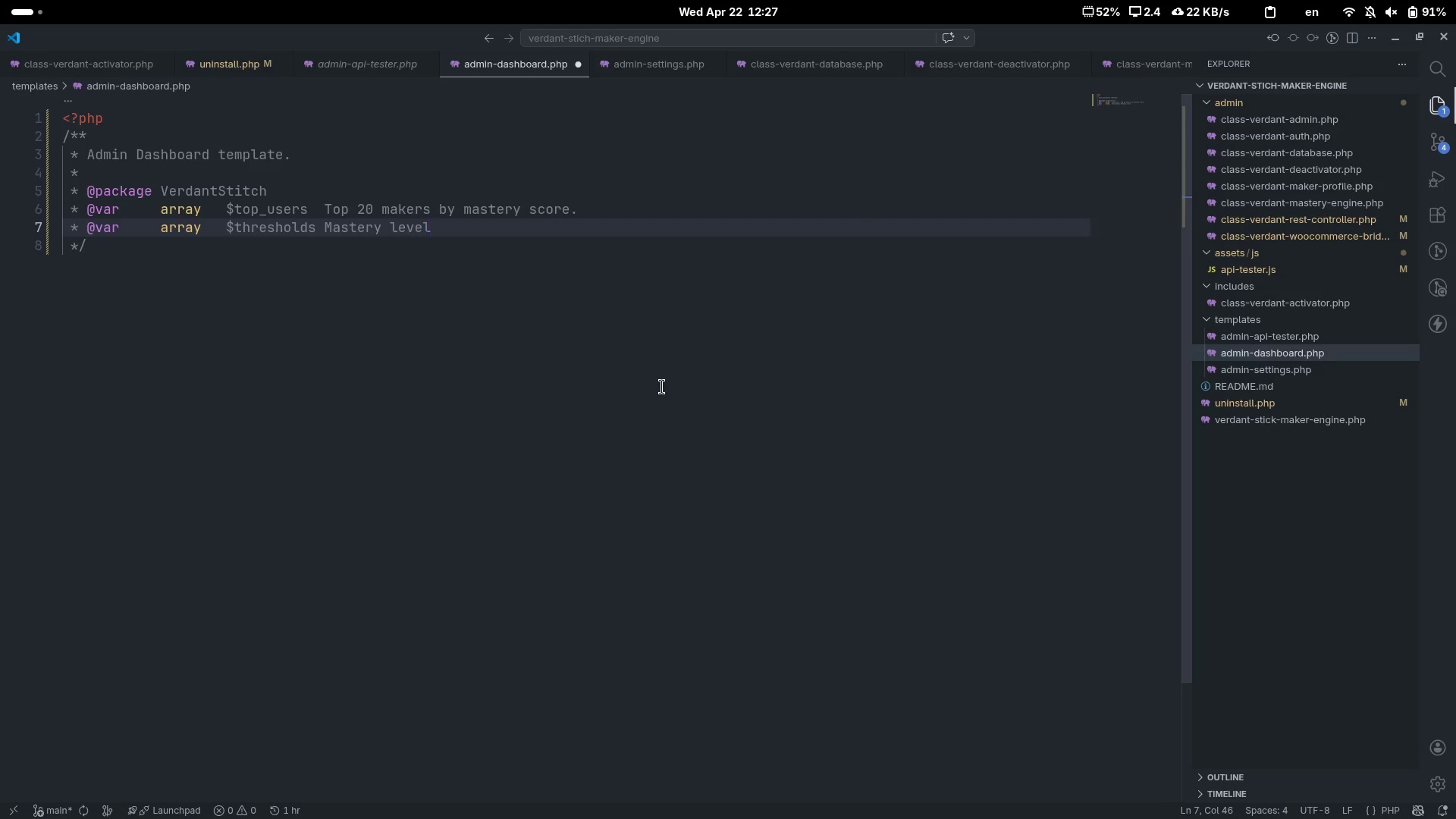 
 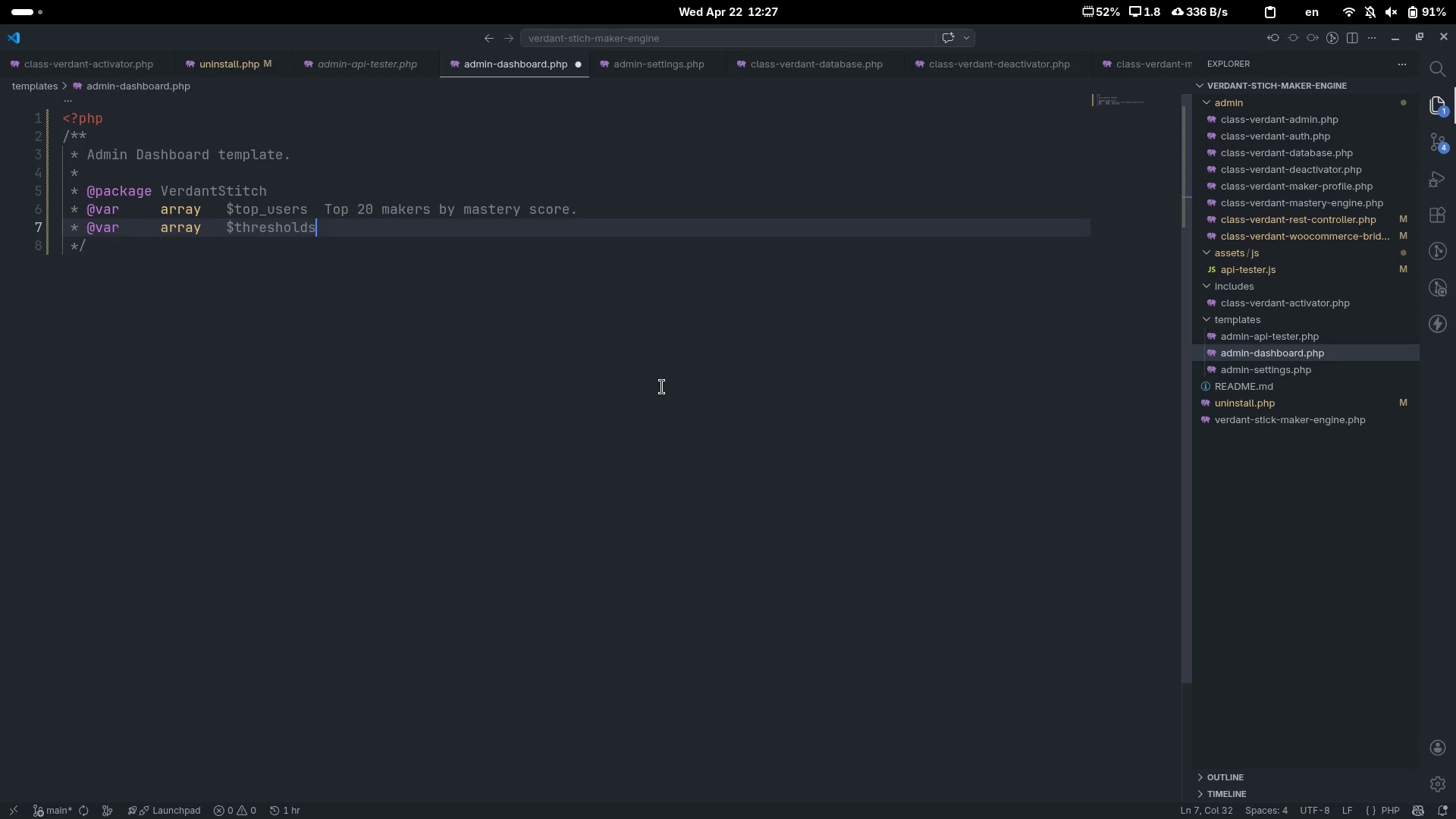 
key(ArrowUp)
 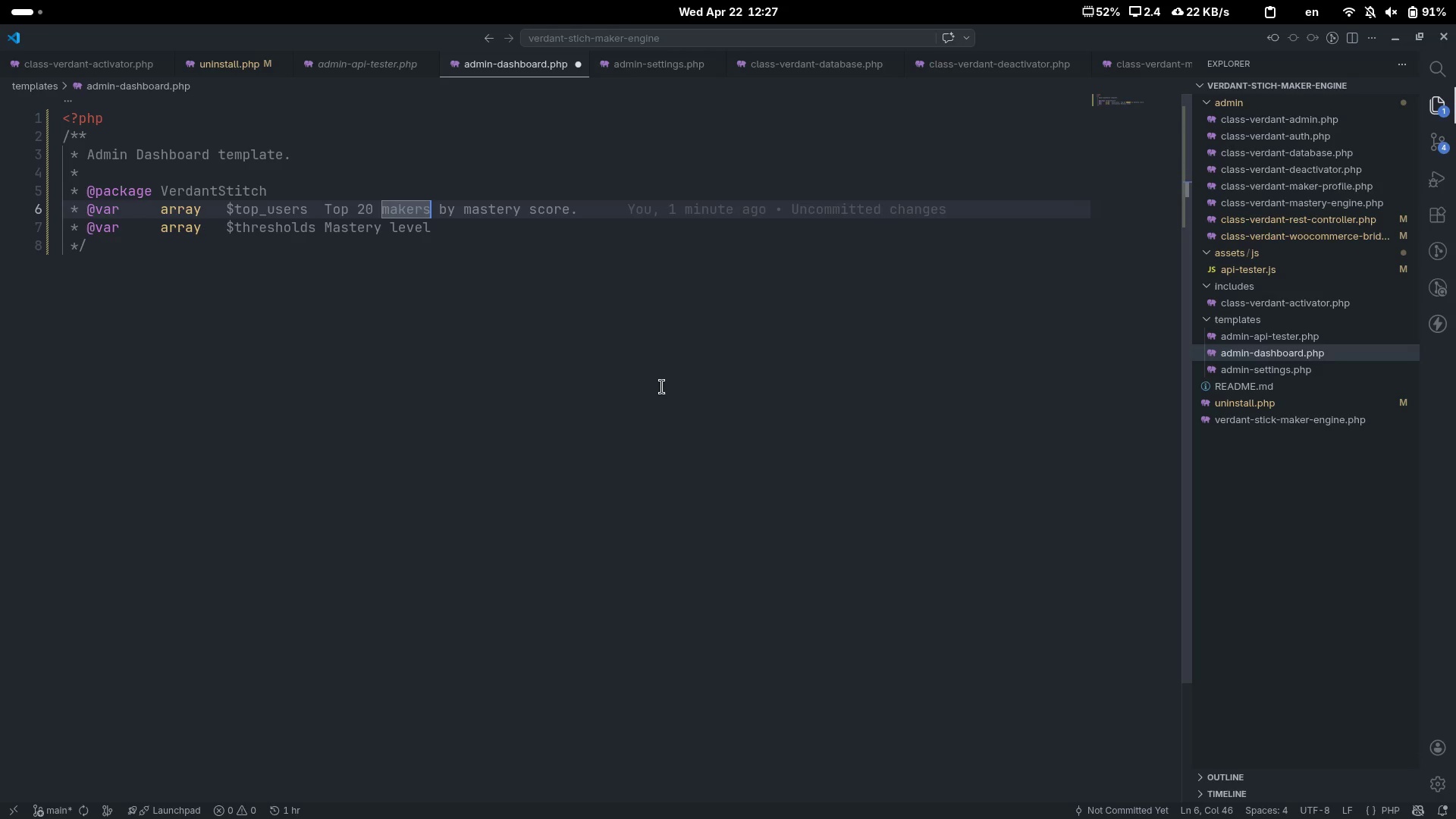 
key(Control+ArrowLeft)
 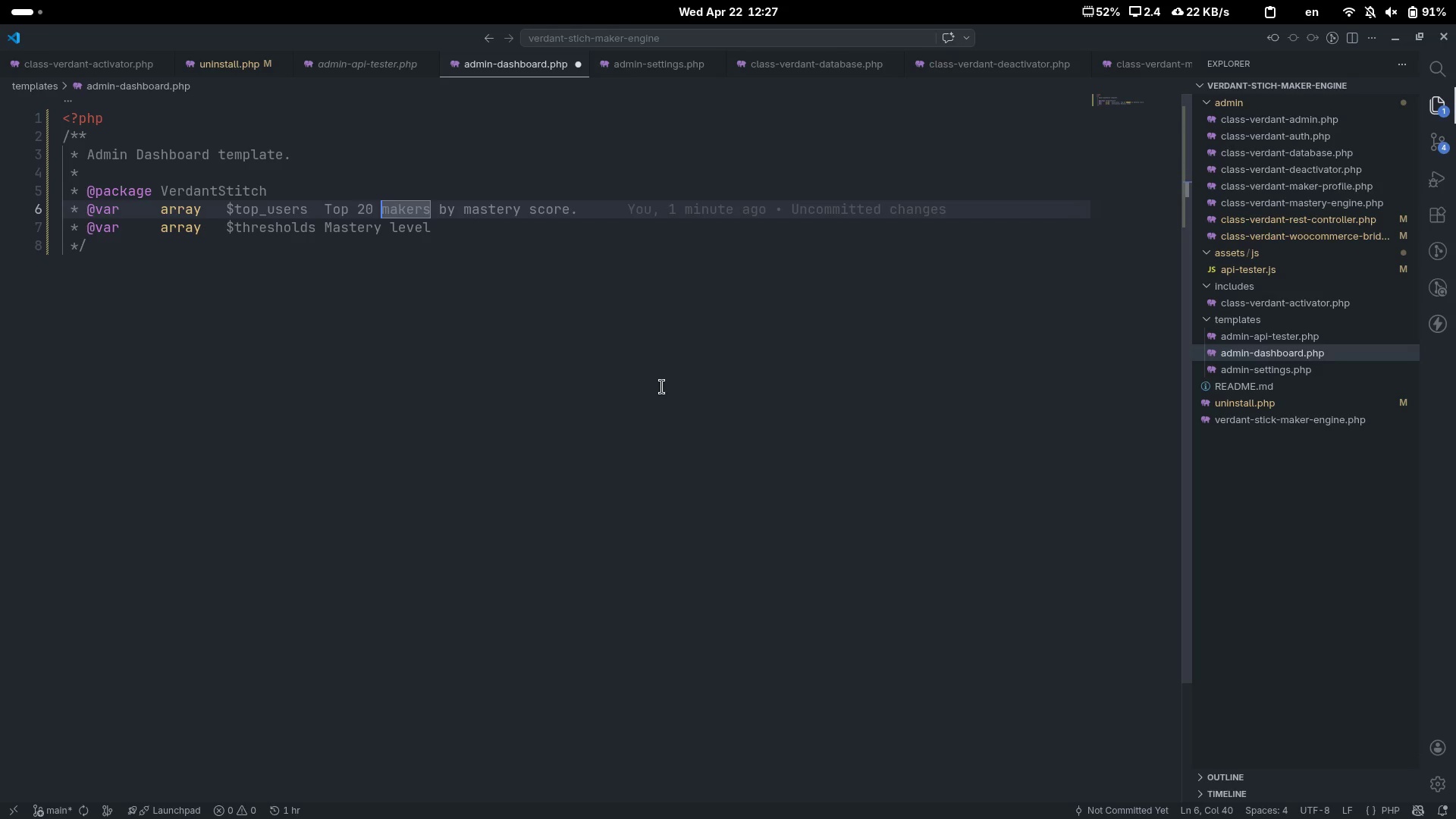 
key(Control+ArrowLeft)
 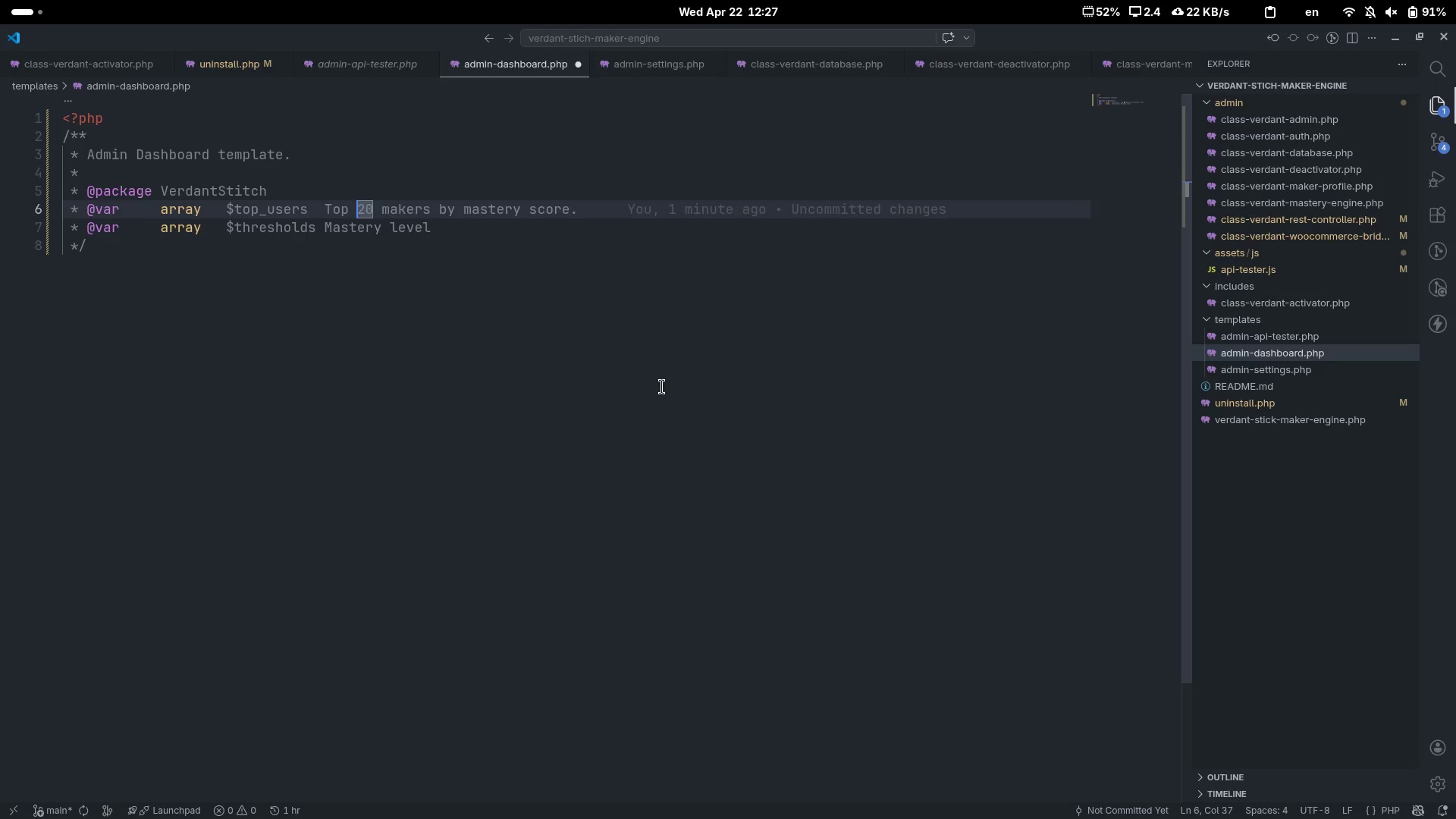 
key(Control+ArrowLeft)
 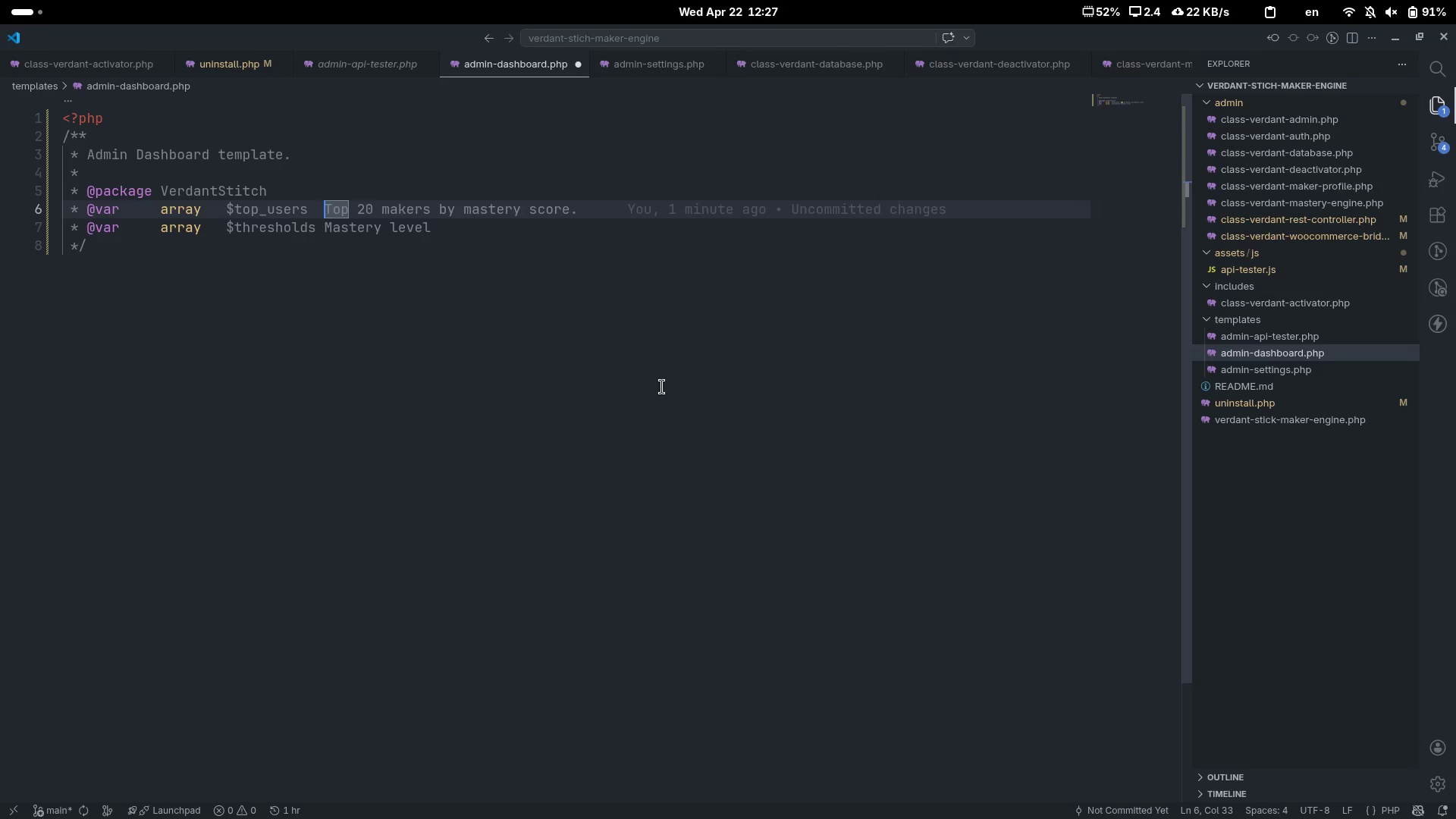 
key(Tab)
 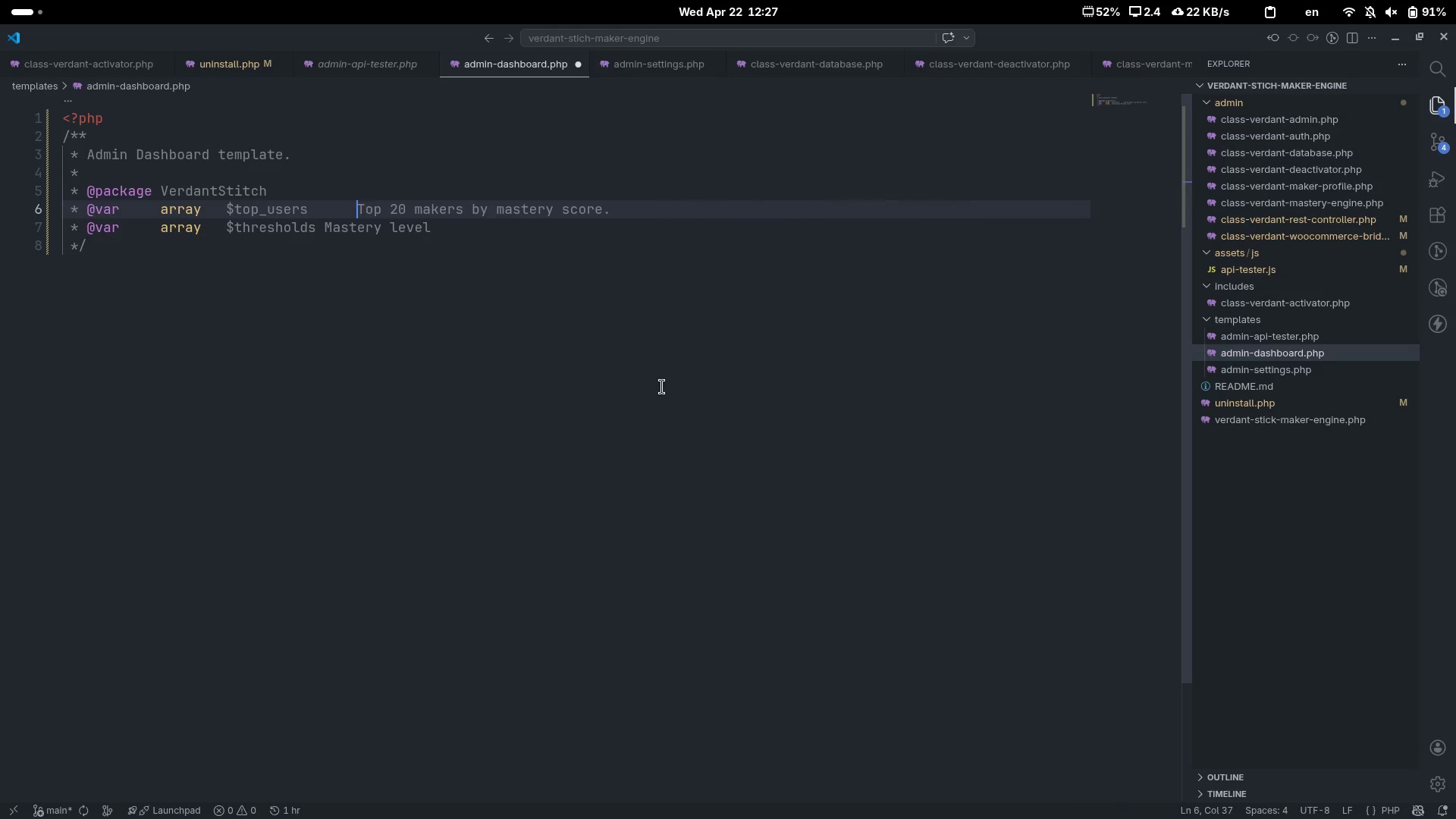 
key(ArrowDown)
 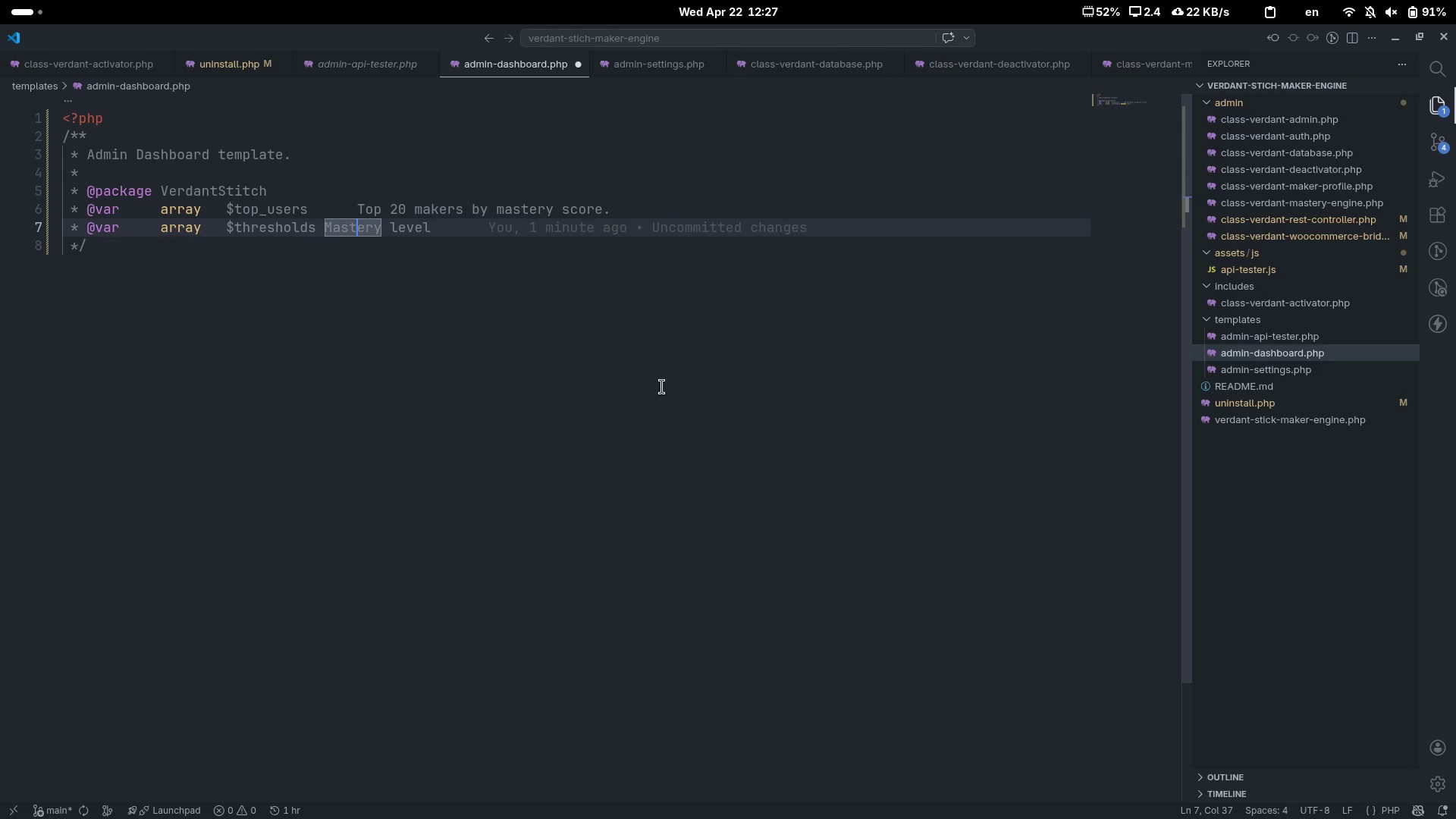 
key(Control+ArrowLeft)
 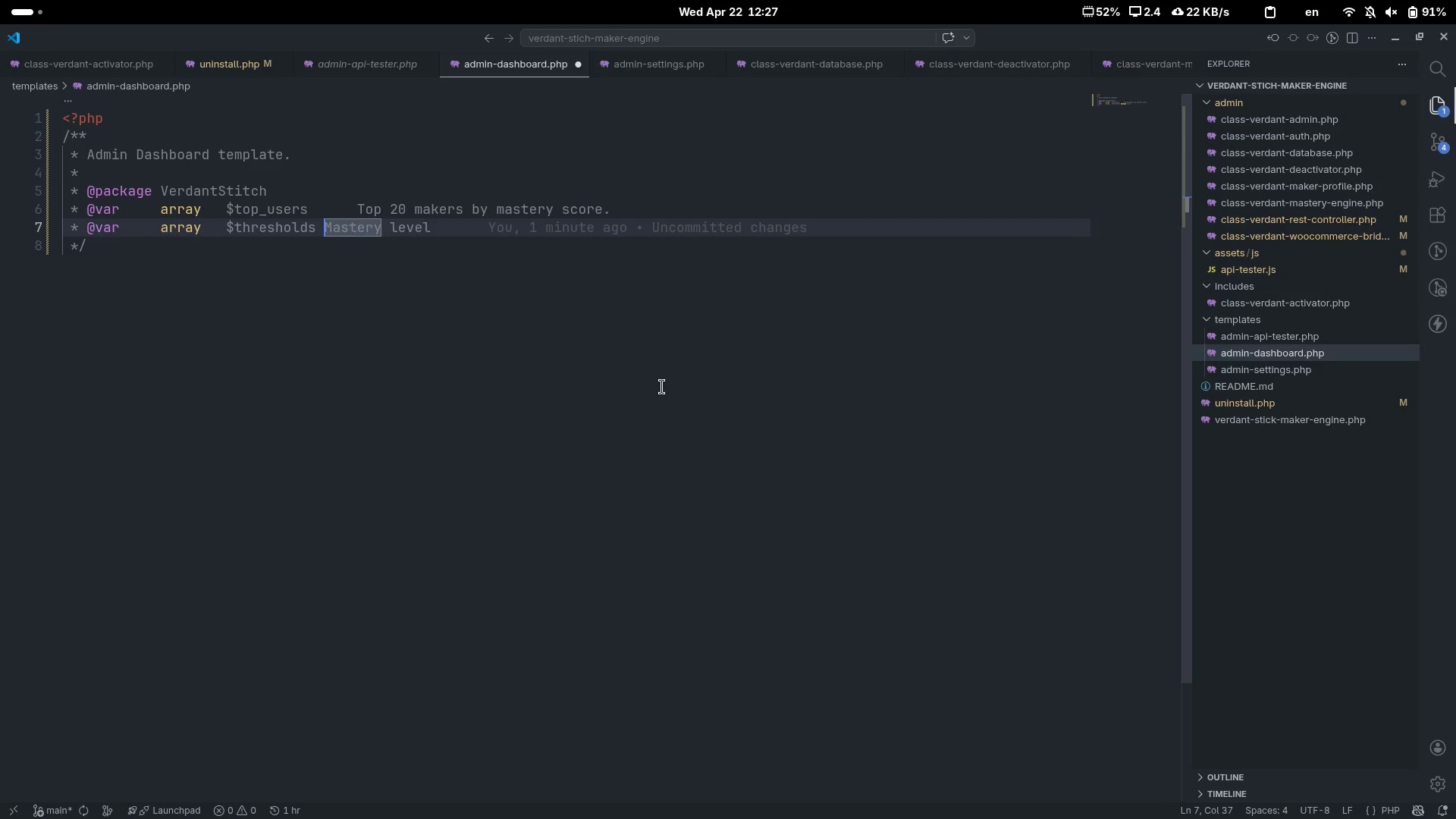 
key(Control+ArrowLeft)
 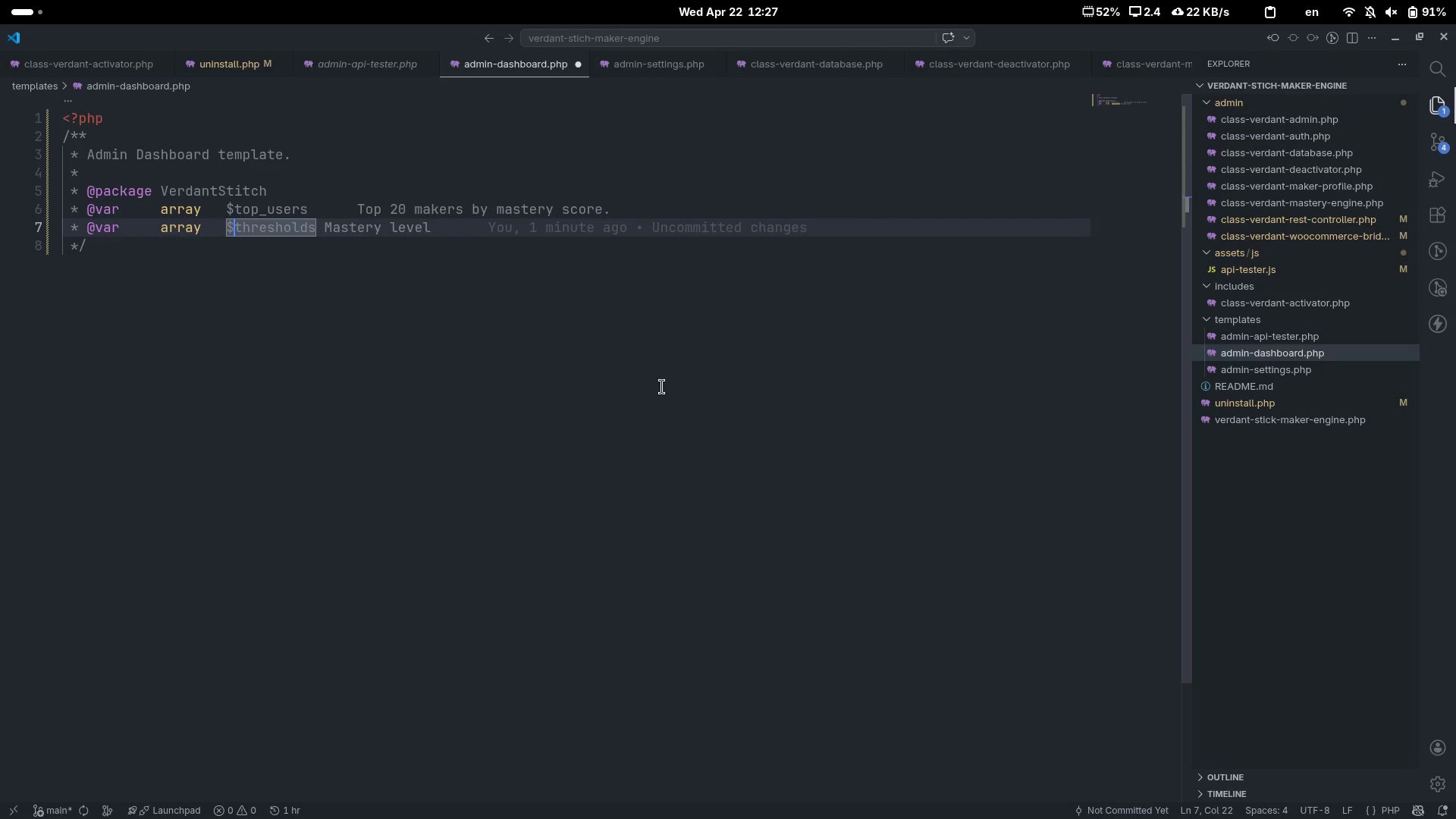 
key(Control+ArrowRight)
 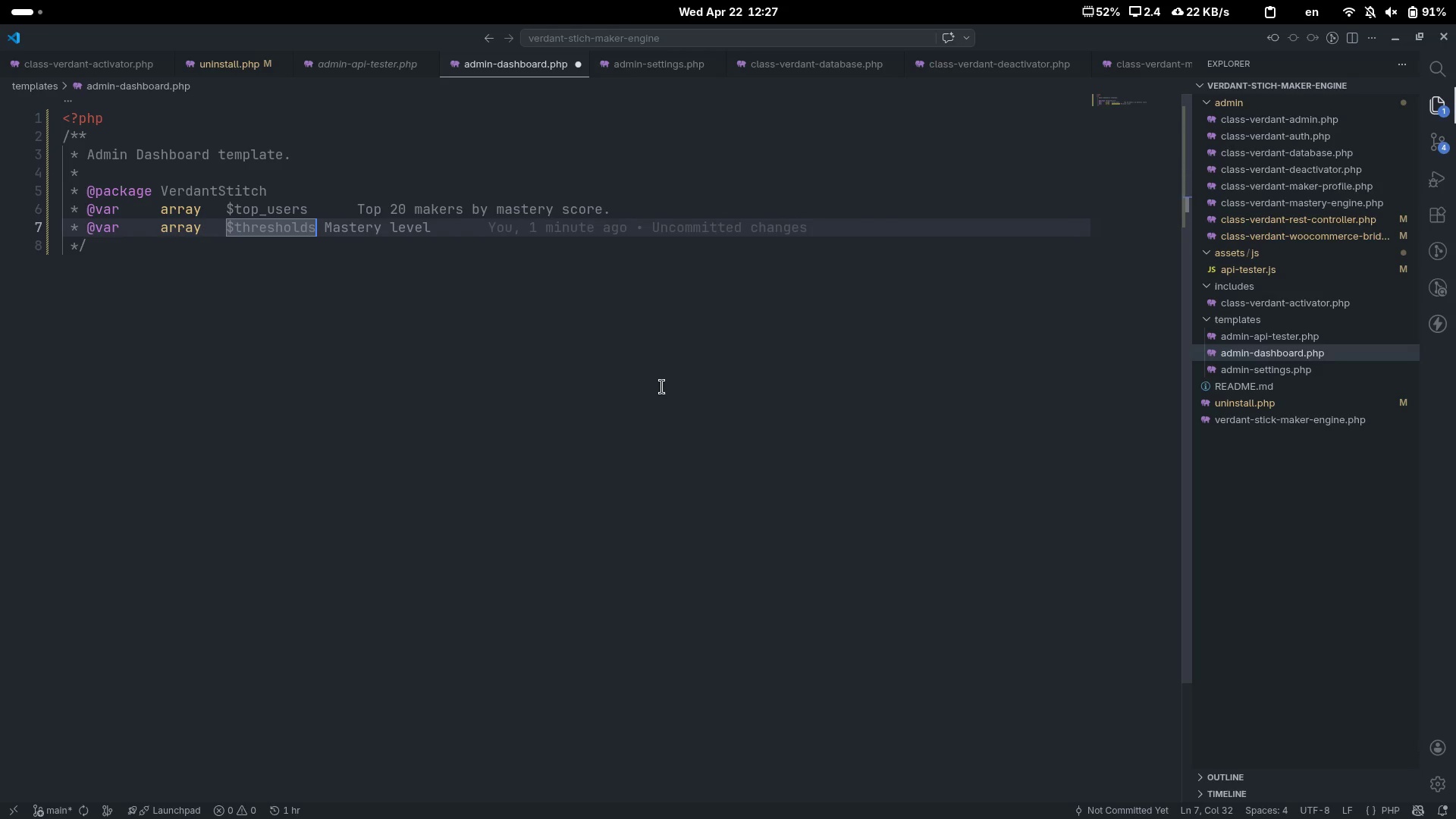 
key(ArrowRight)
 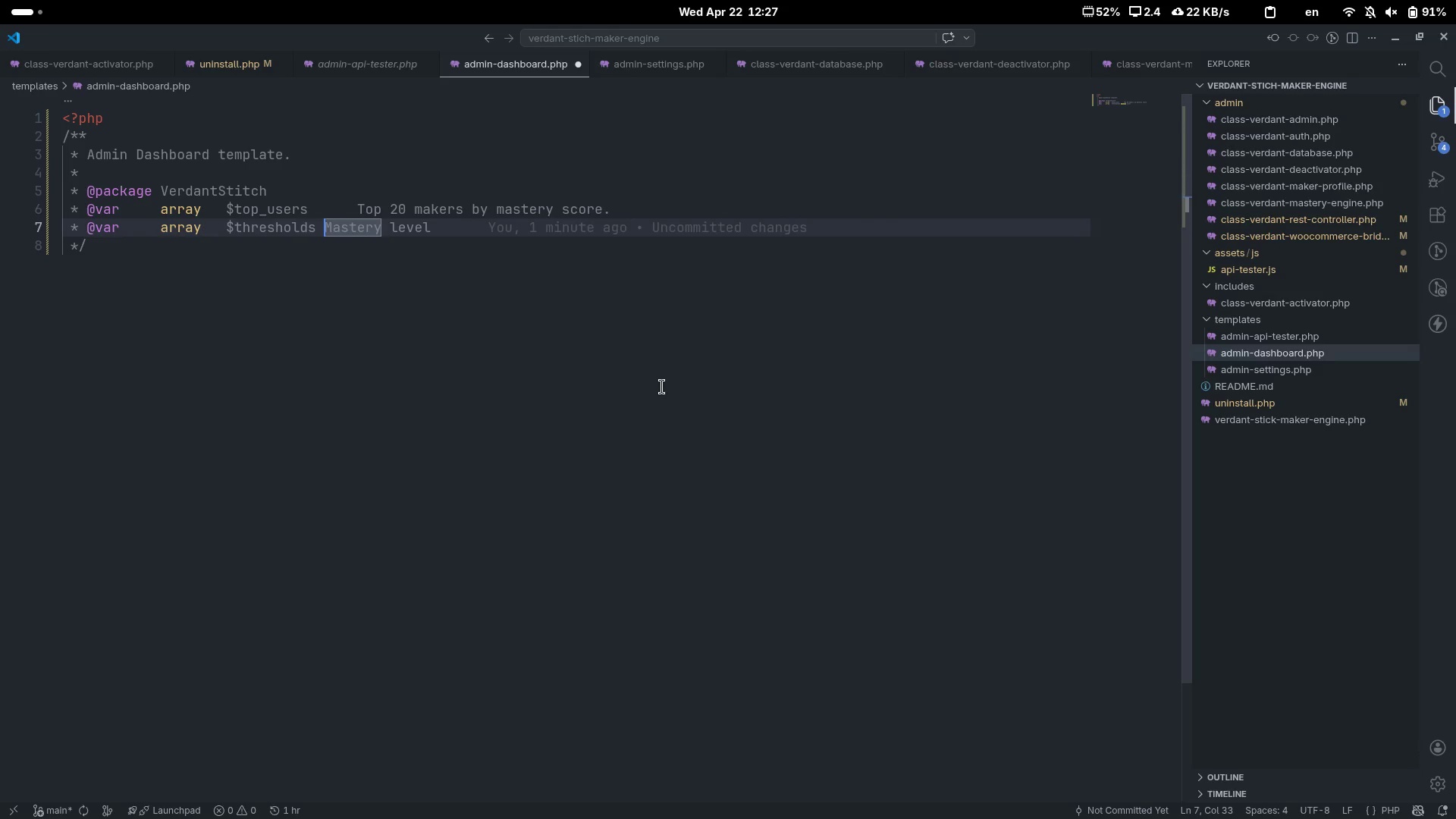 
key(Tab)
 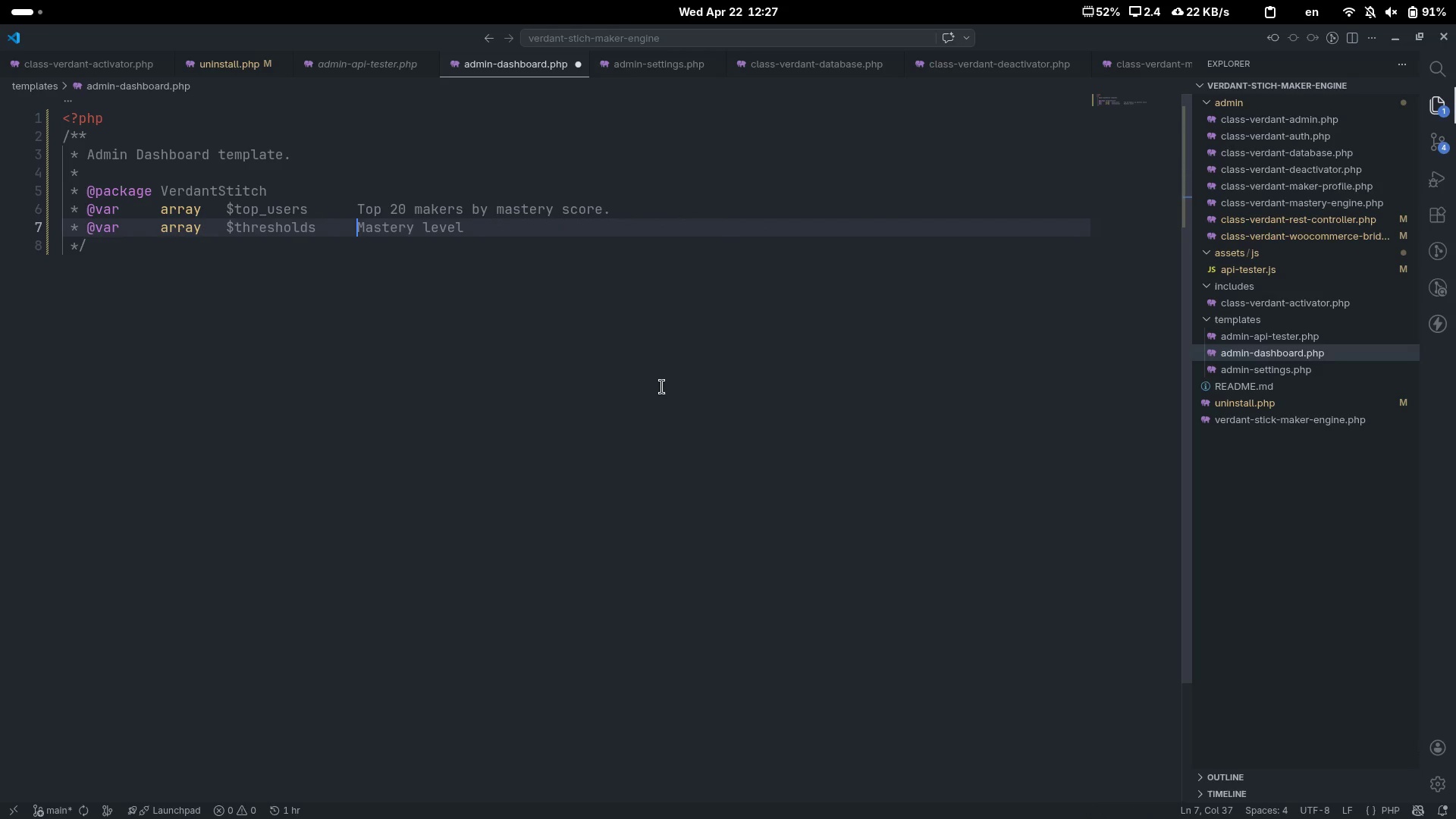 
key(Control+ArrowRight)
 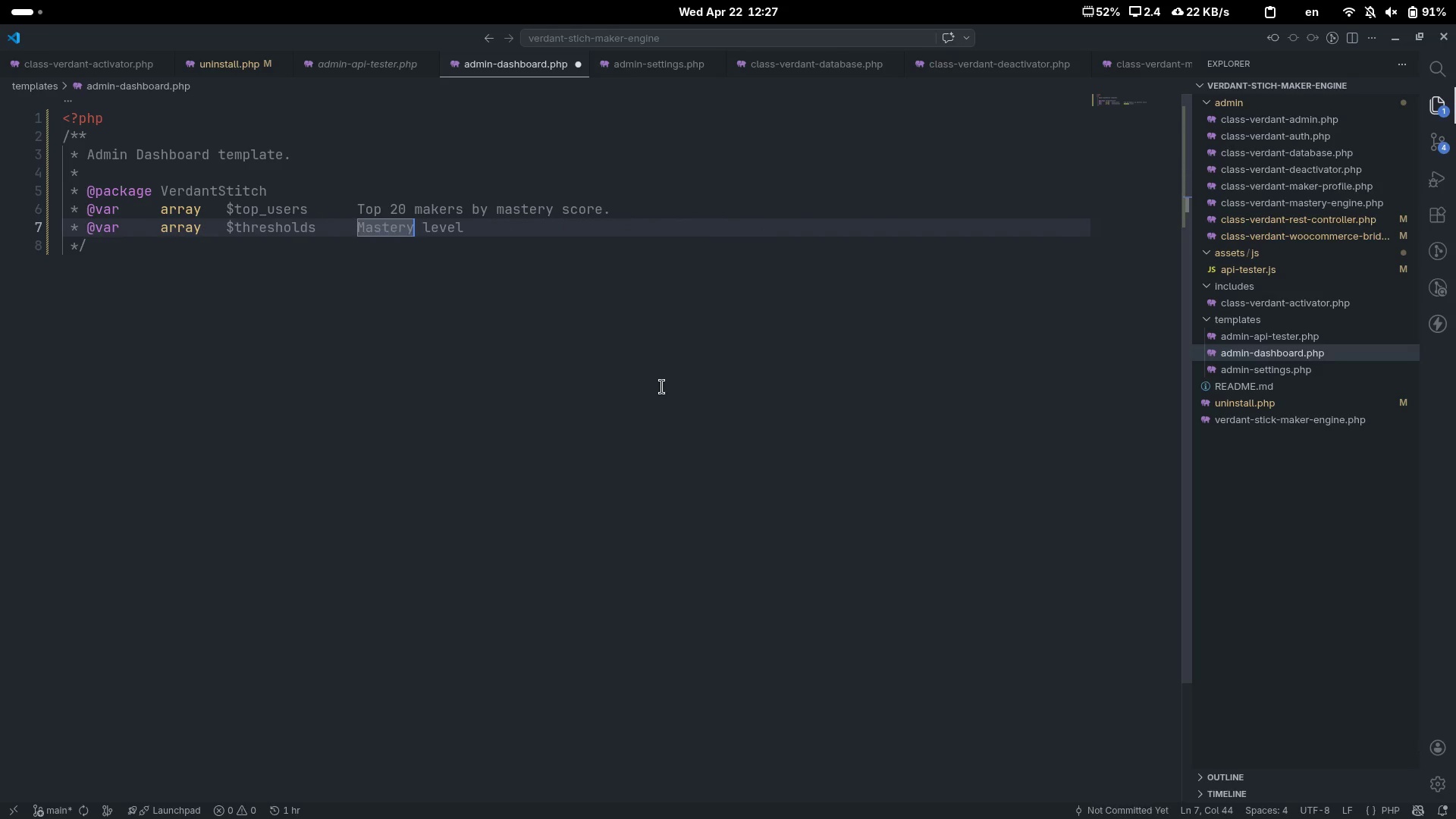 
key(Control+ArrowRight)
 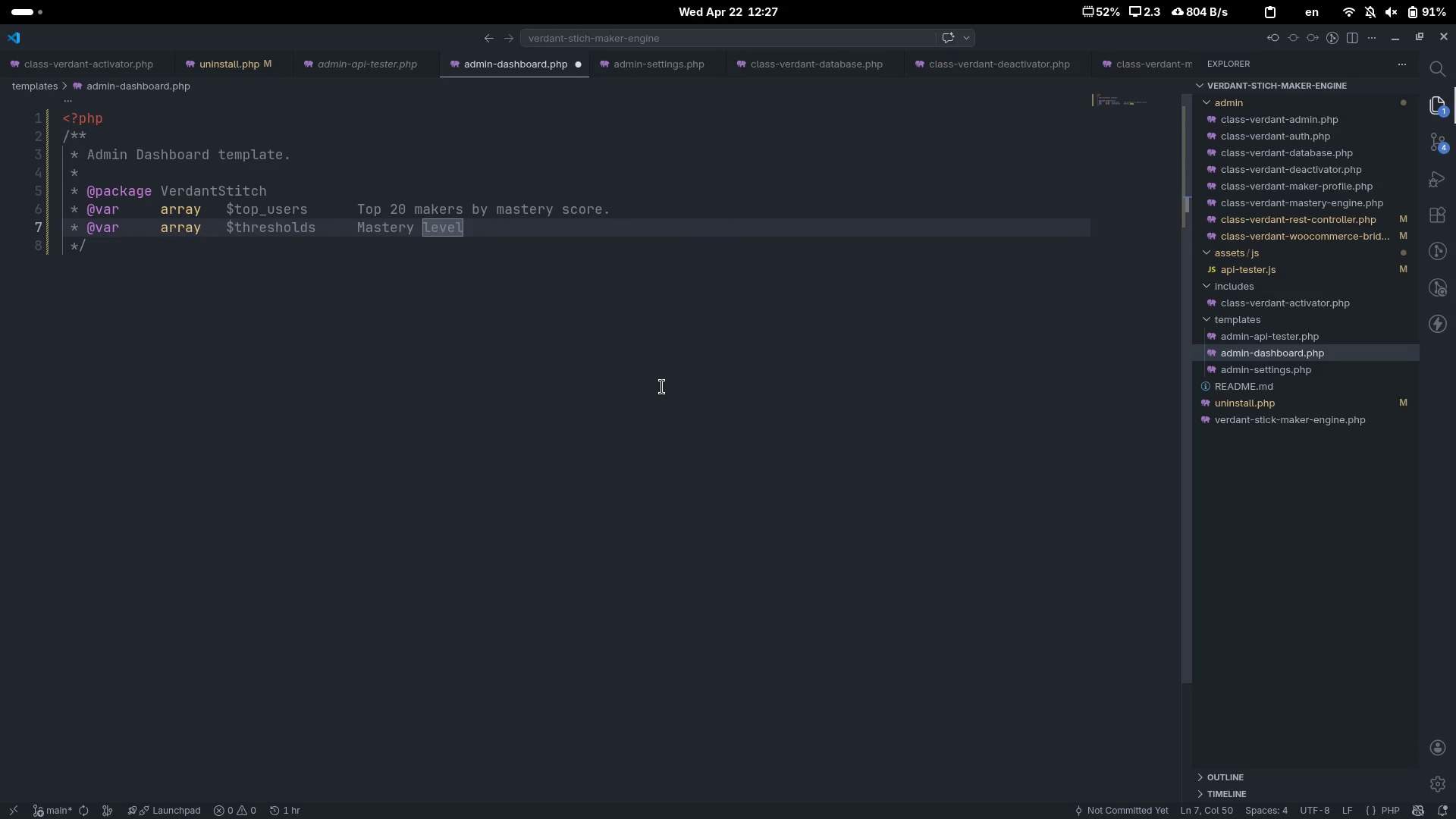 
type( threshold config.)
 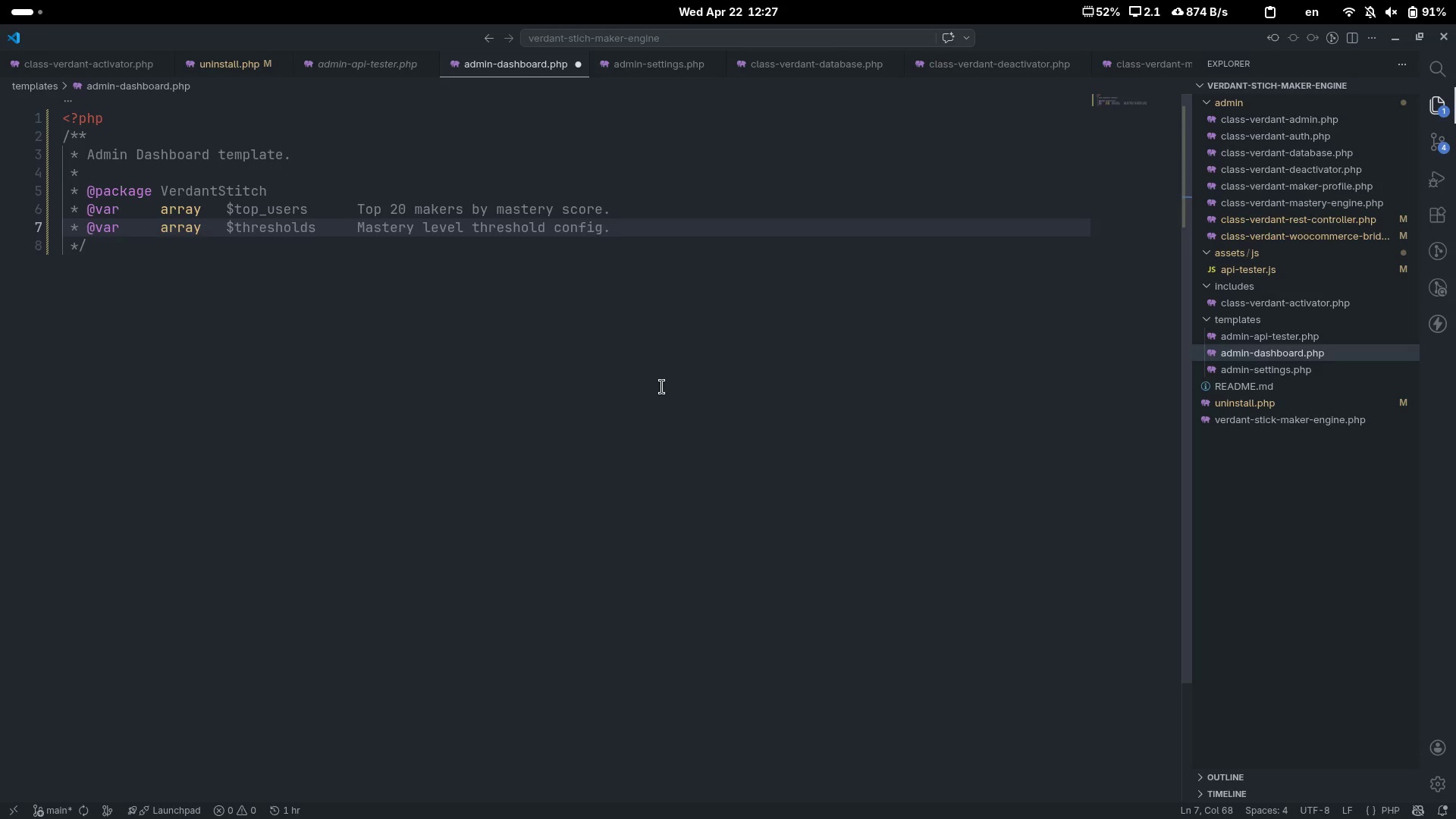 
key(ArrowDown)
 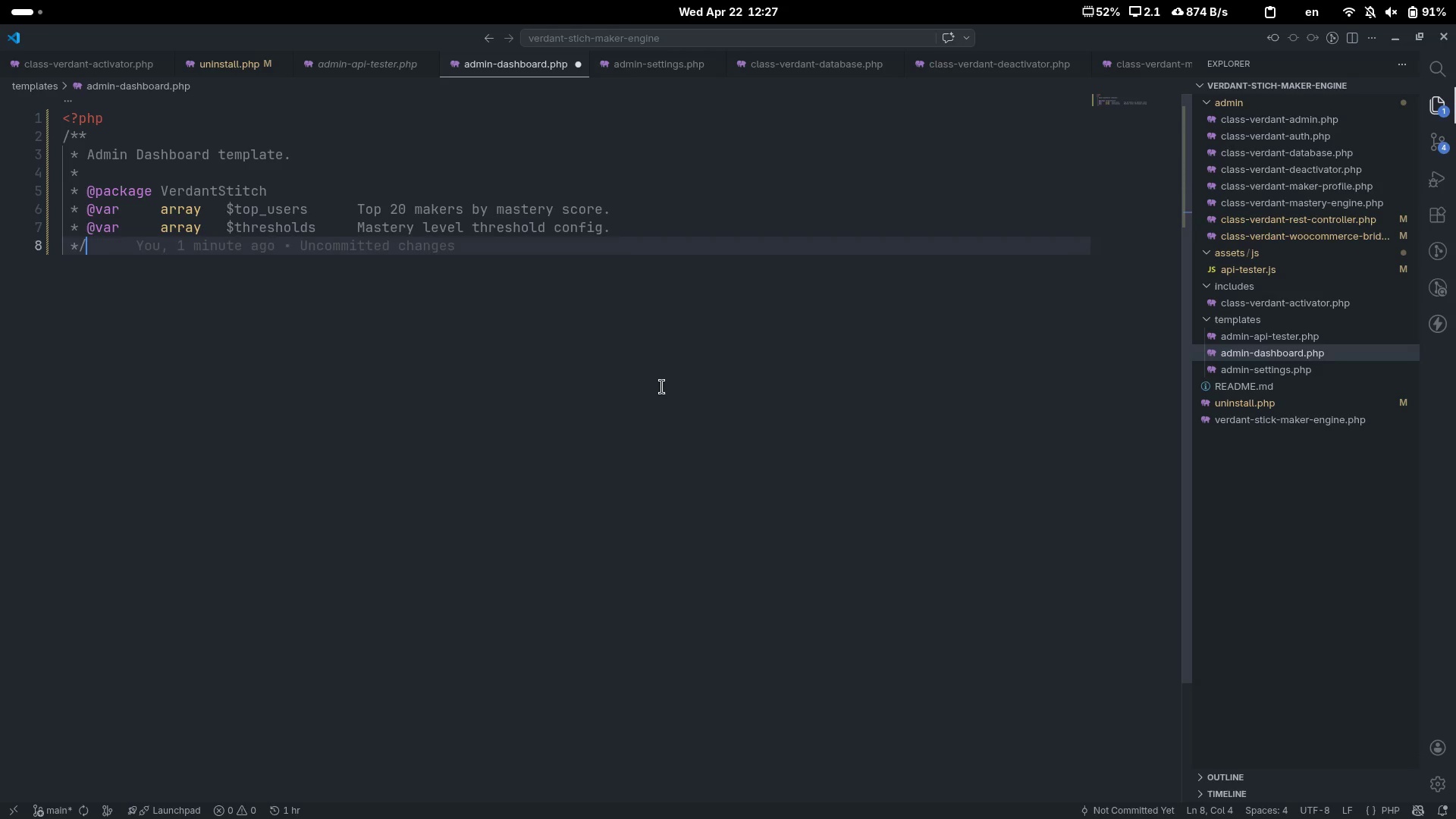 
key(Enter)
 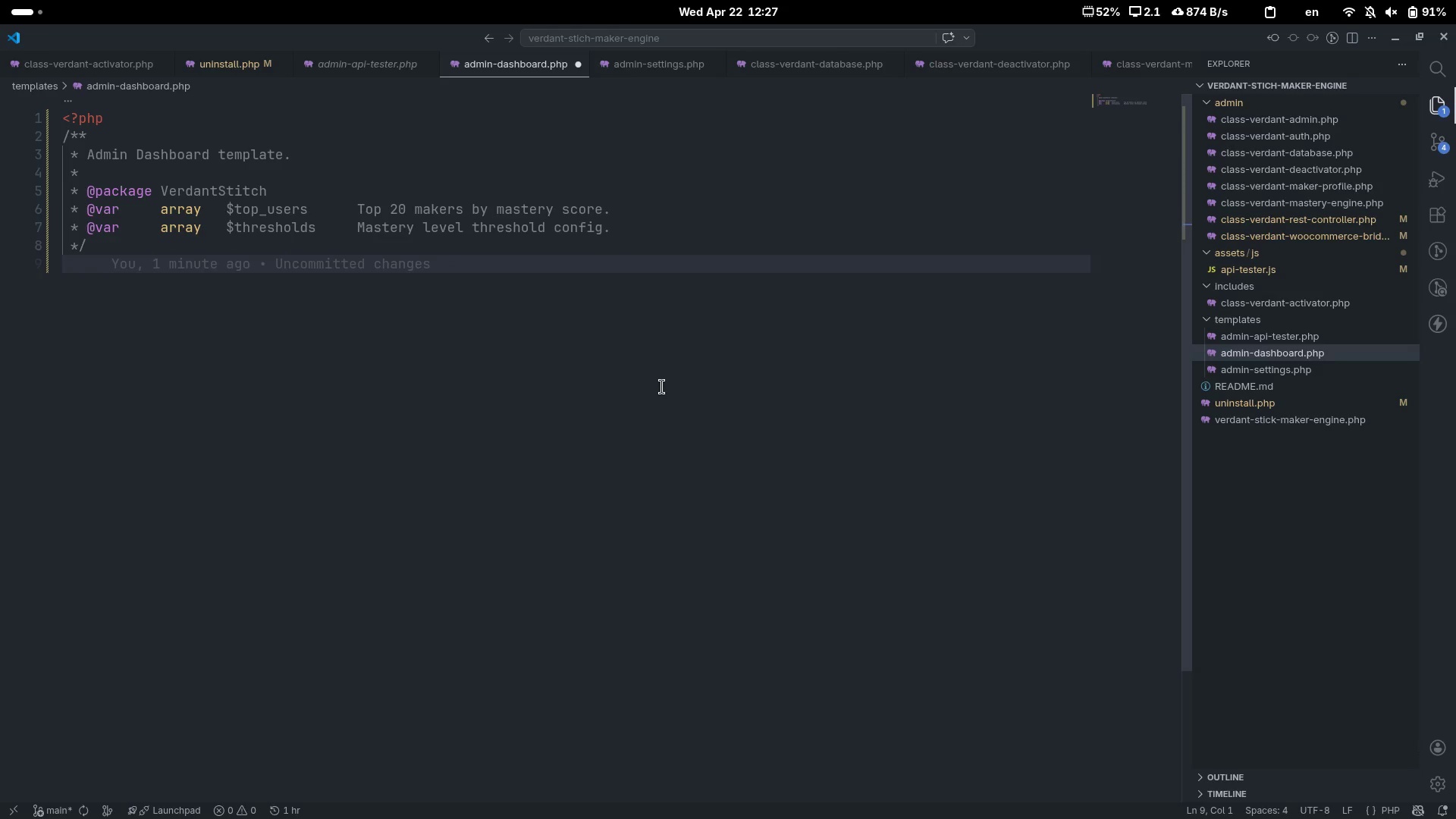 
key(Enter)
 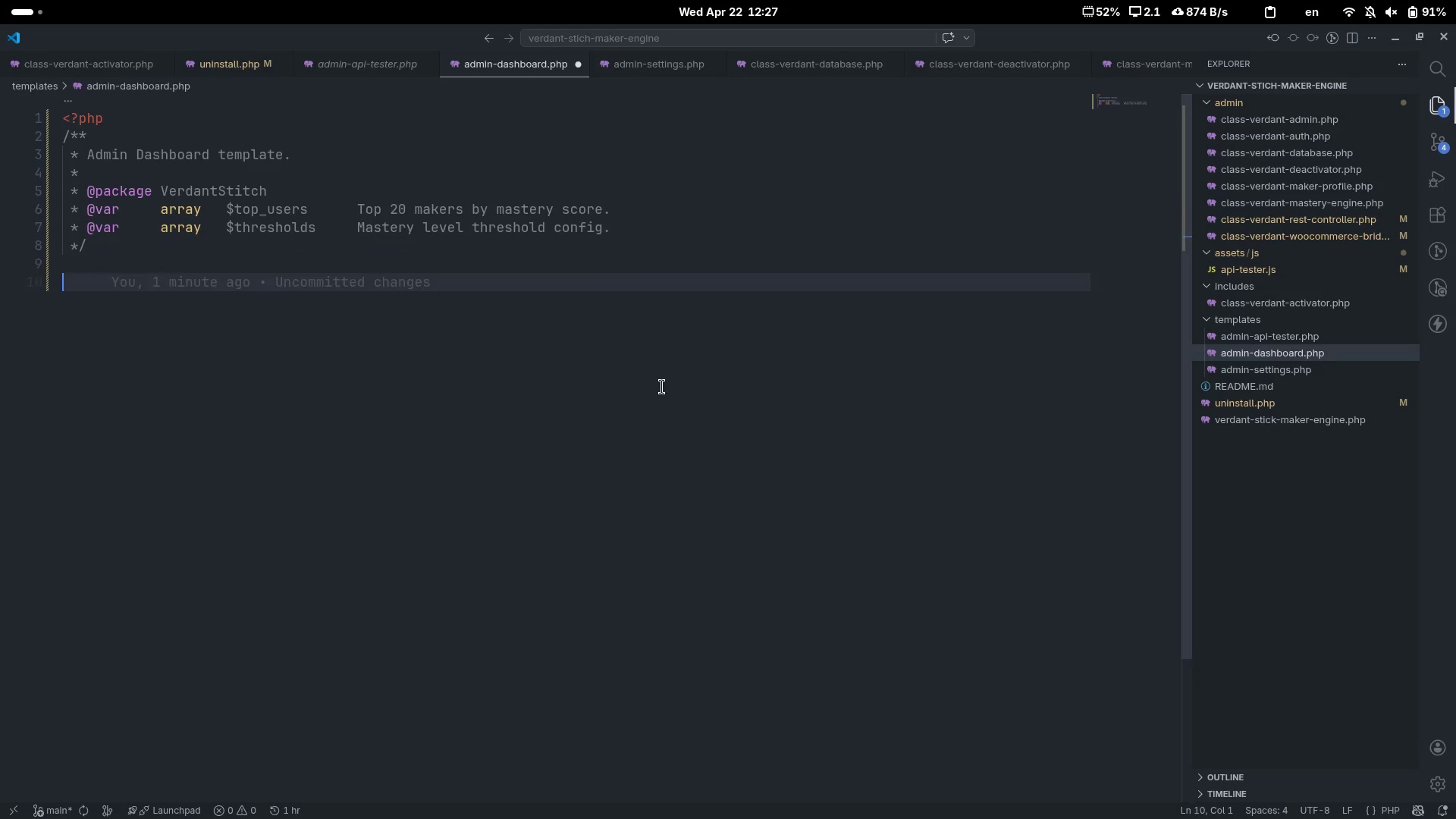 
type(if ( )
 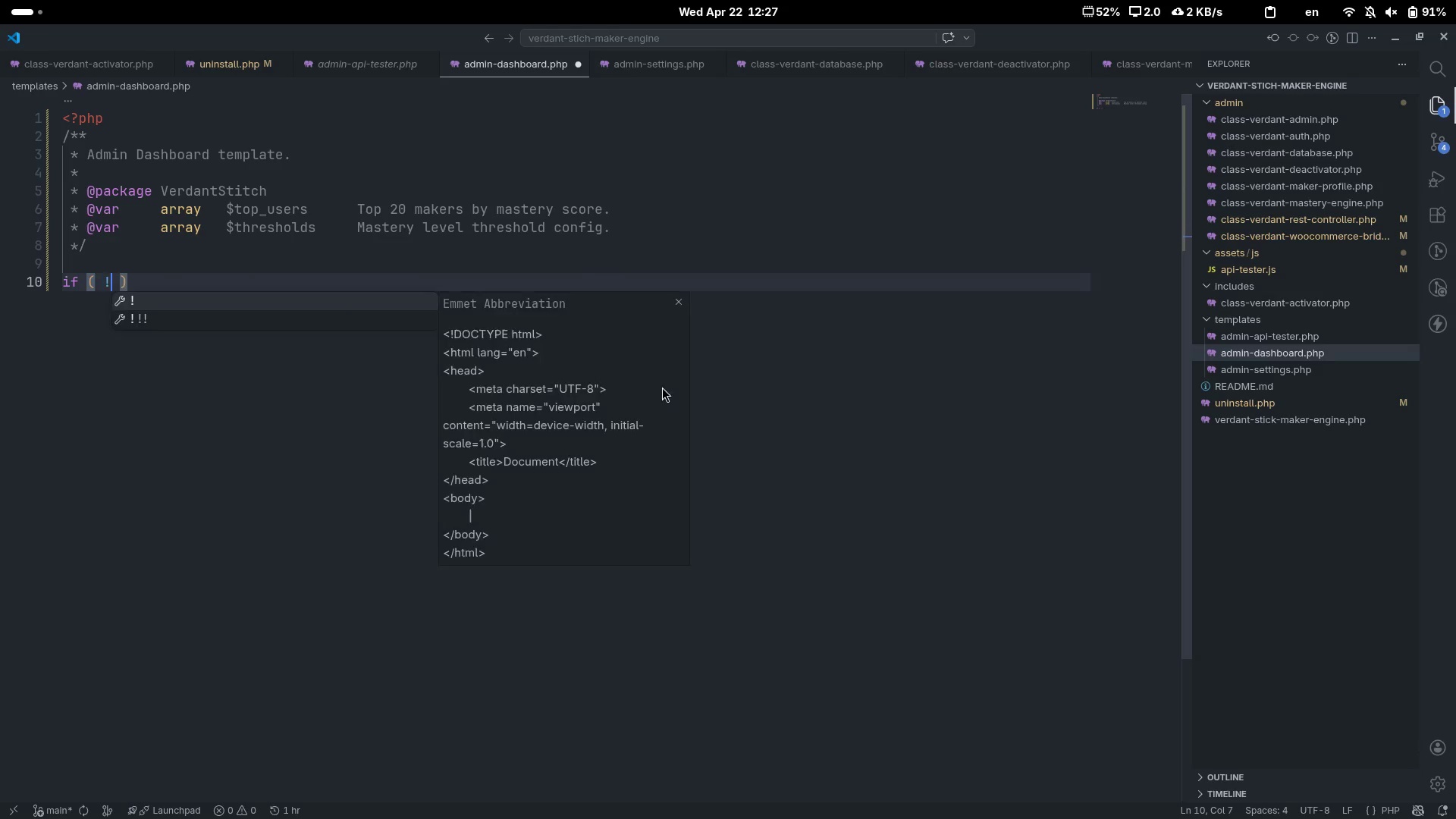 
 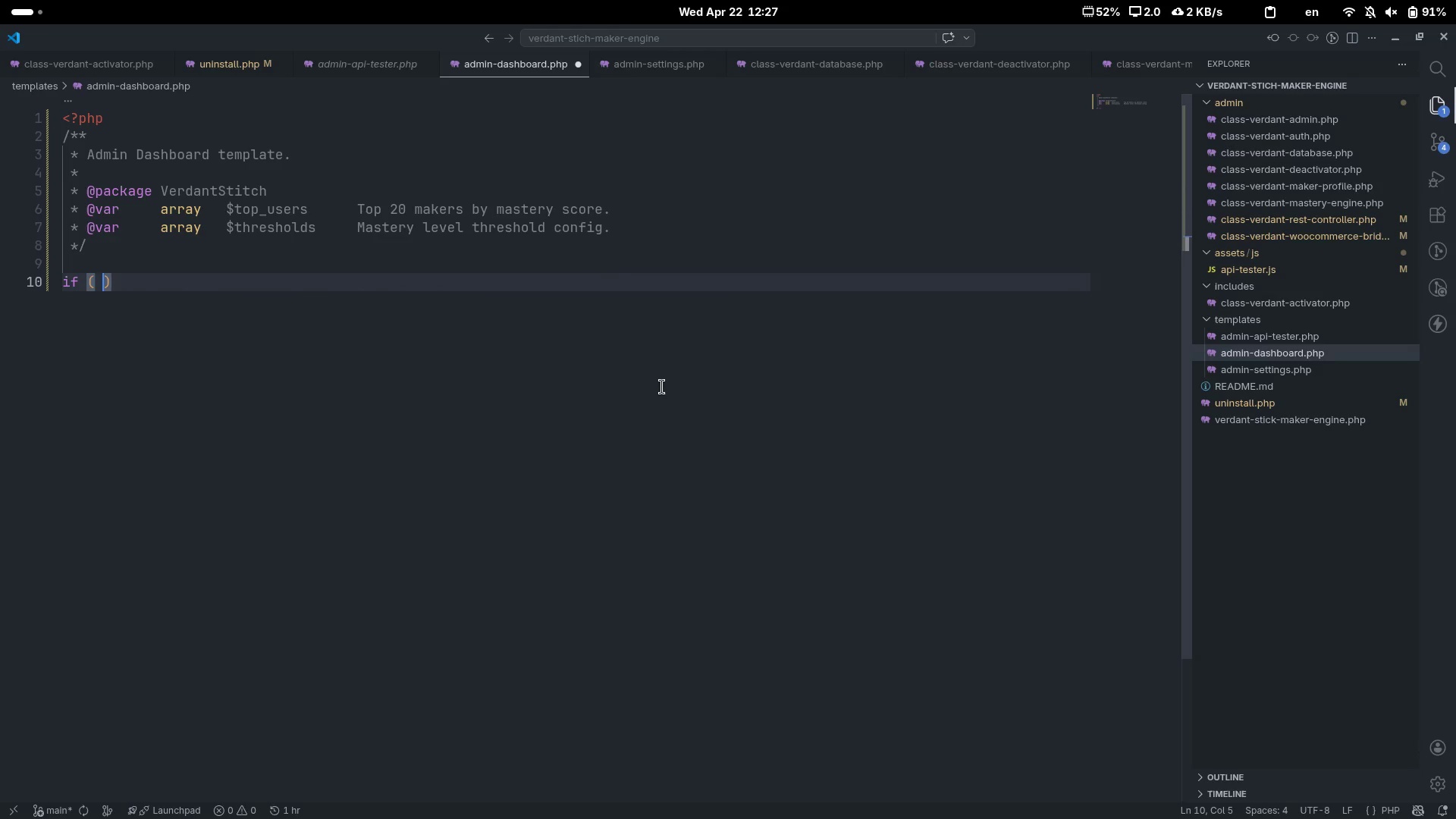 
key(ArrowLeft)
 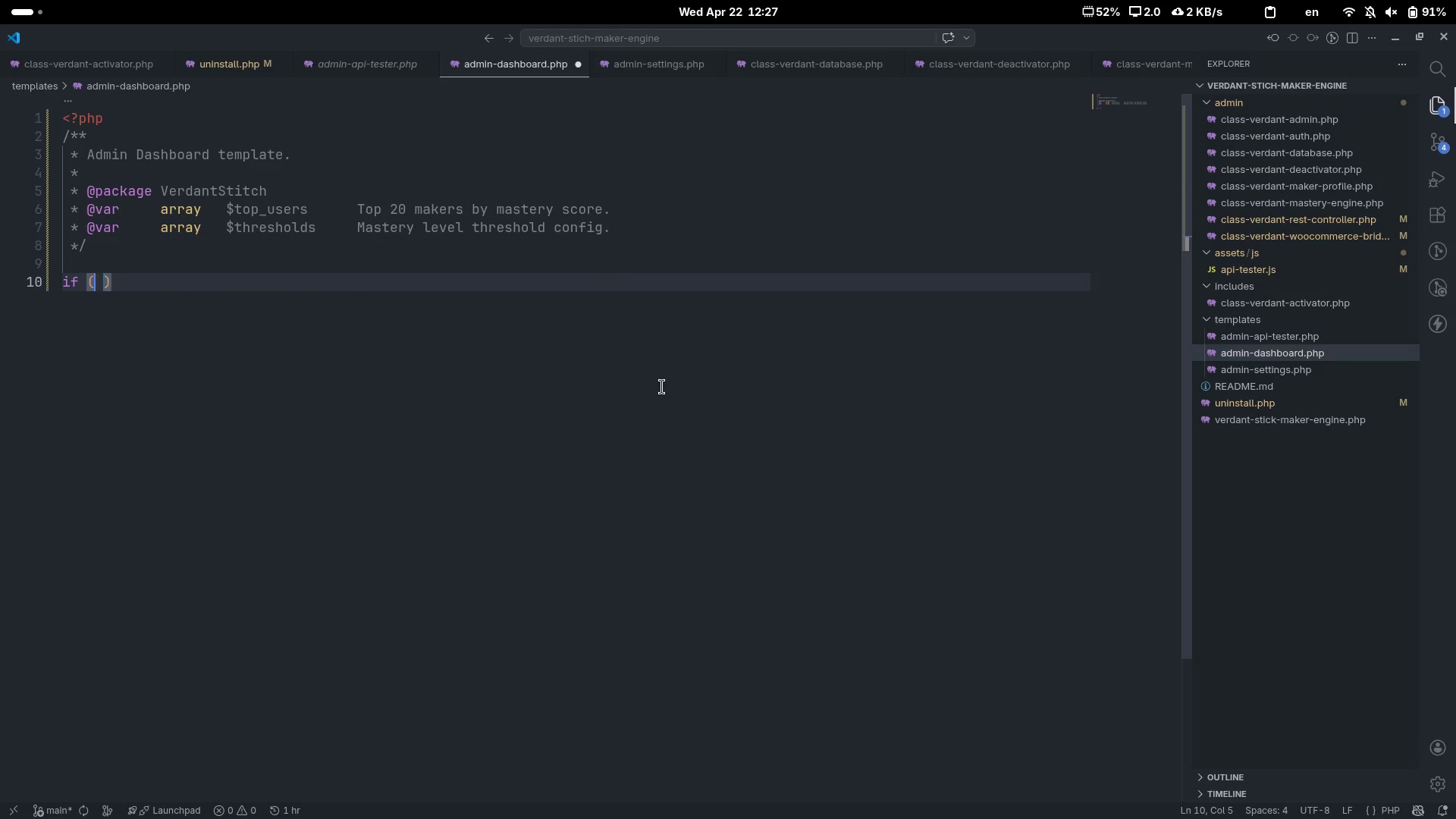 
type( ! defined(  )
 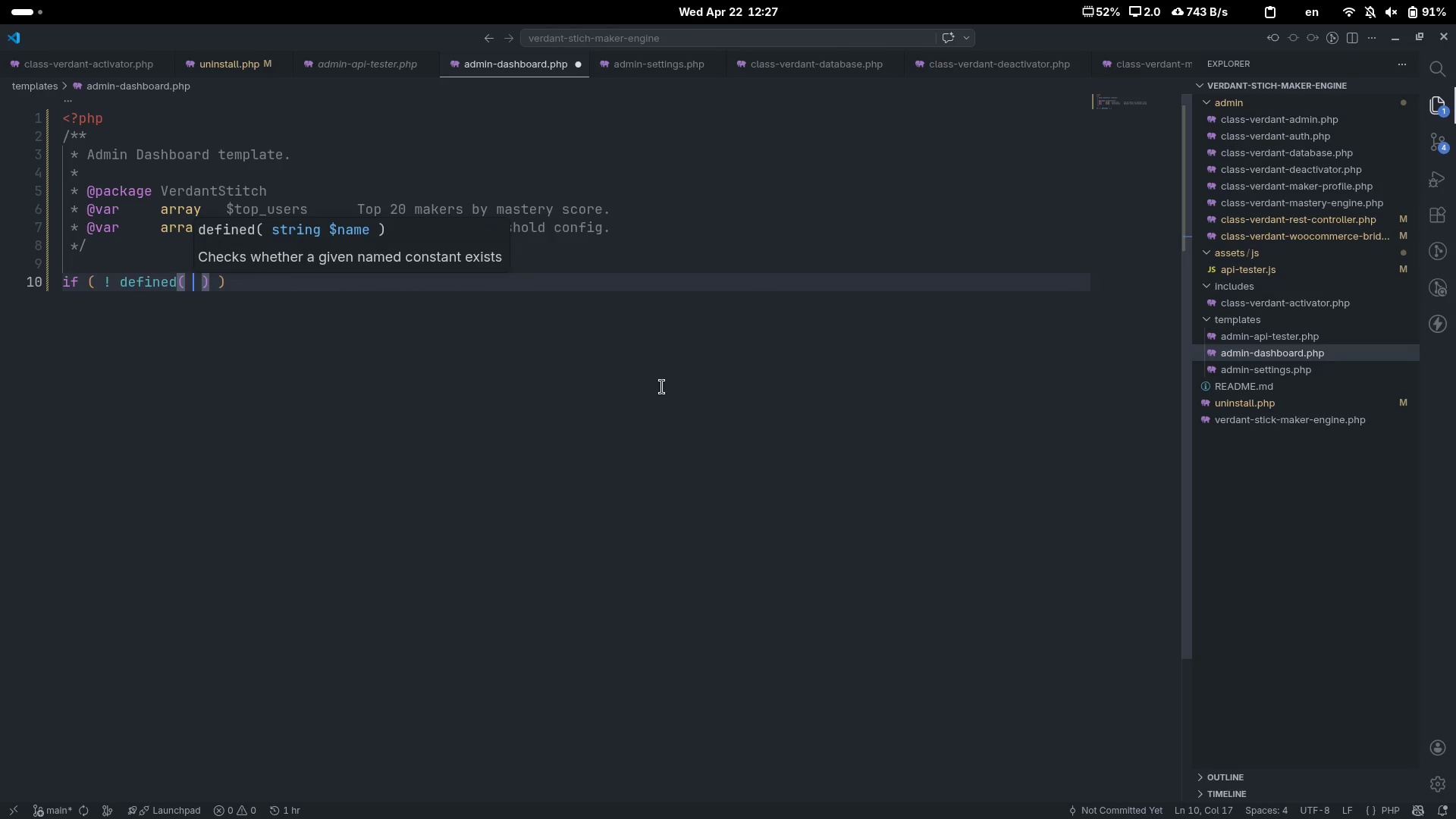 
 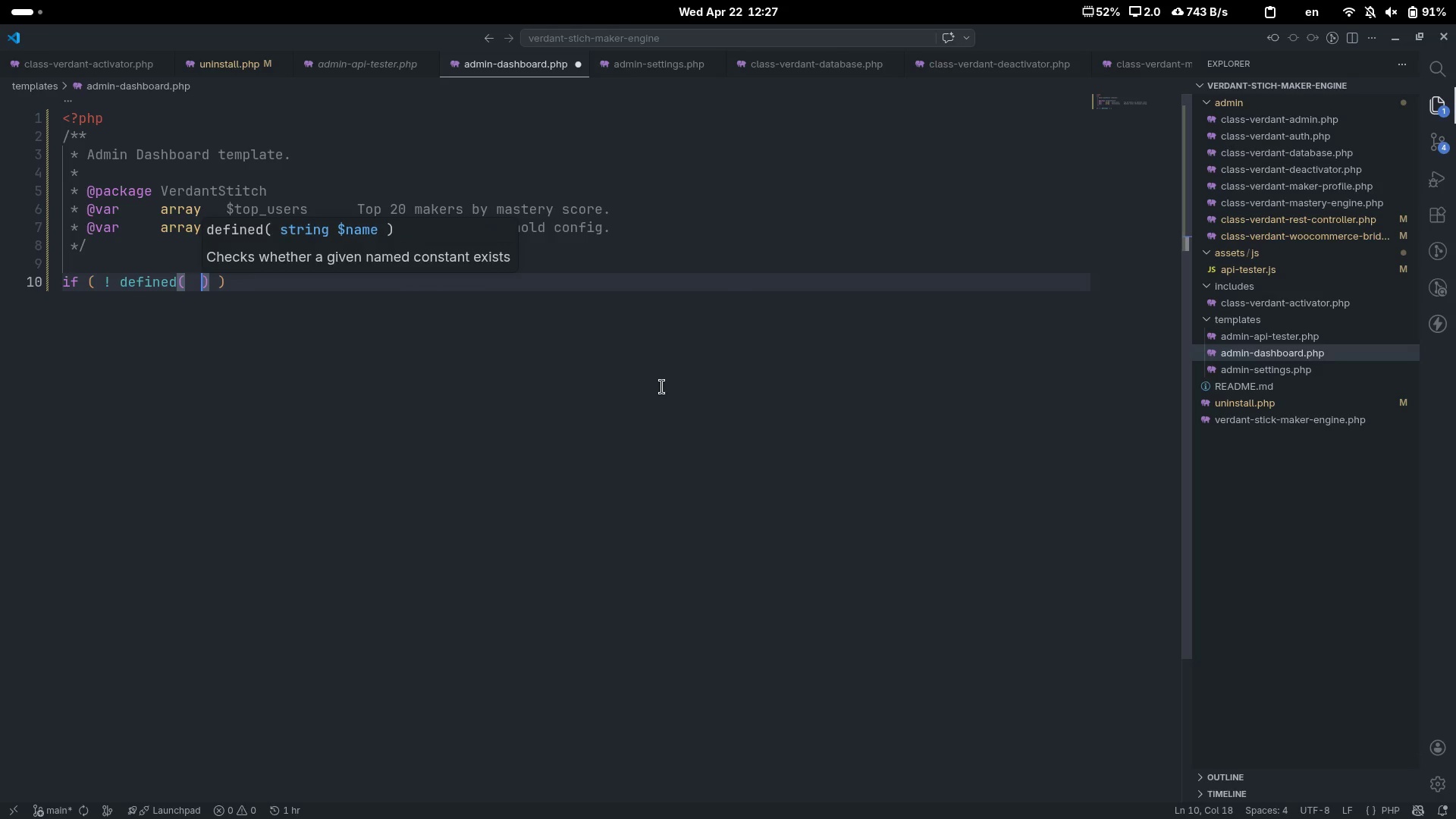 
key(ArrowLeft)
 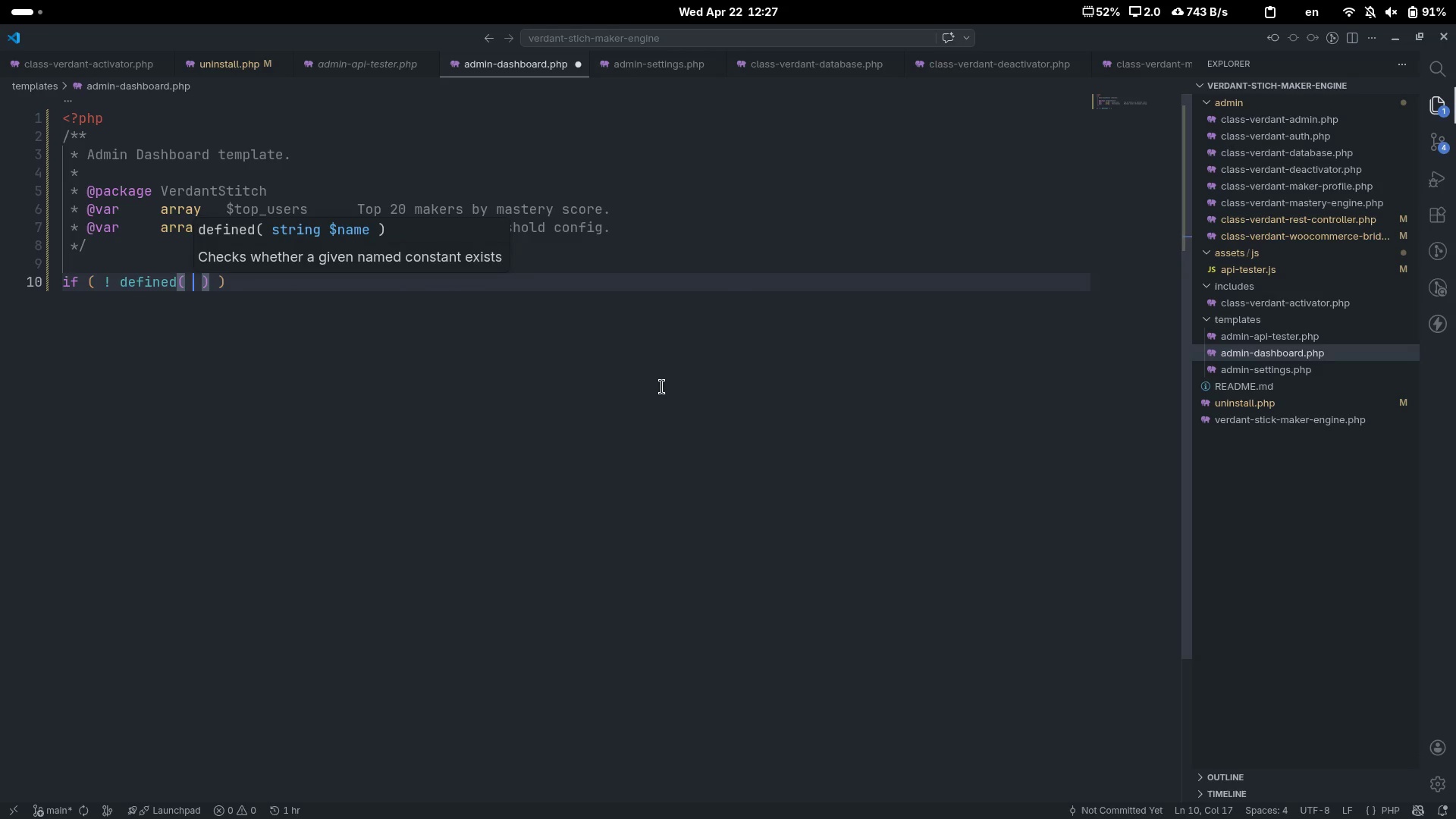 
type(")
key(Backspace)
type('ABSPATH)
 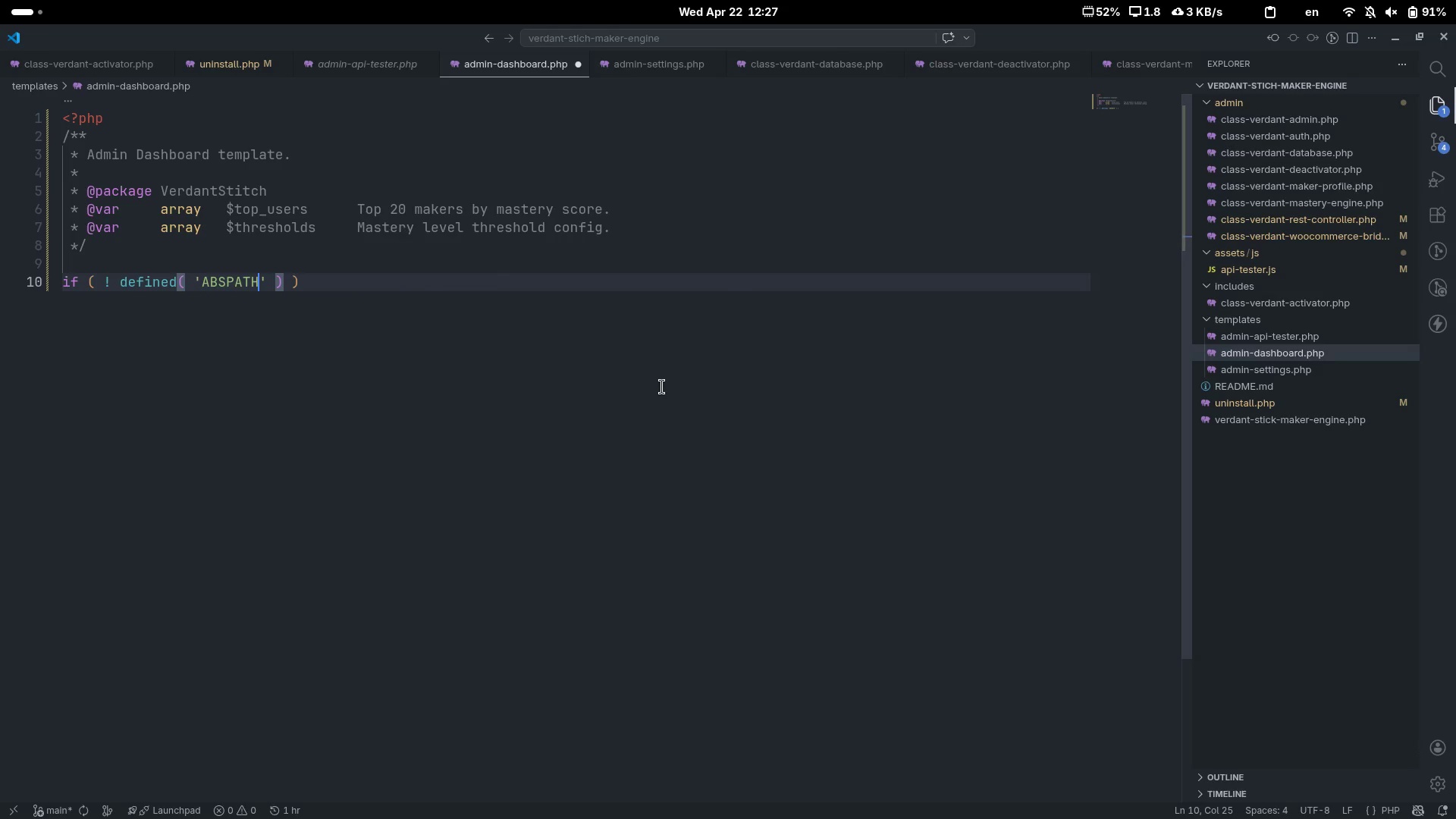 
key(Control+ArrowRight)
 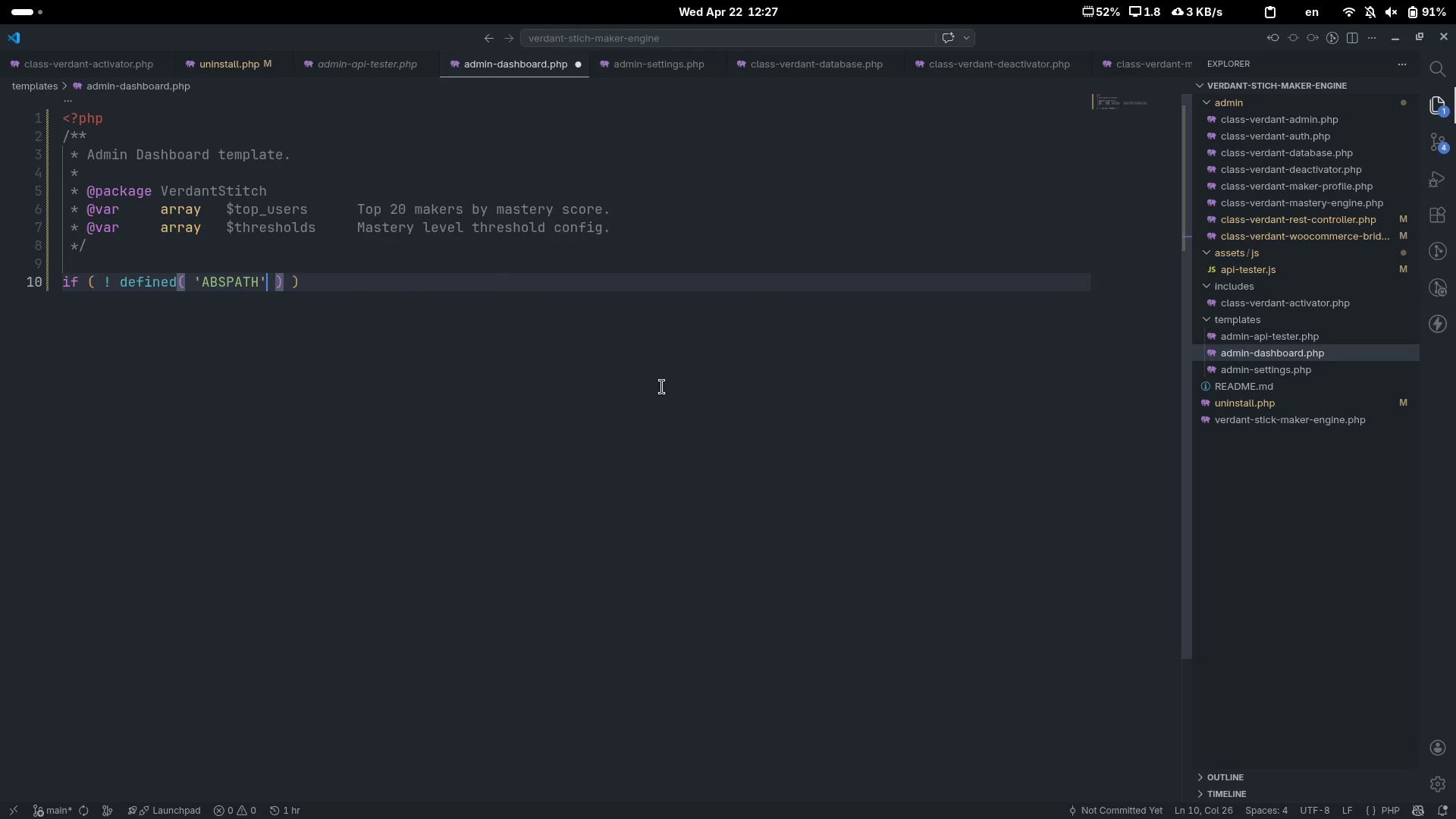 
key(Control+ArrowRight)
 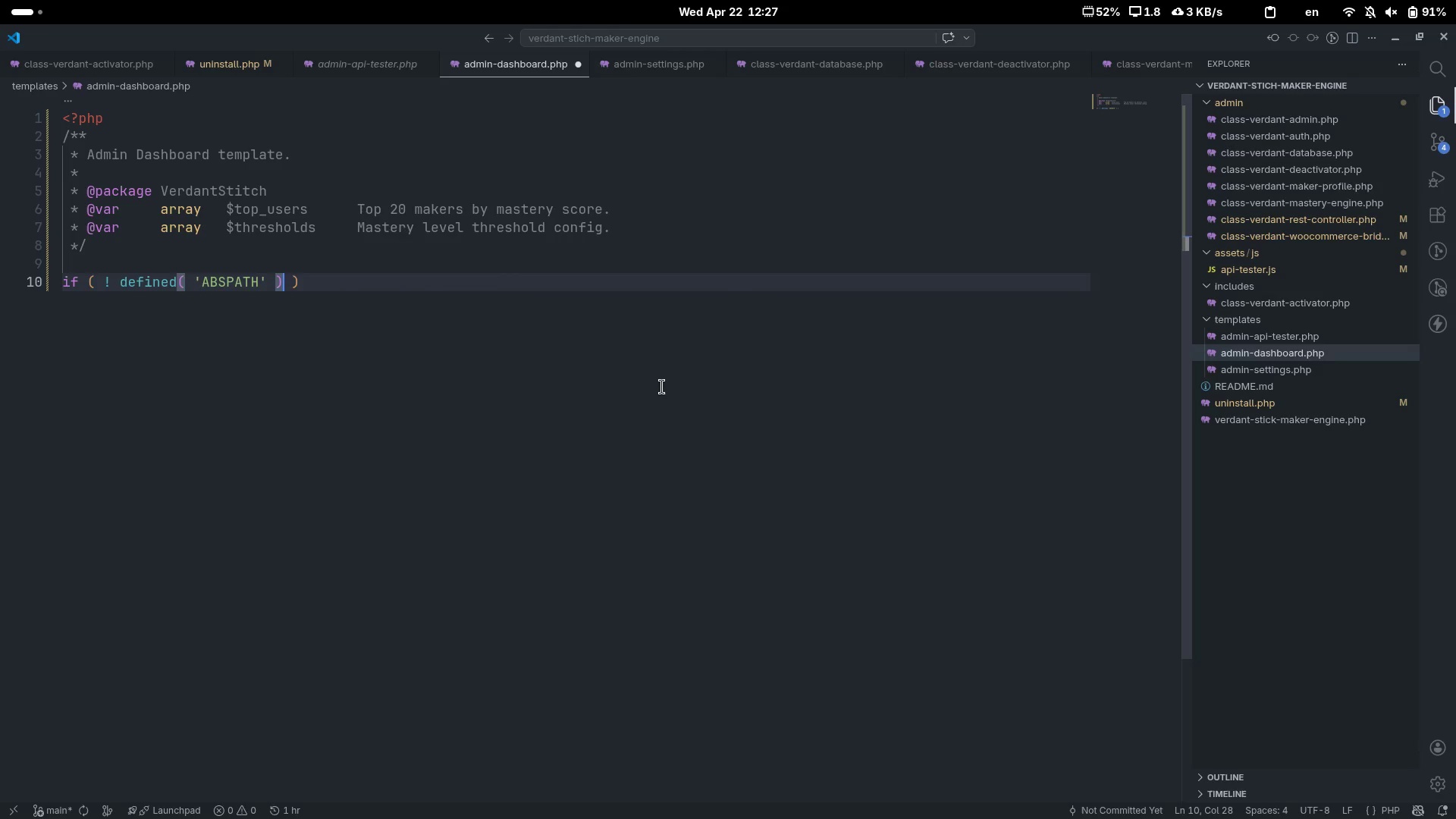 
key(Control+ArrowRight)
 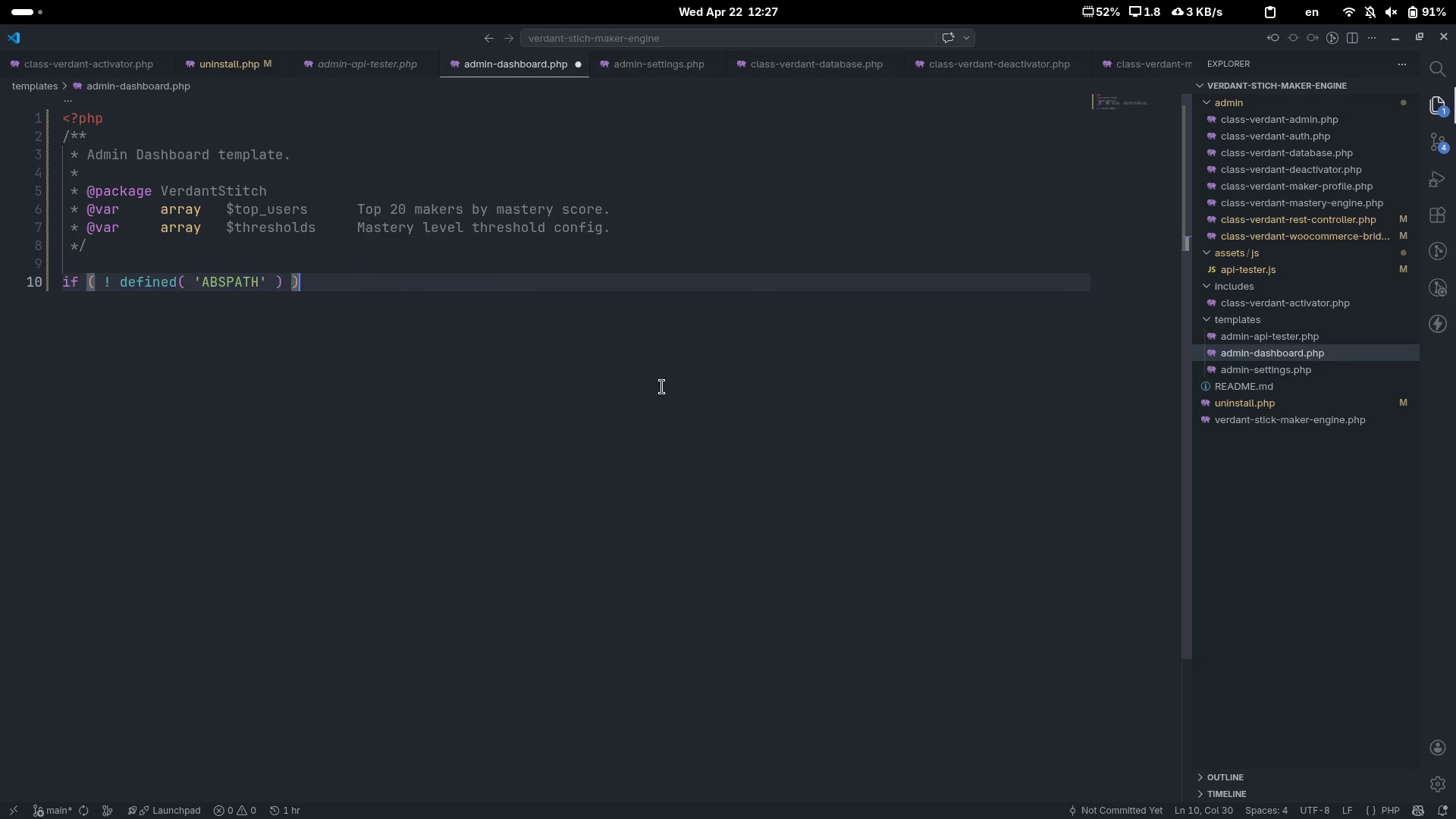 
key(Space)
 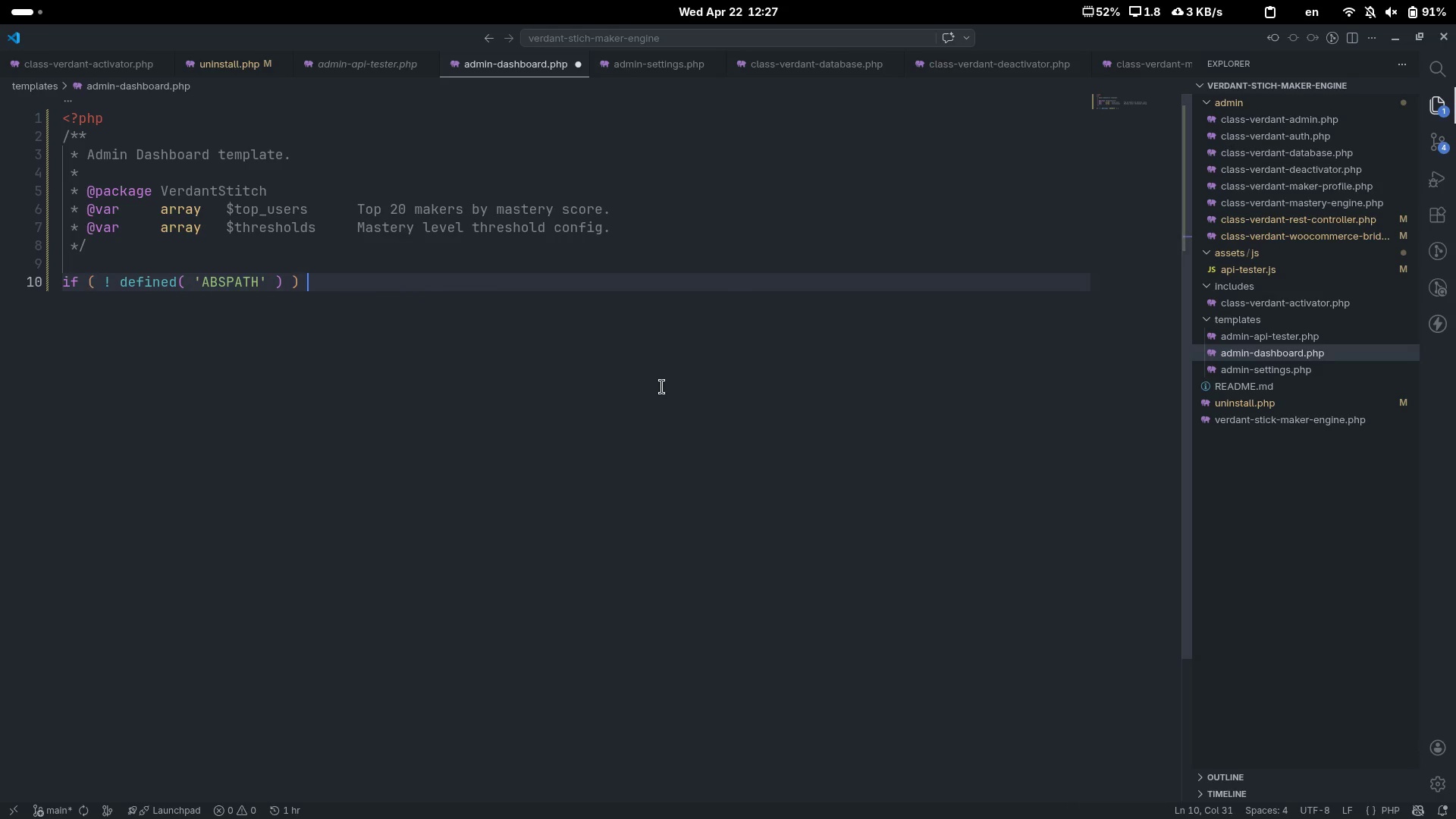 
key(Shift+BracketLeft)
 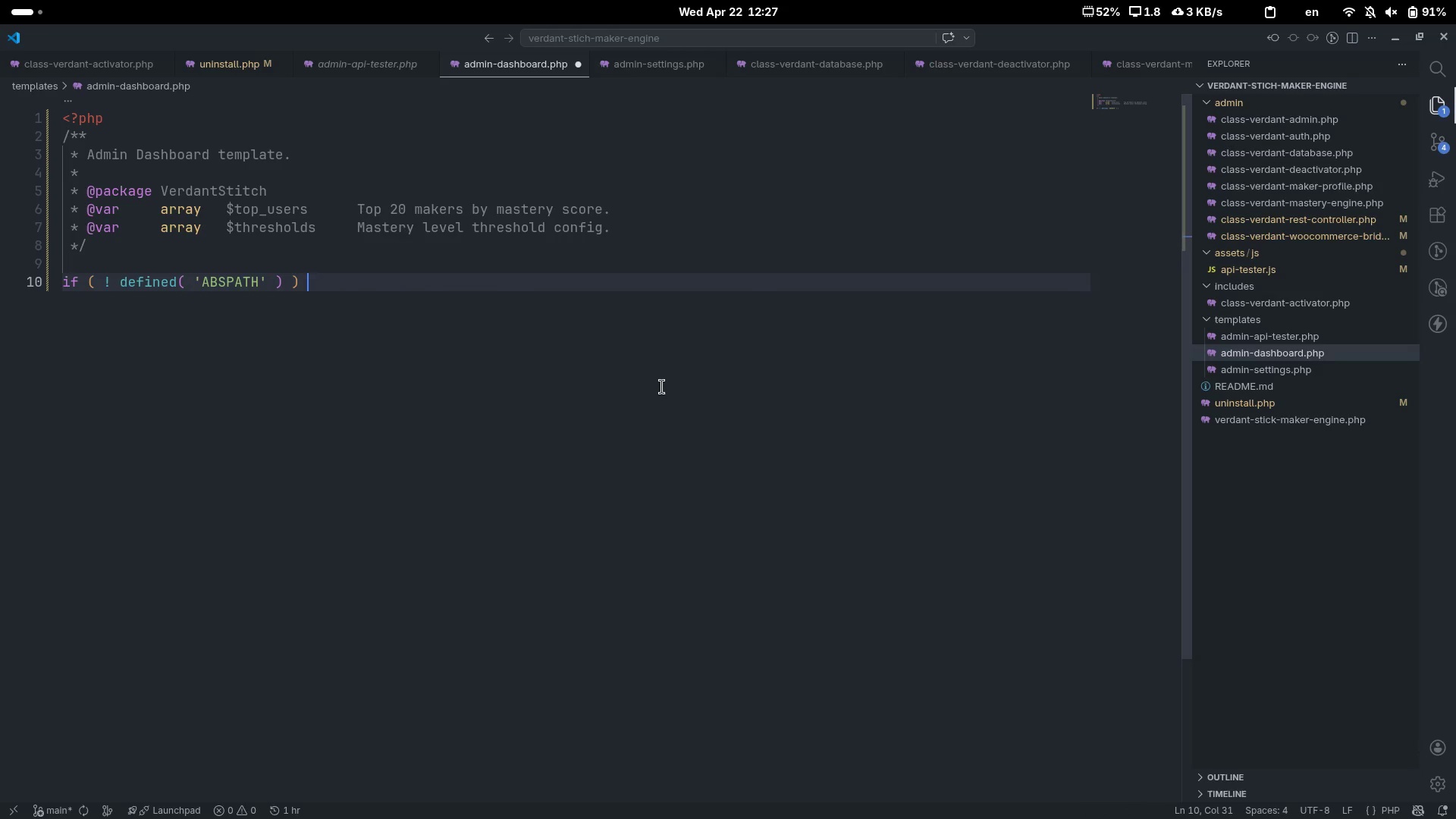 
key(Shift+BracketRight)
 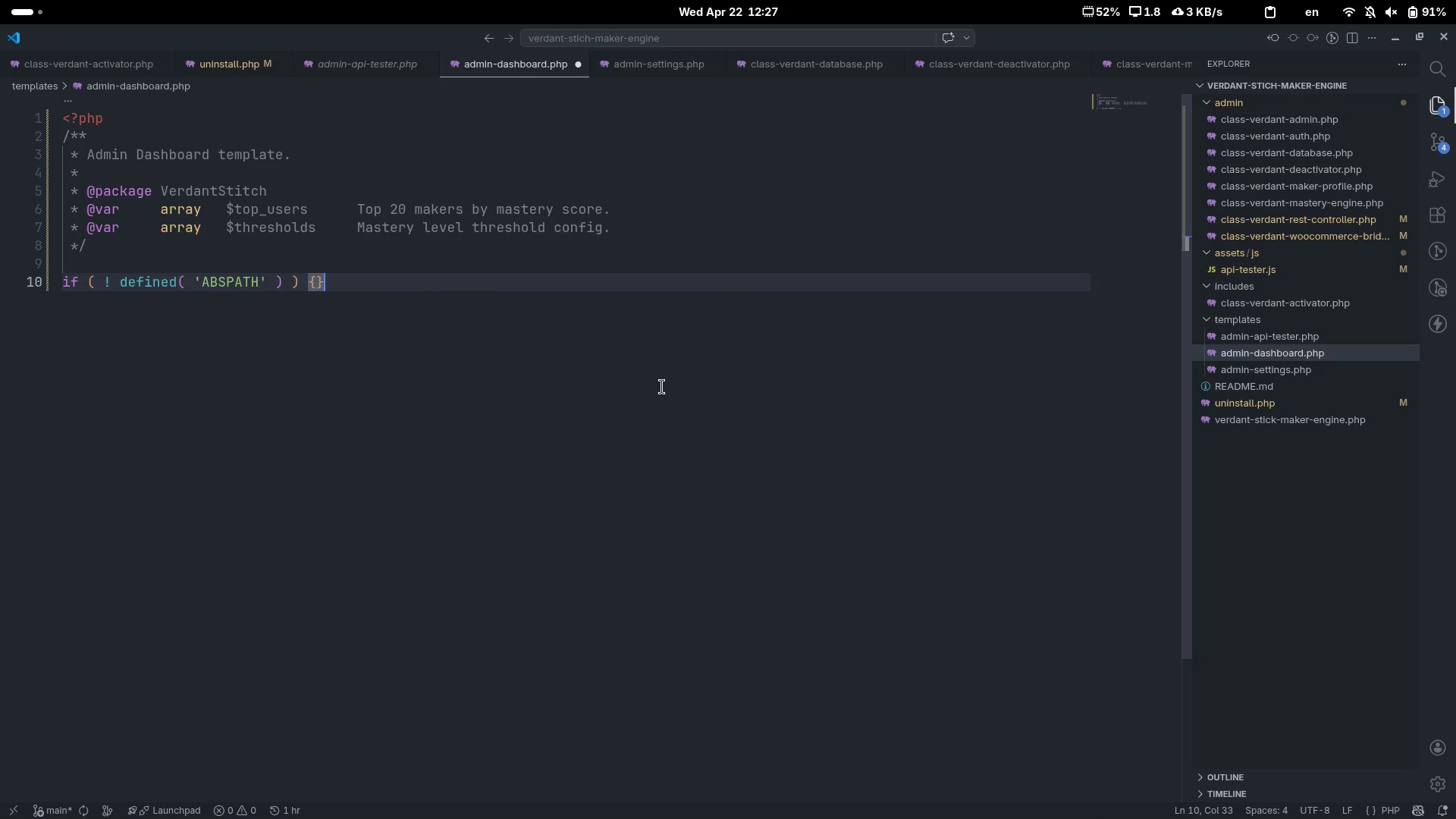 
key(ArrowLeft)
 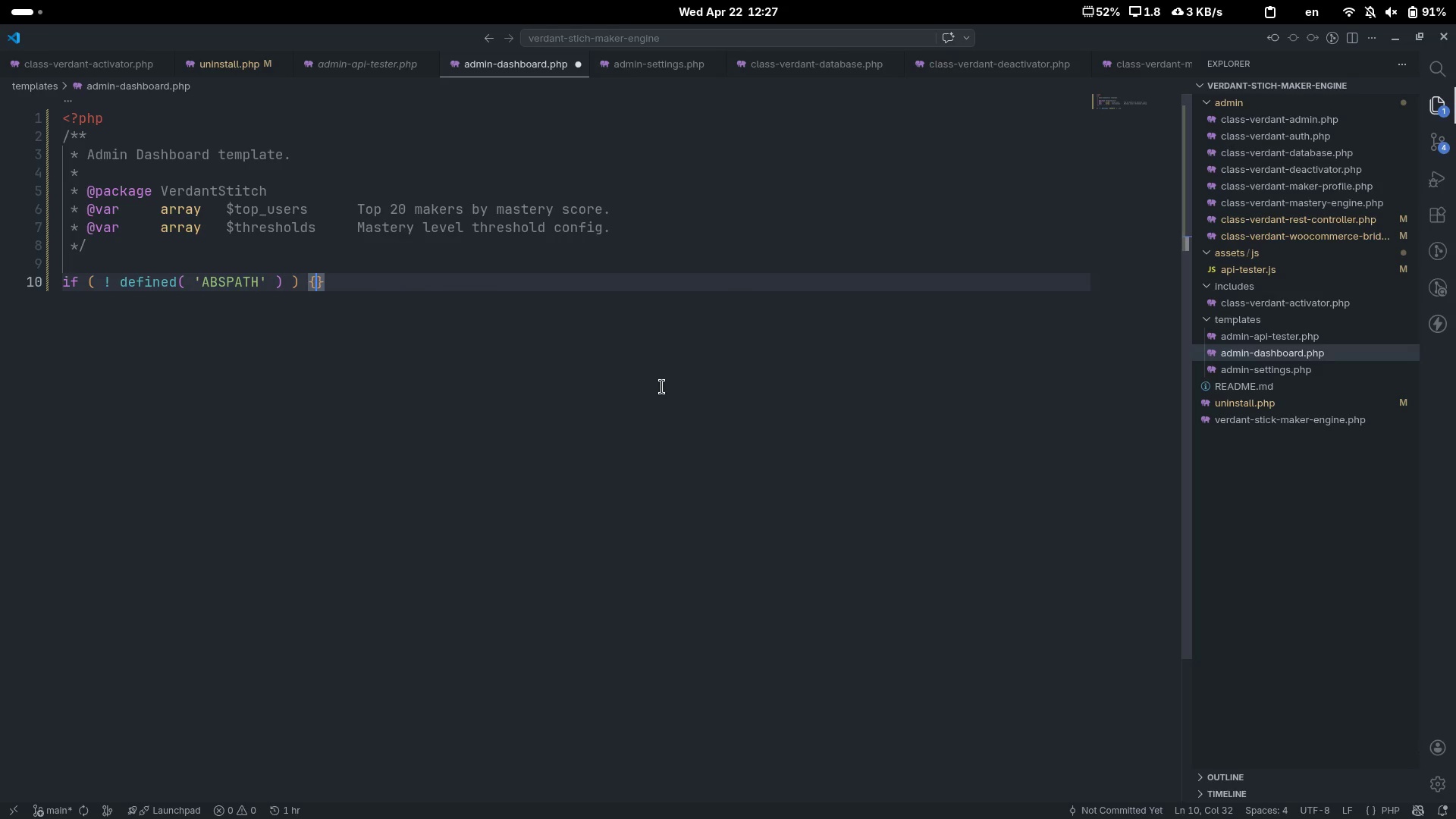 
type(exit;)
 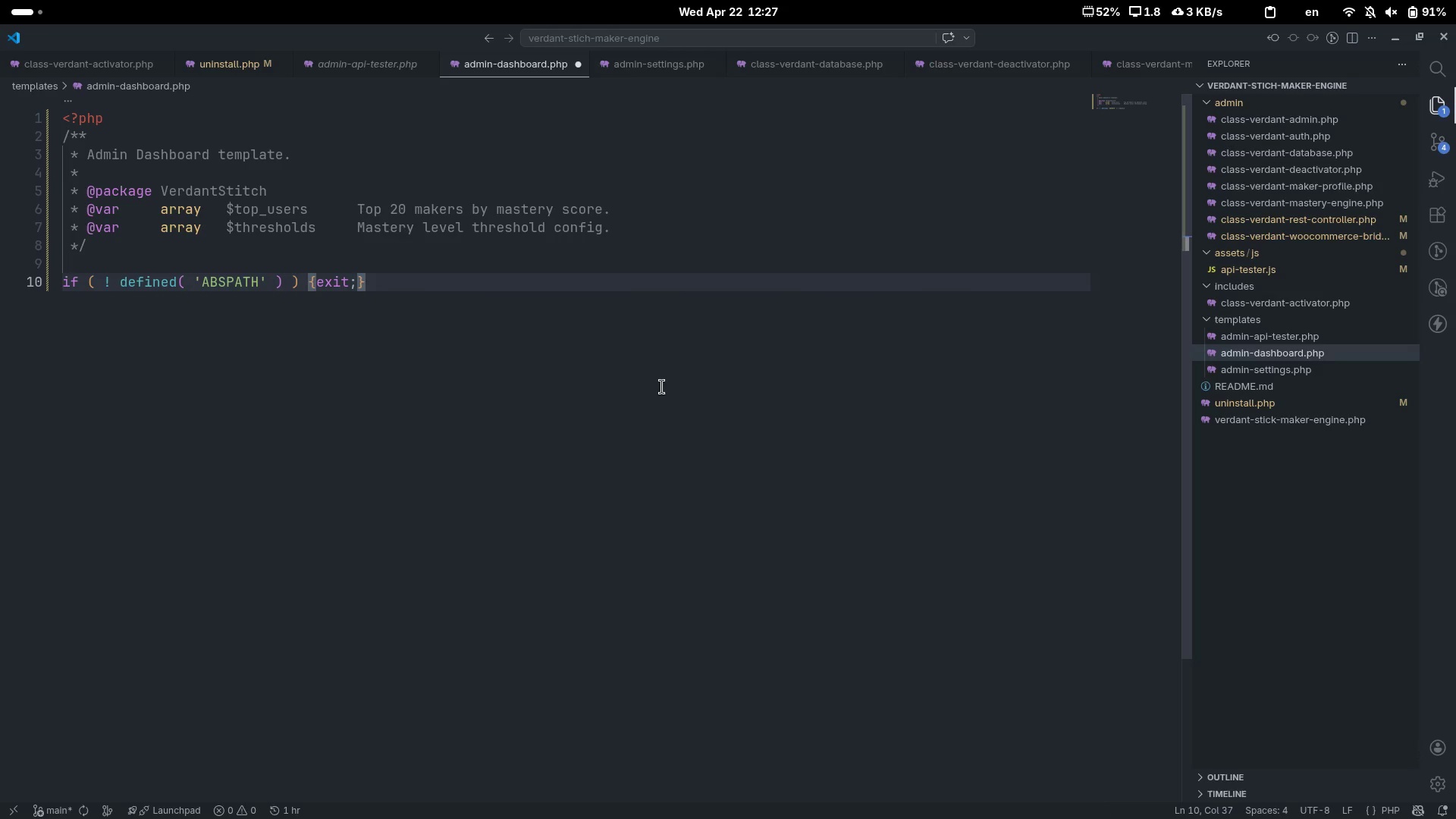 
key(ArrowDown)
 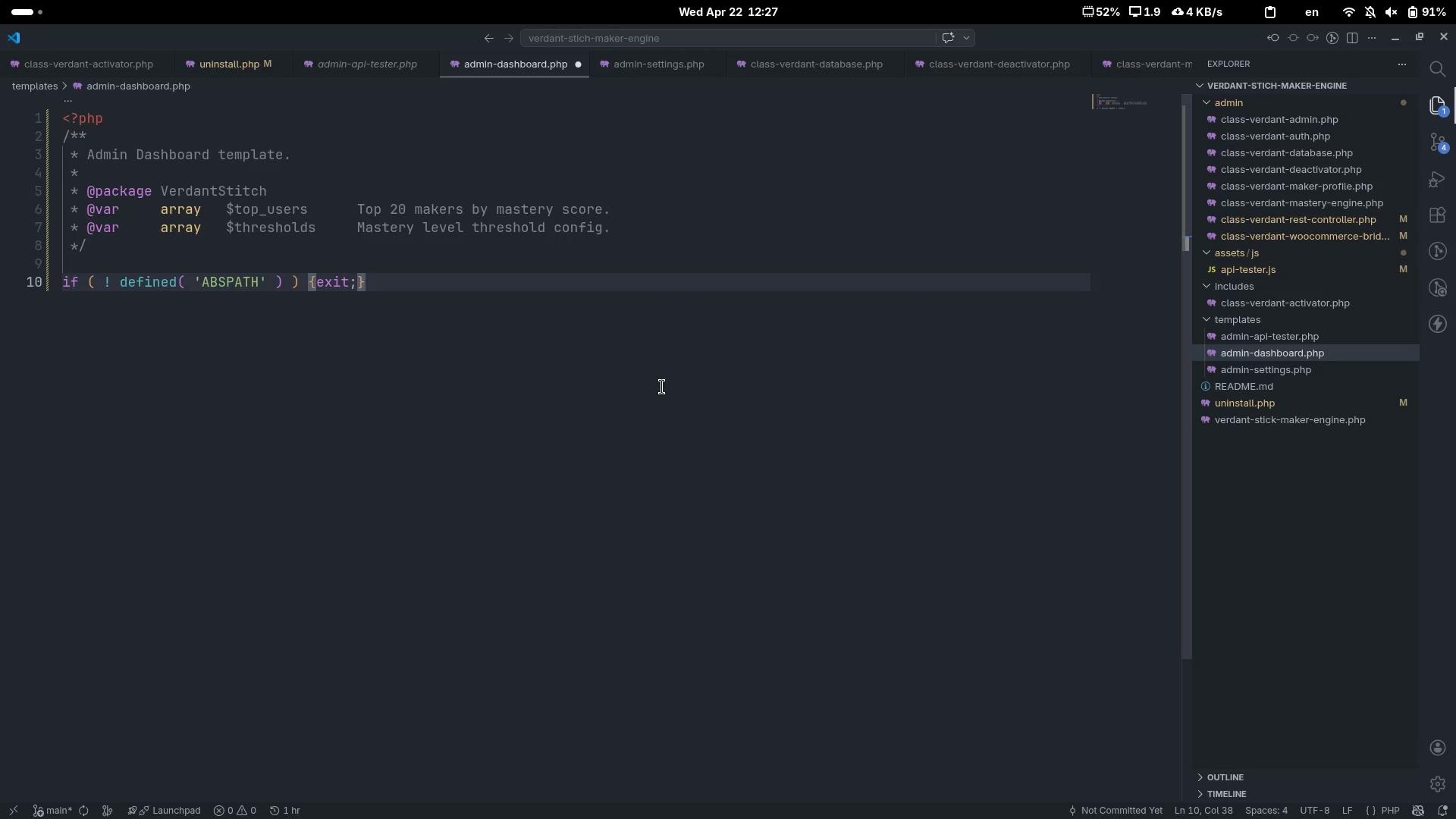 
key(ArrowDown)
 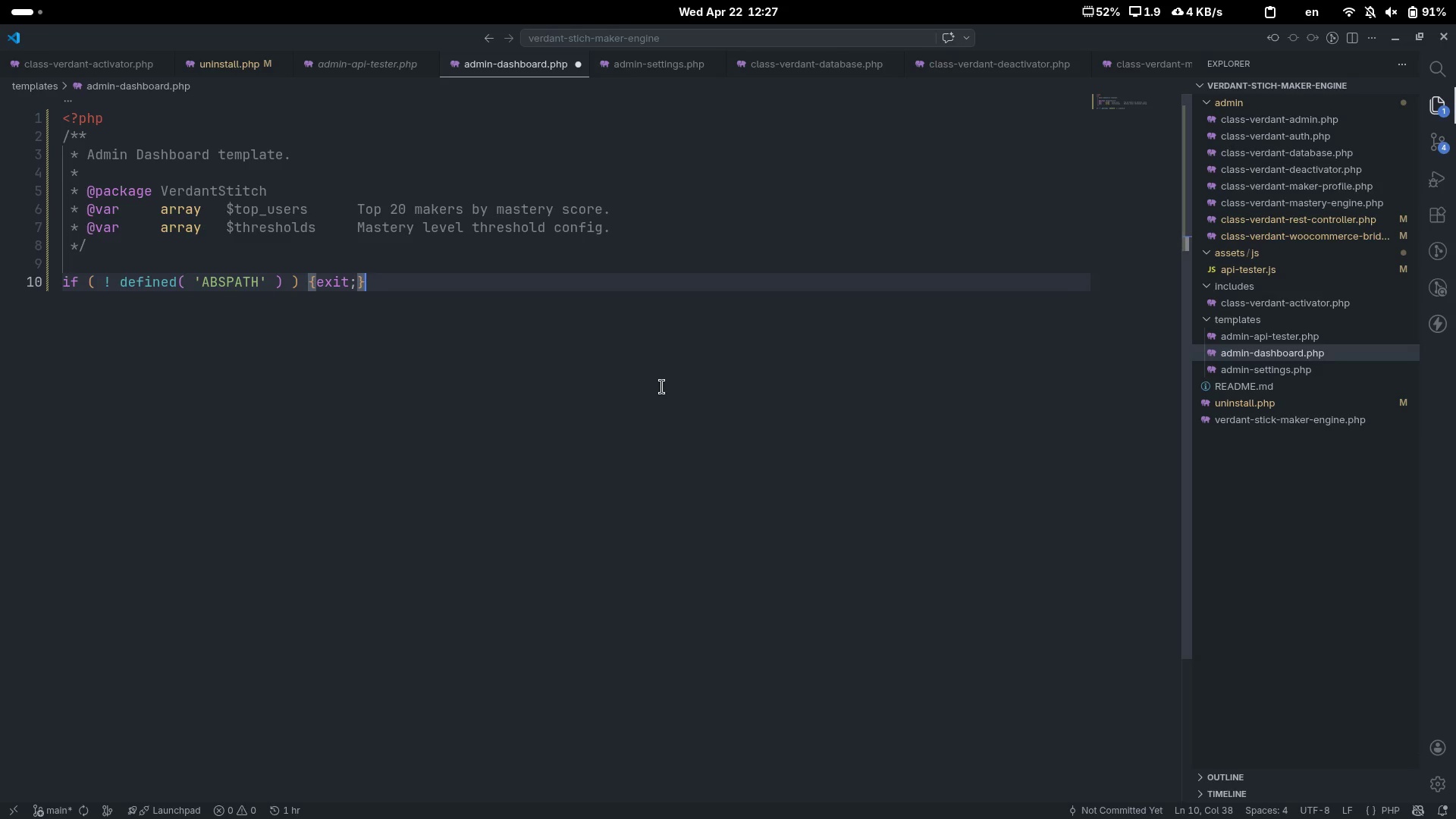 
key(Enter)
 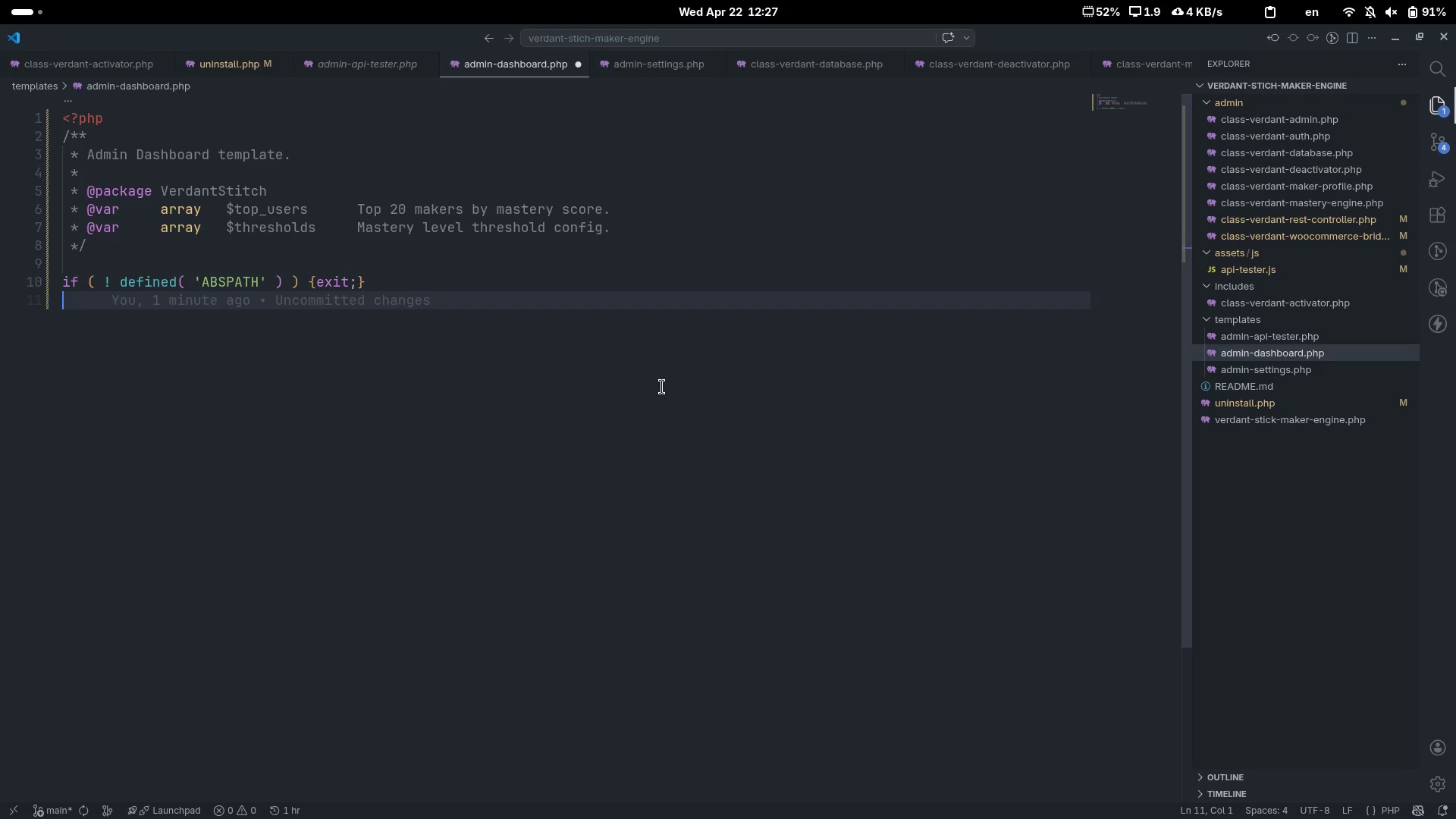 
key(Enter)
 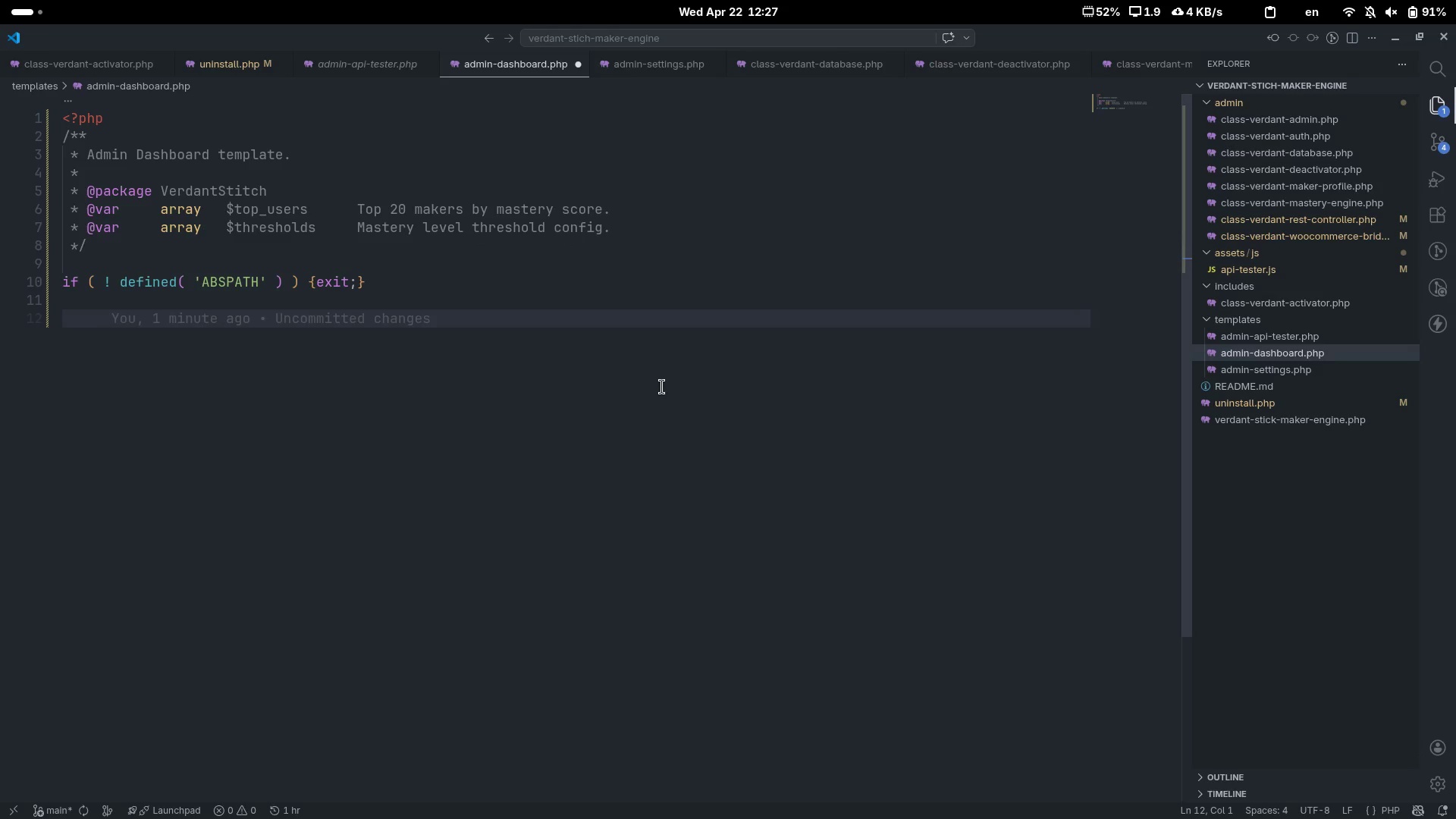 
key(Shift+Slash)
 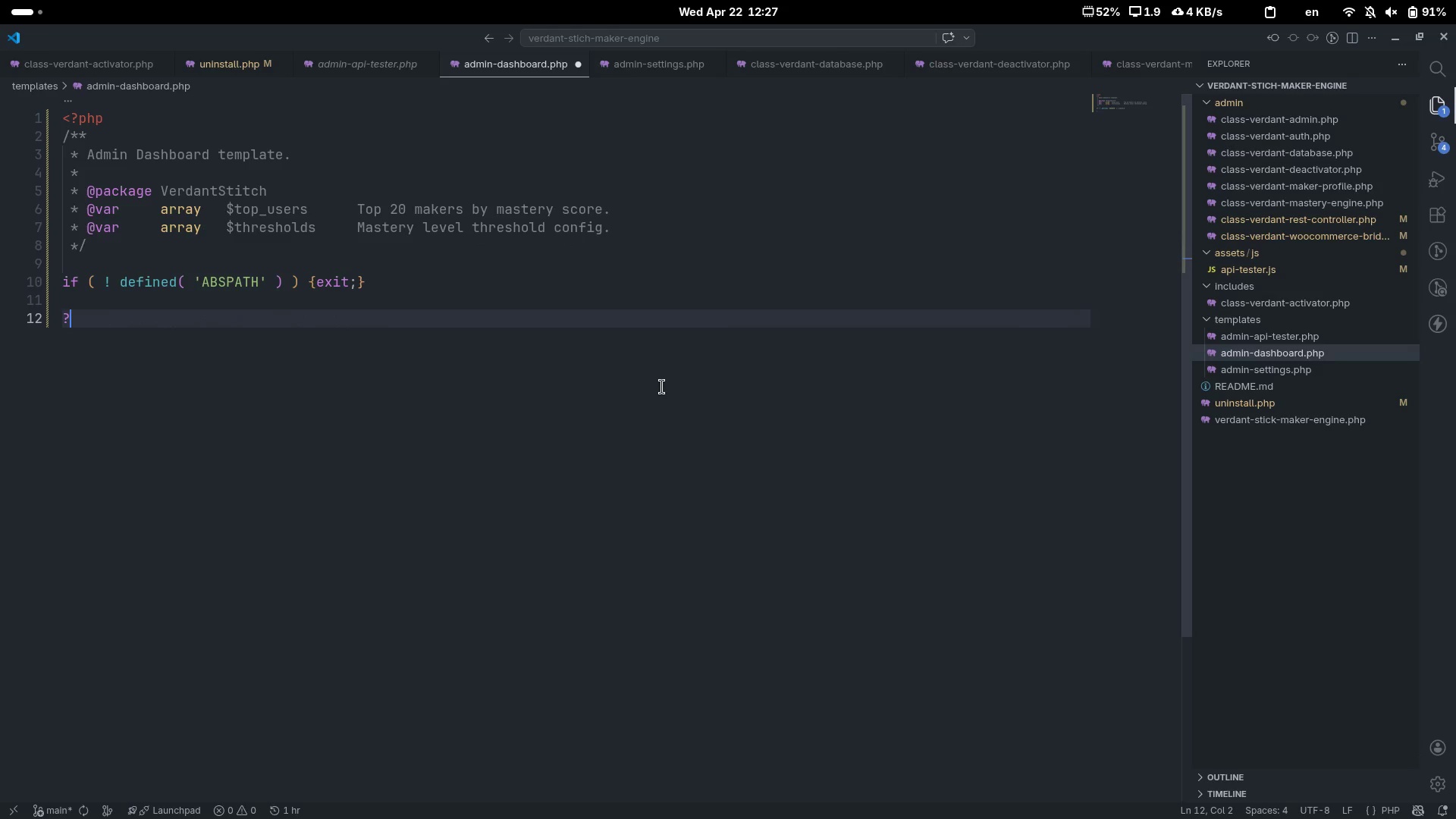 
key(Shift+Period)
 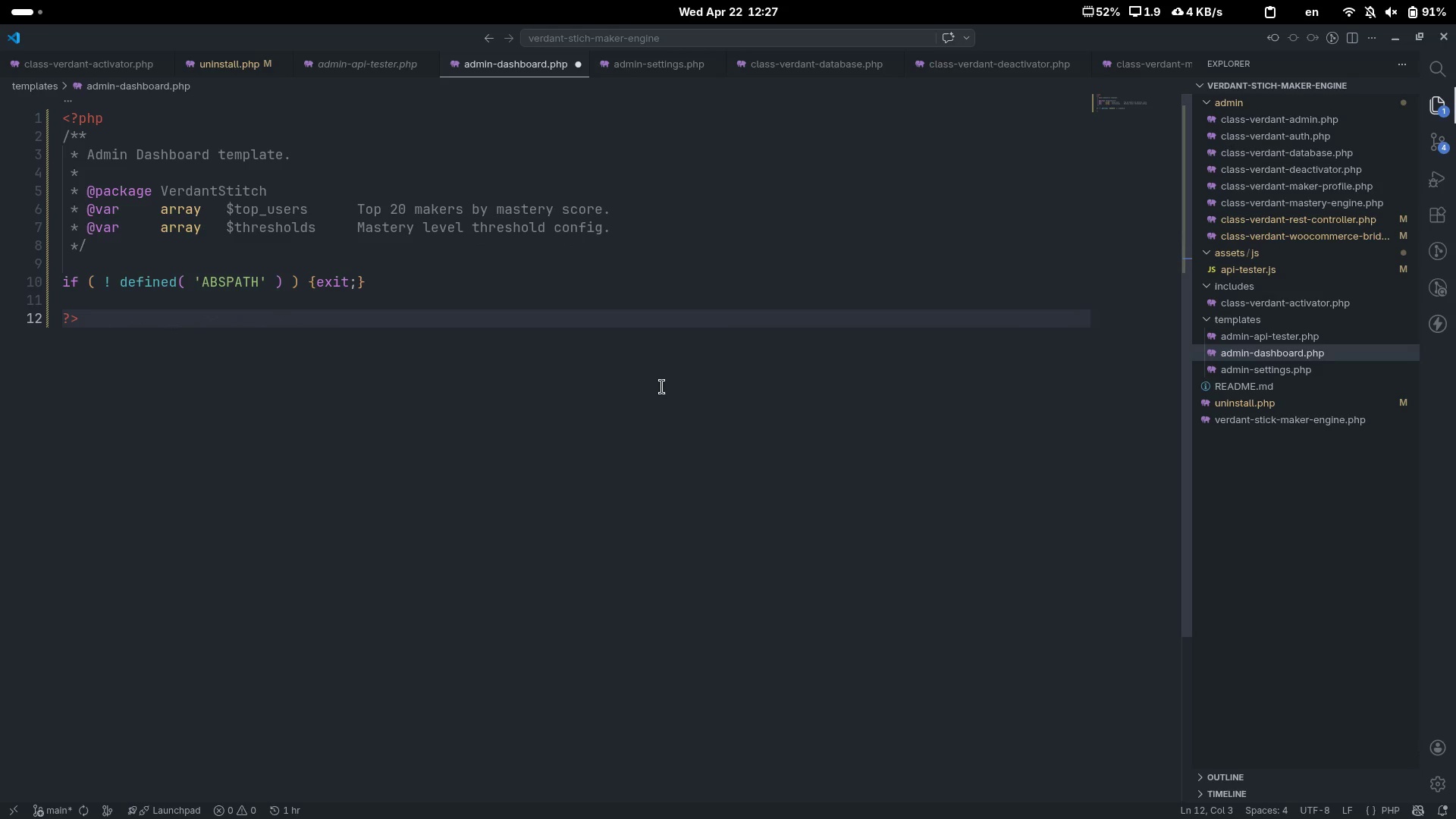 
key(Enter)
 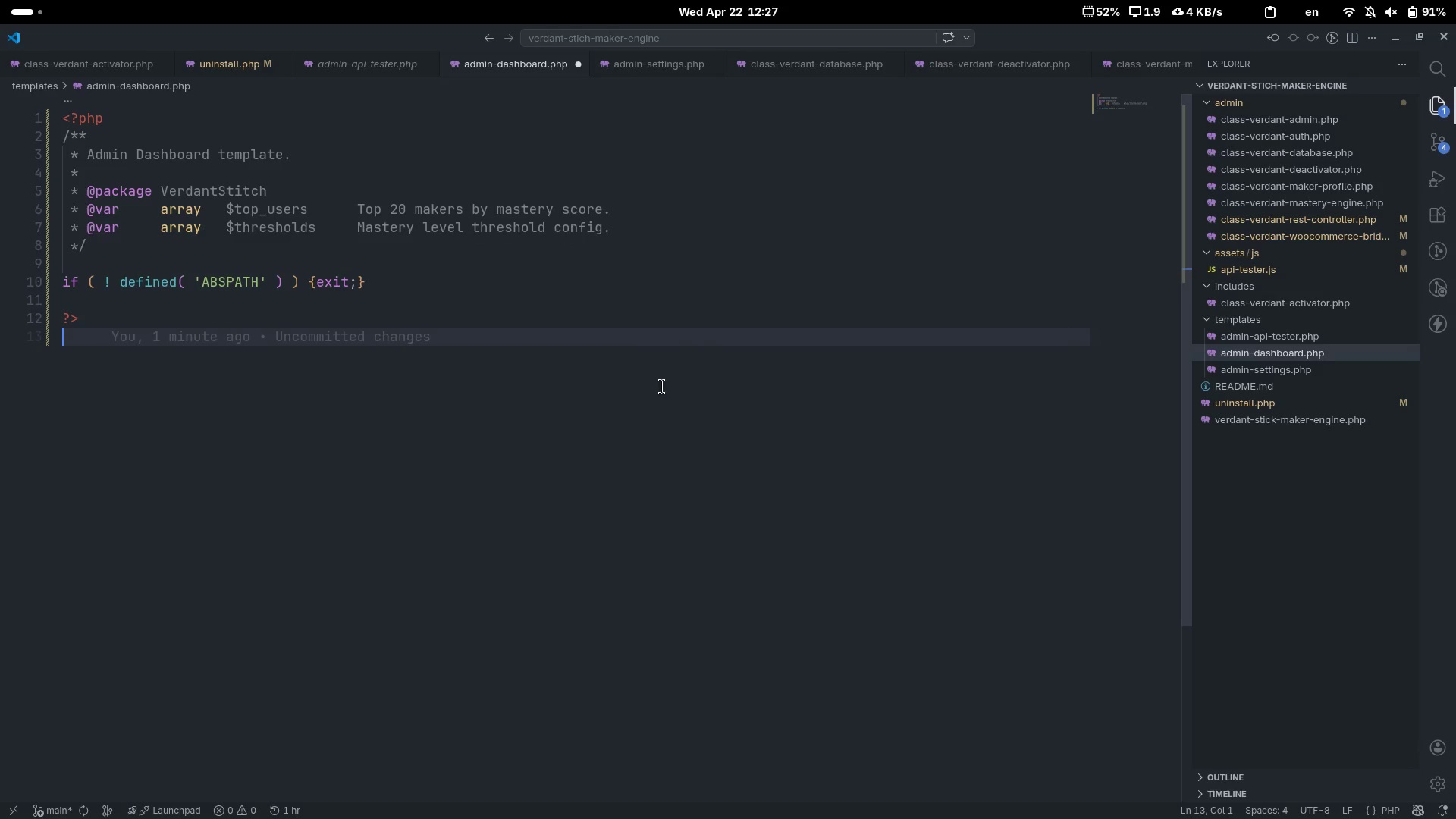 
type(<div>)
 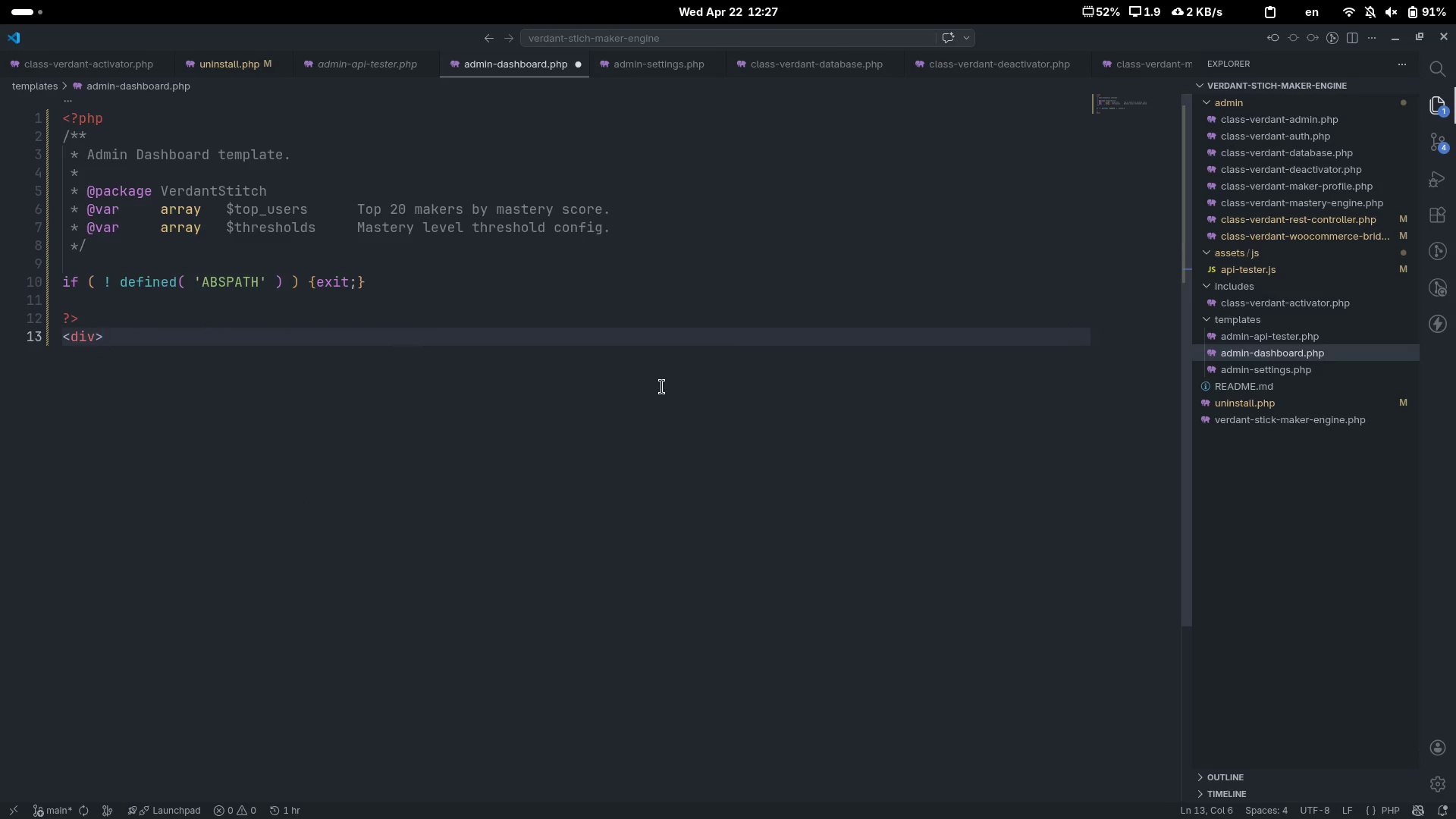 
 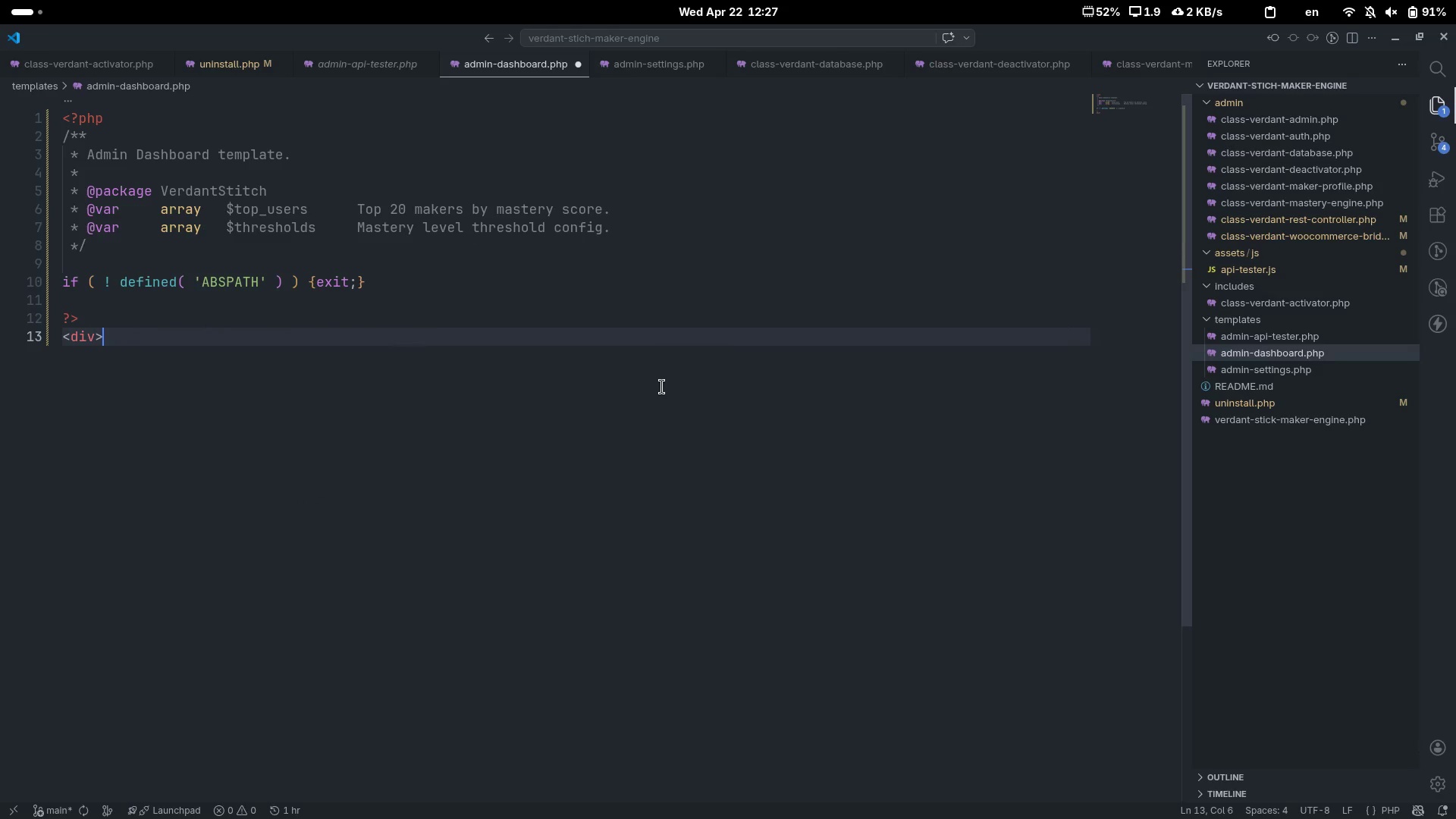 
key(ArrowLeft)
 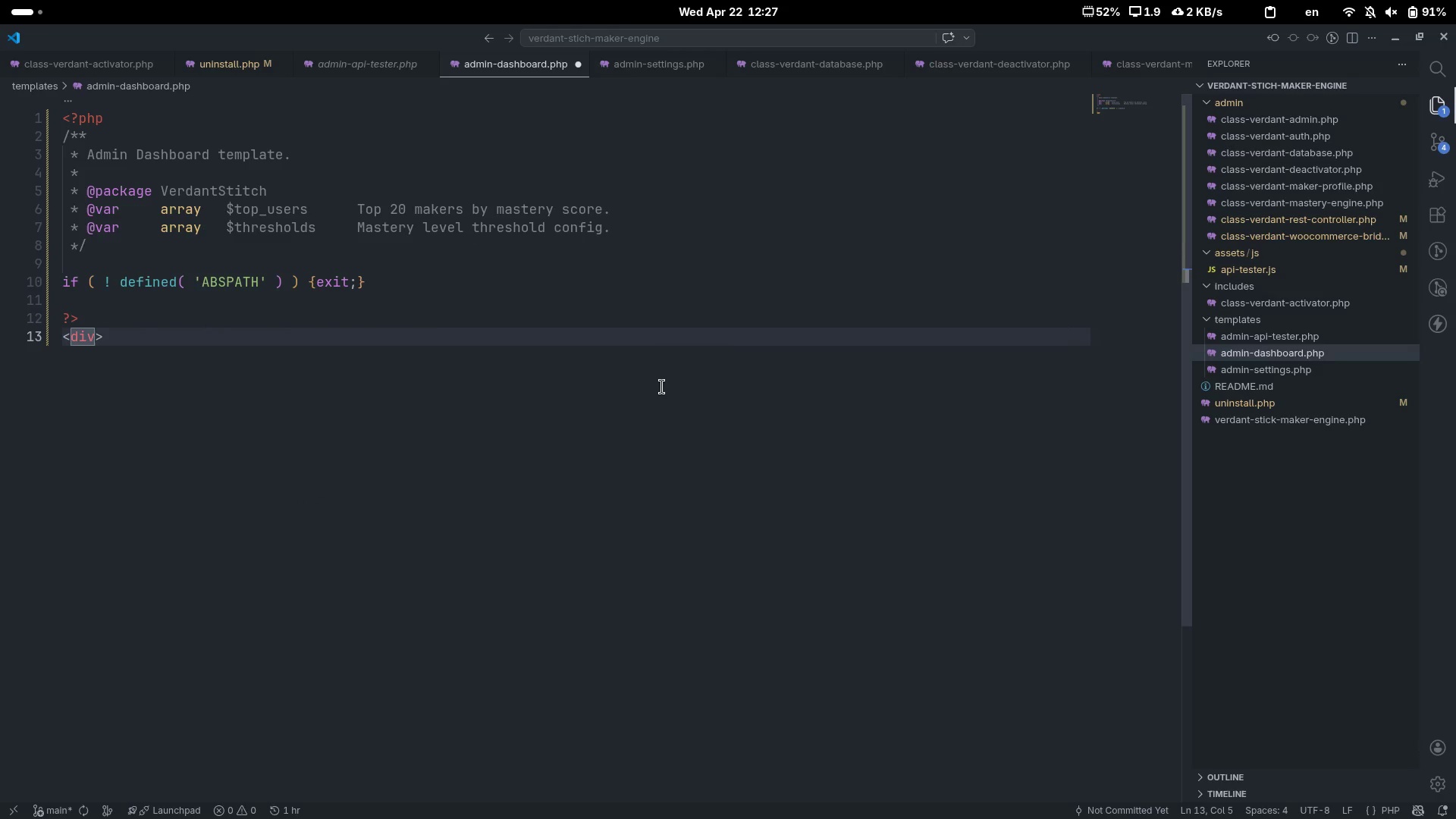 
key(ArrowRight)
 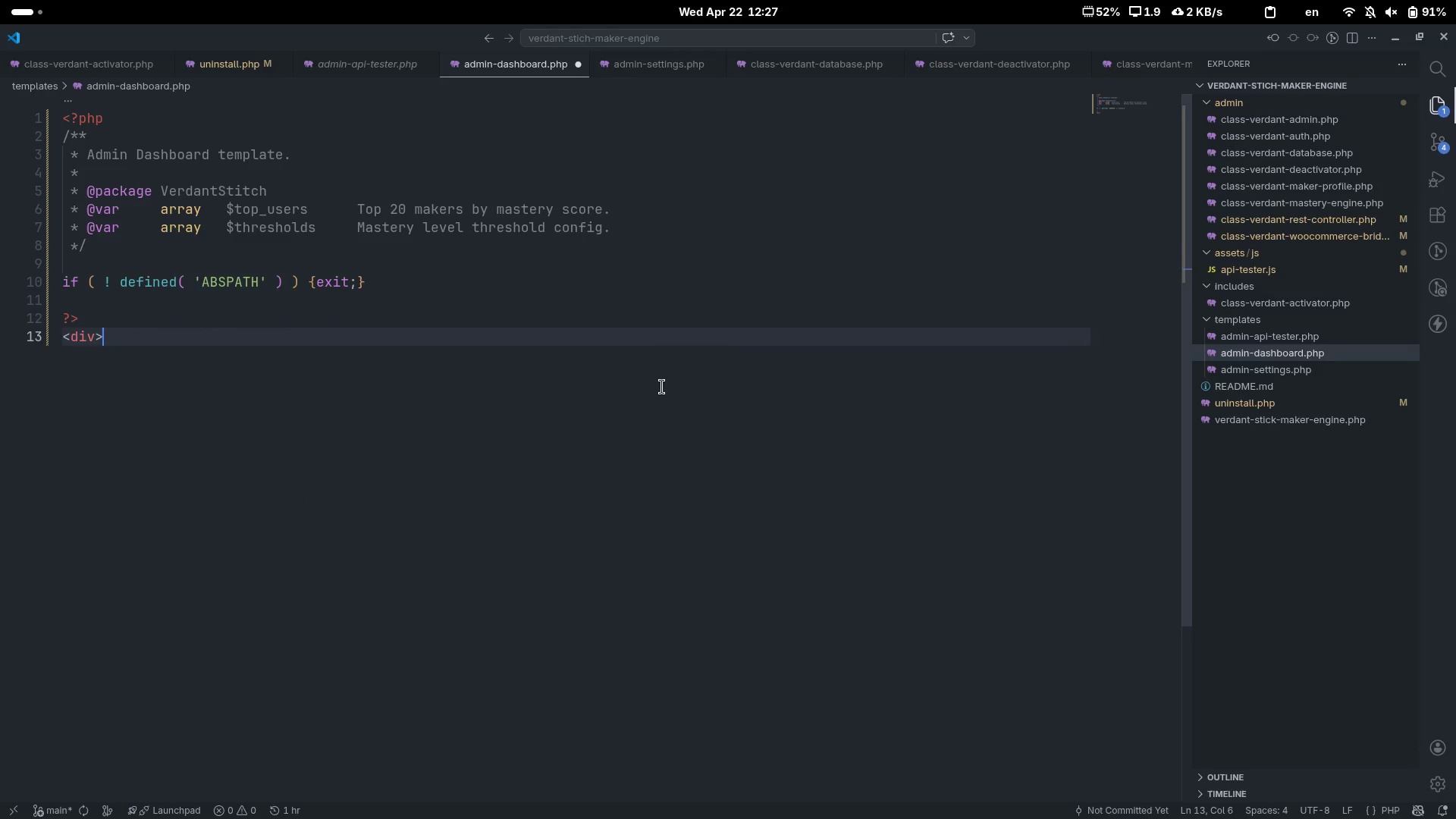 
key(Enter)
 